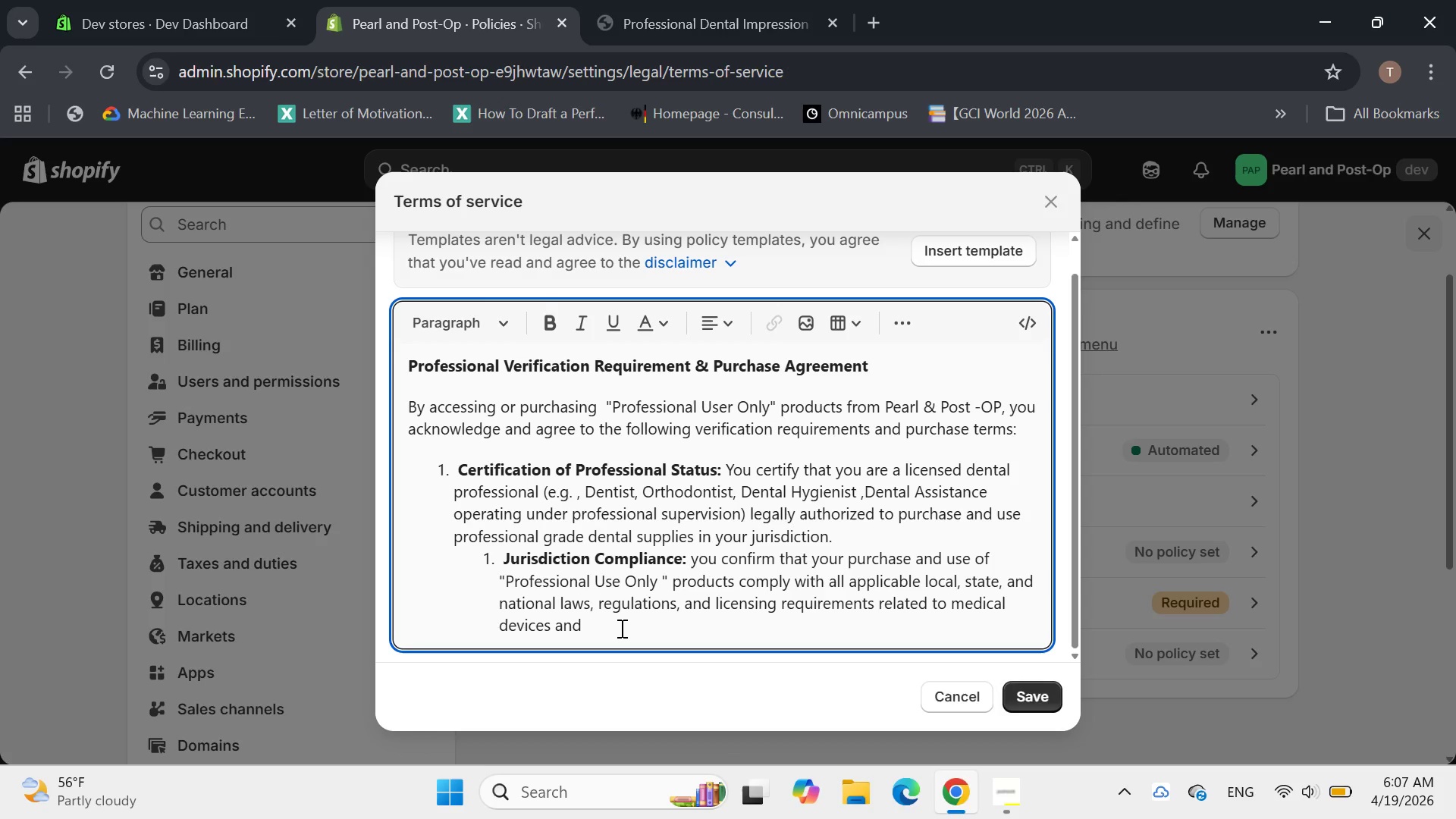 
type(professional dental supplies)
 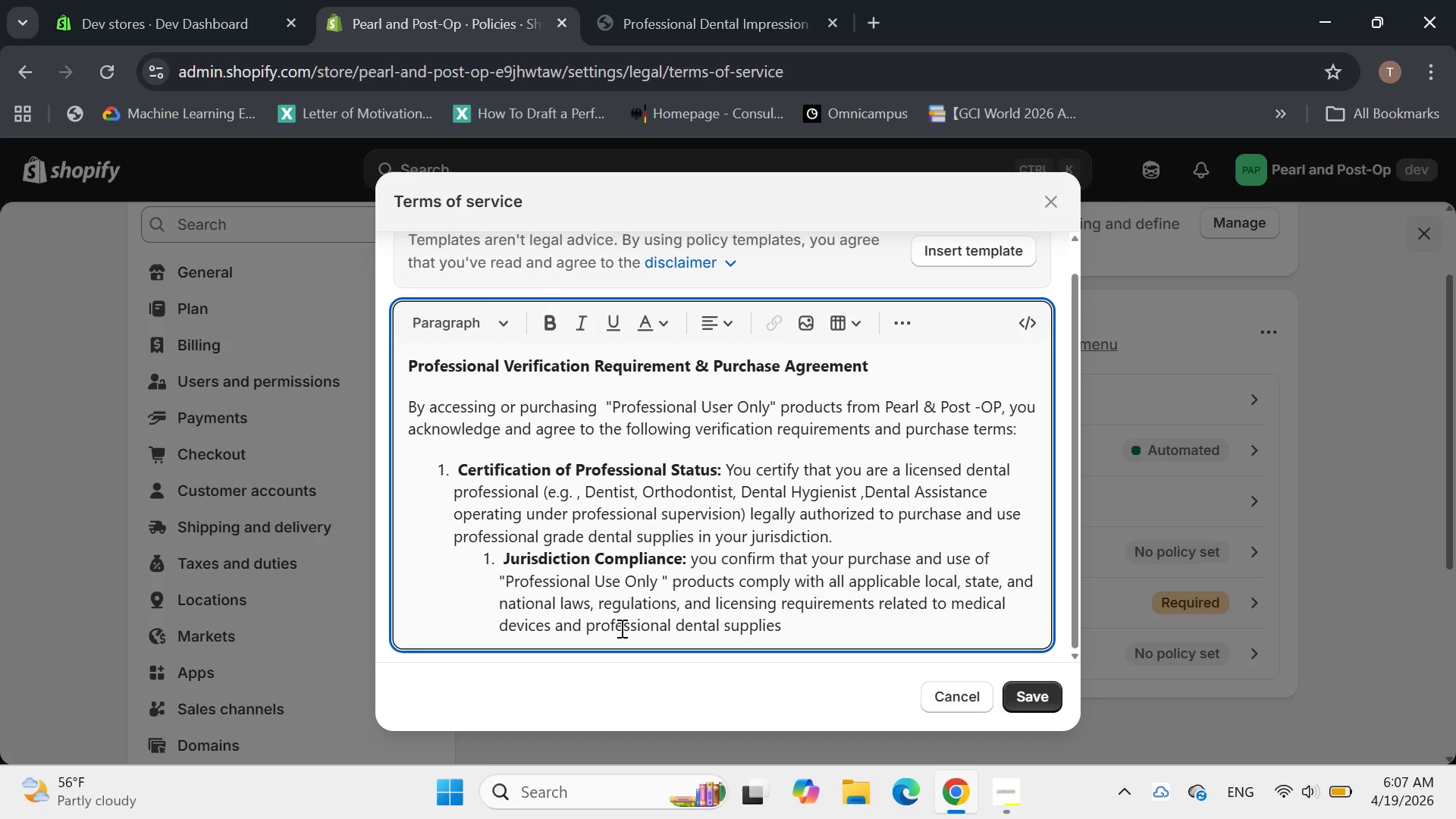 
key(Enter)
 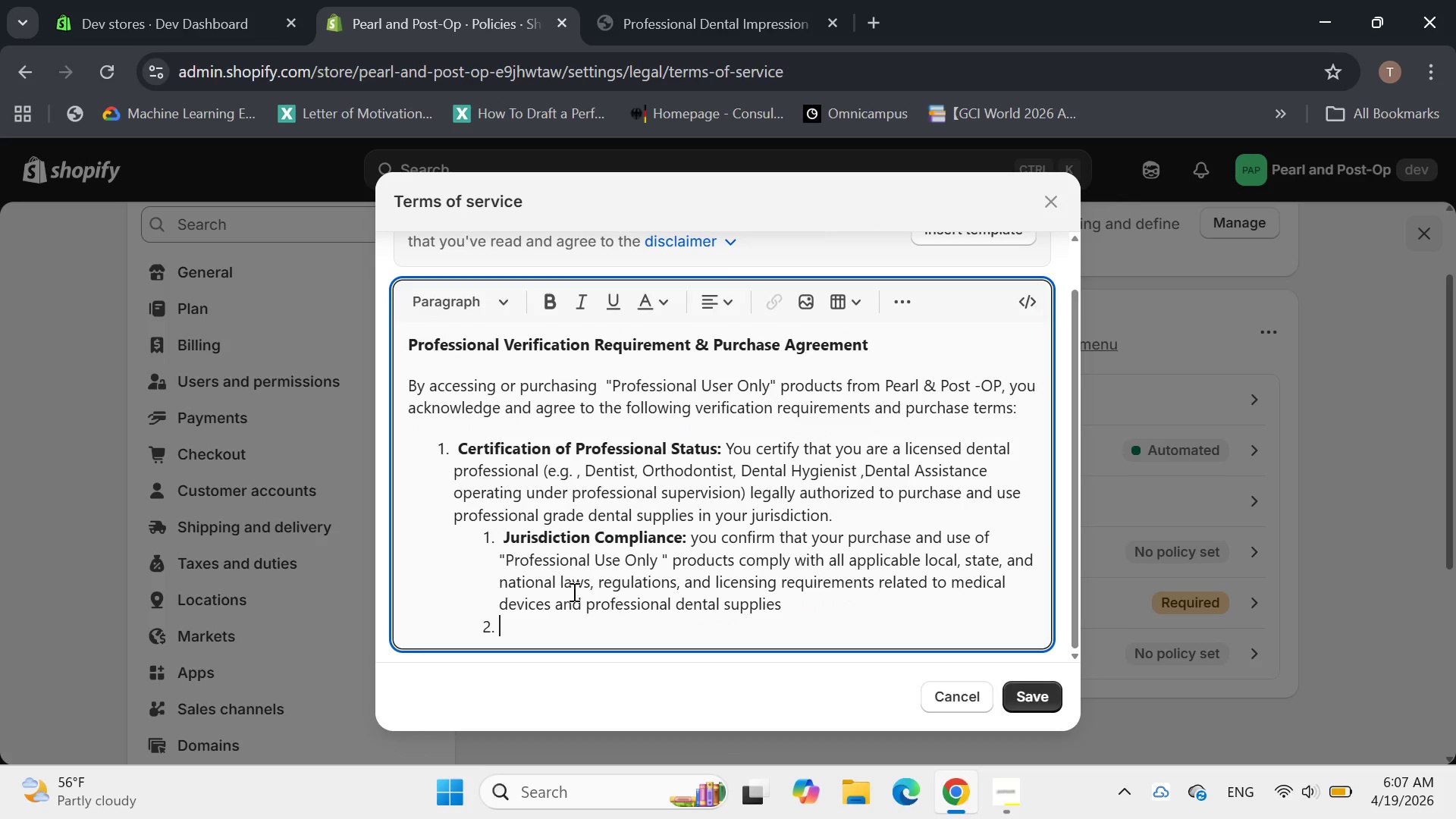 
left_click([498, 535])
 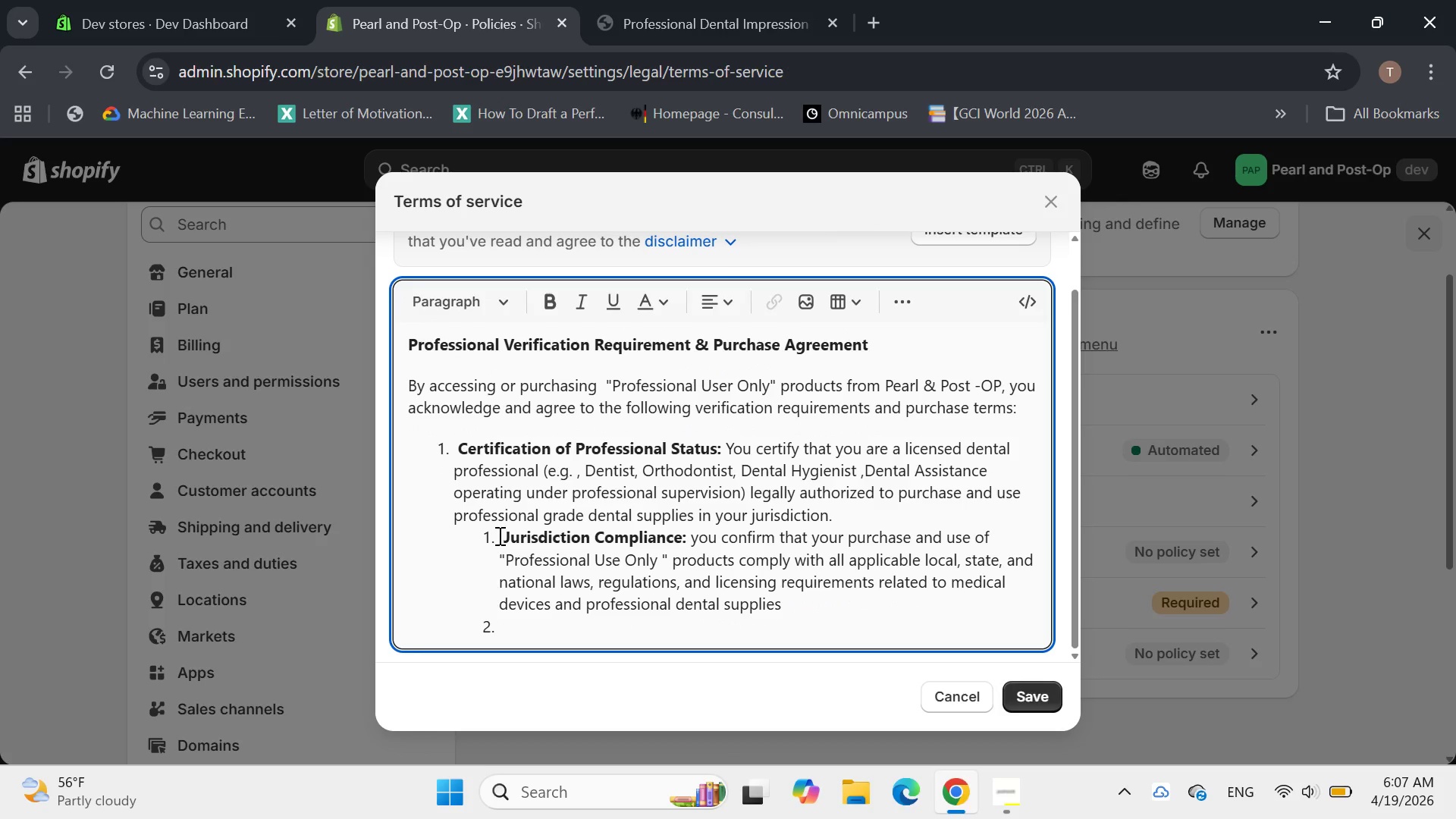 
key(Backspace)
 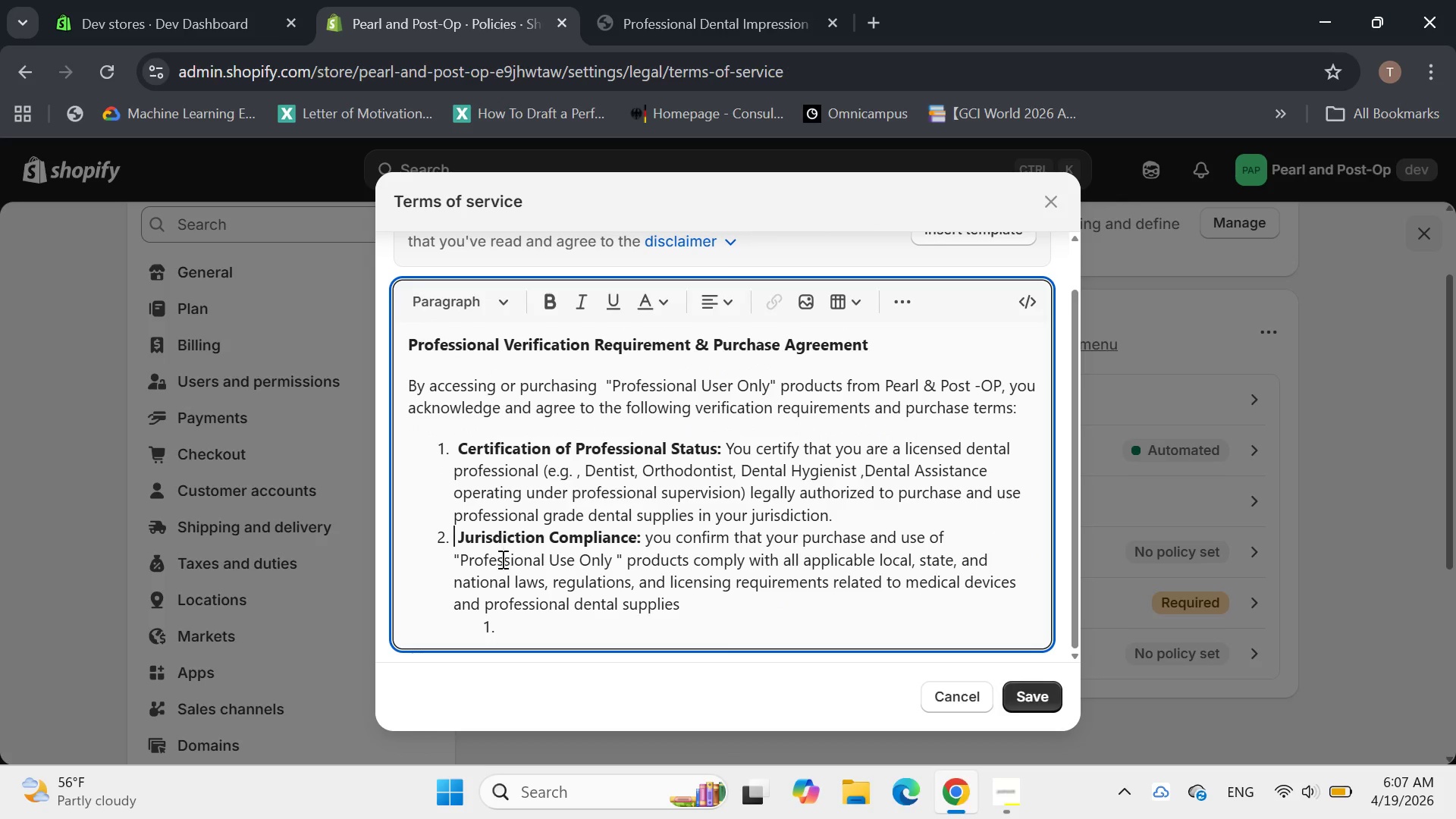 
left_click([517, 632])
 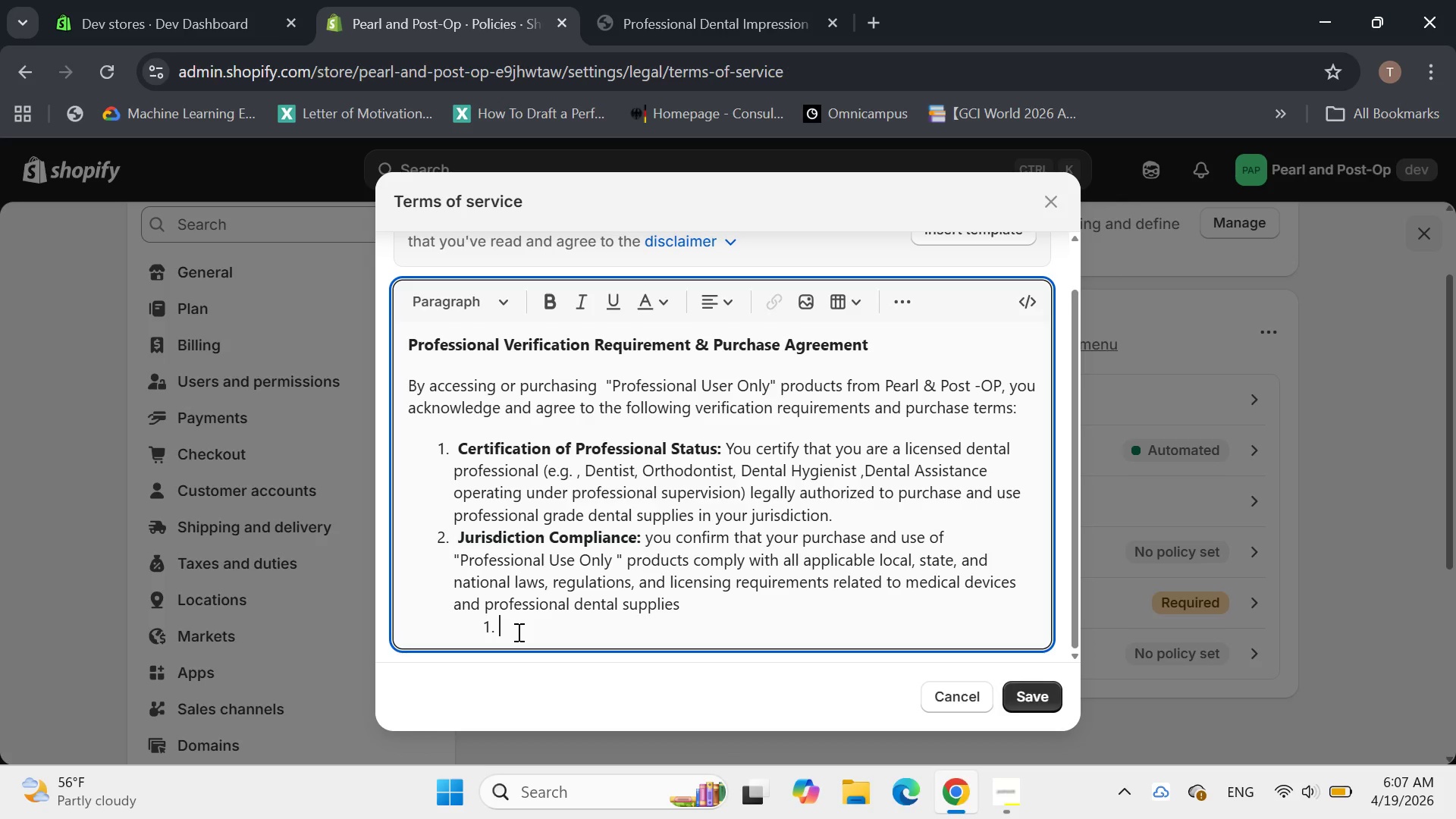 
key(Backspace)
 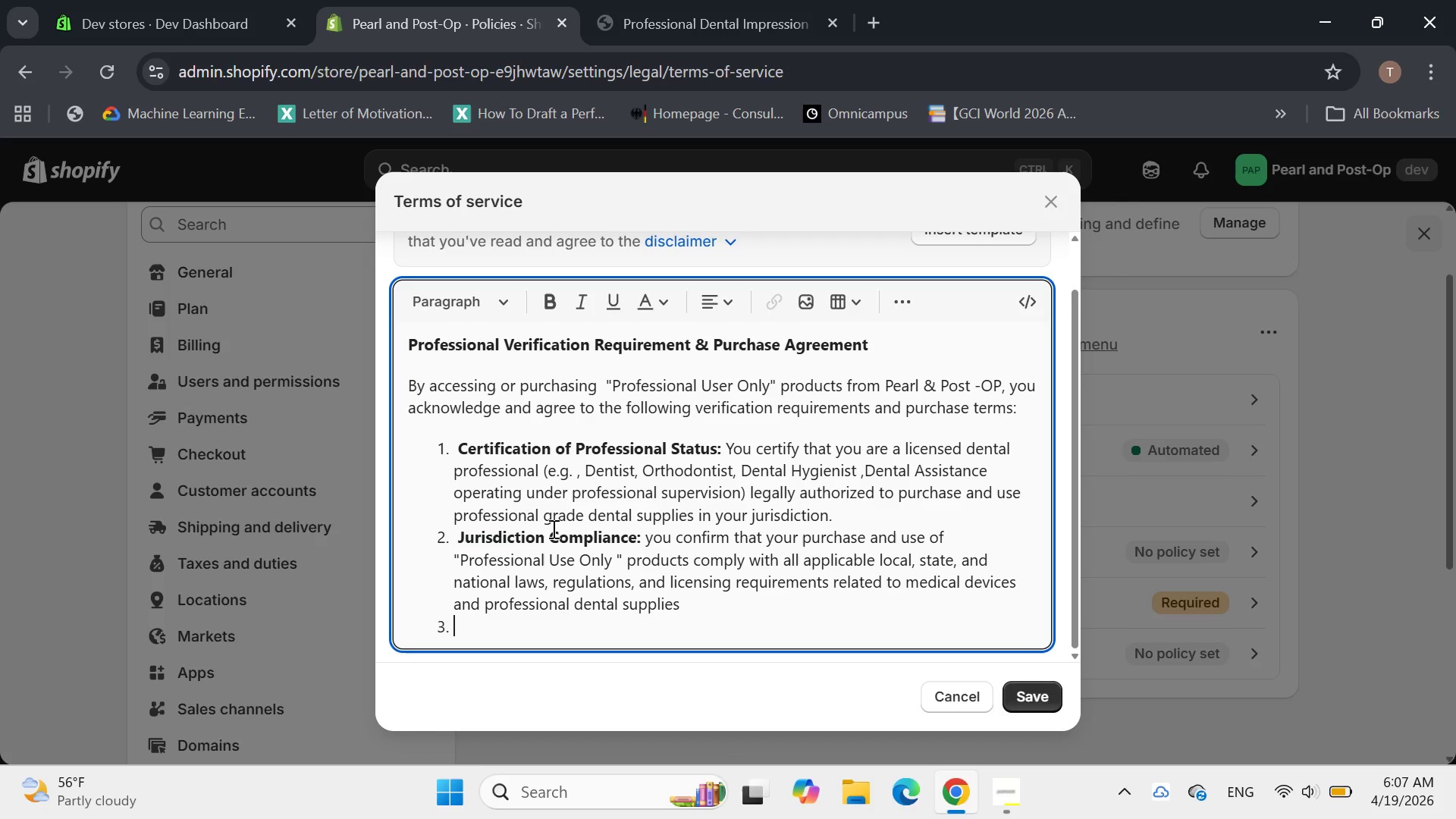 
type("")
key(Backspace)
key(Backspace)
type(** Product Knowledge know)
 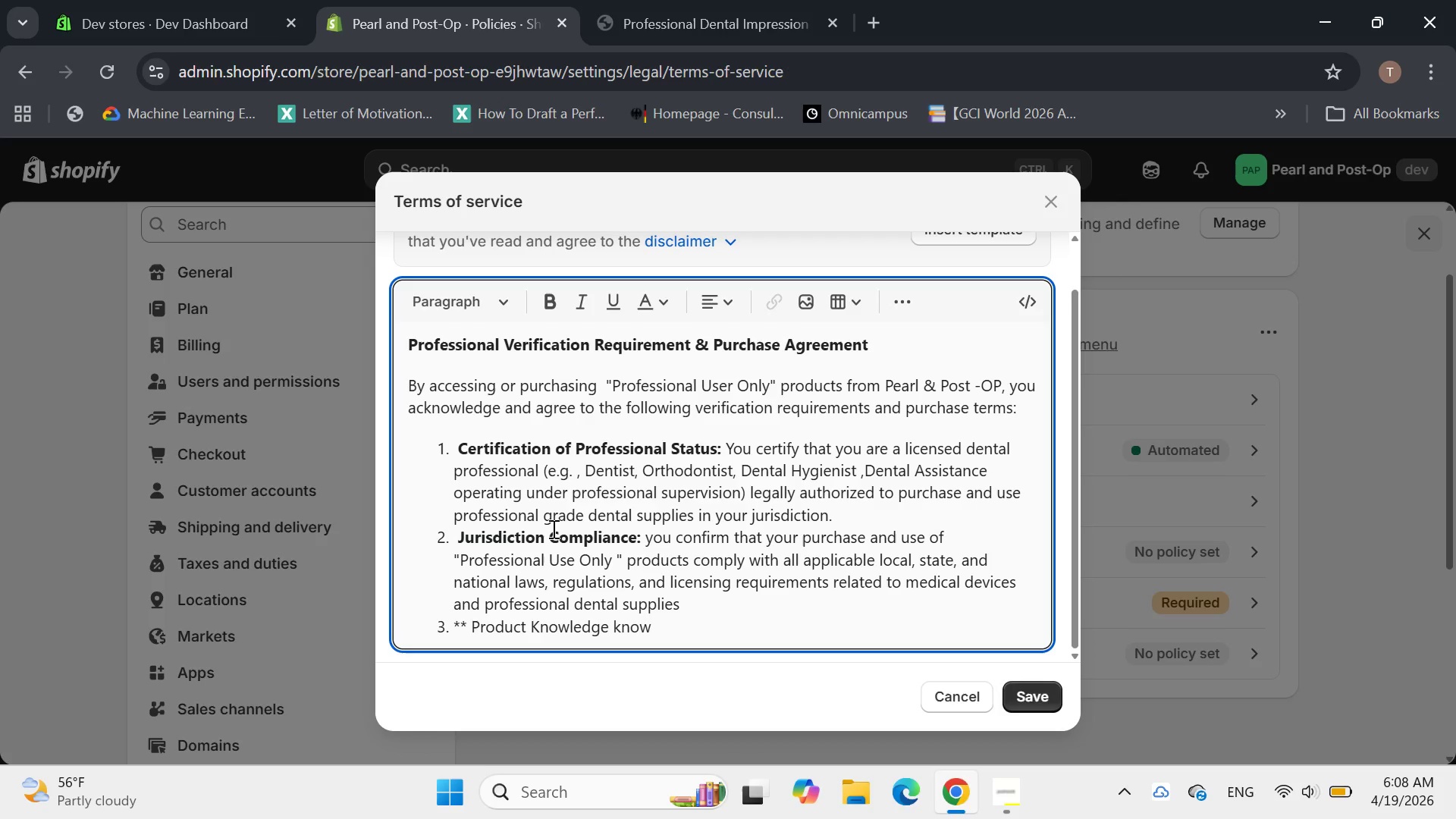 
wait(6.31)
 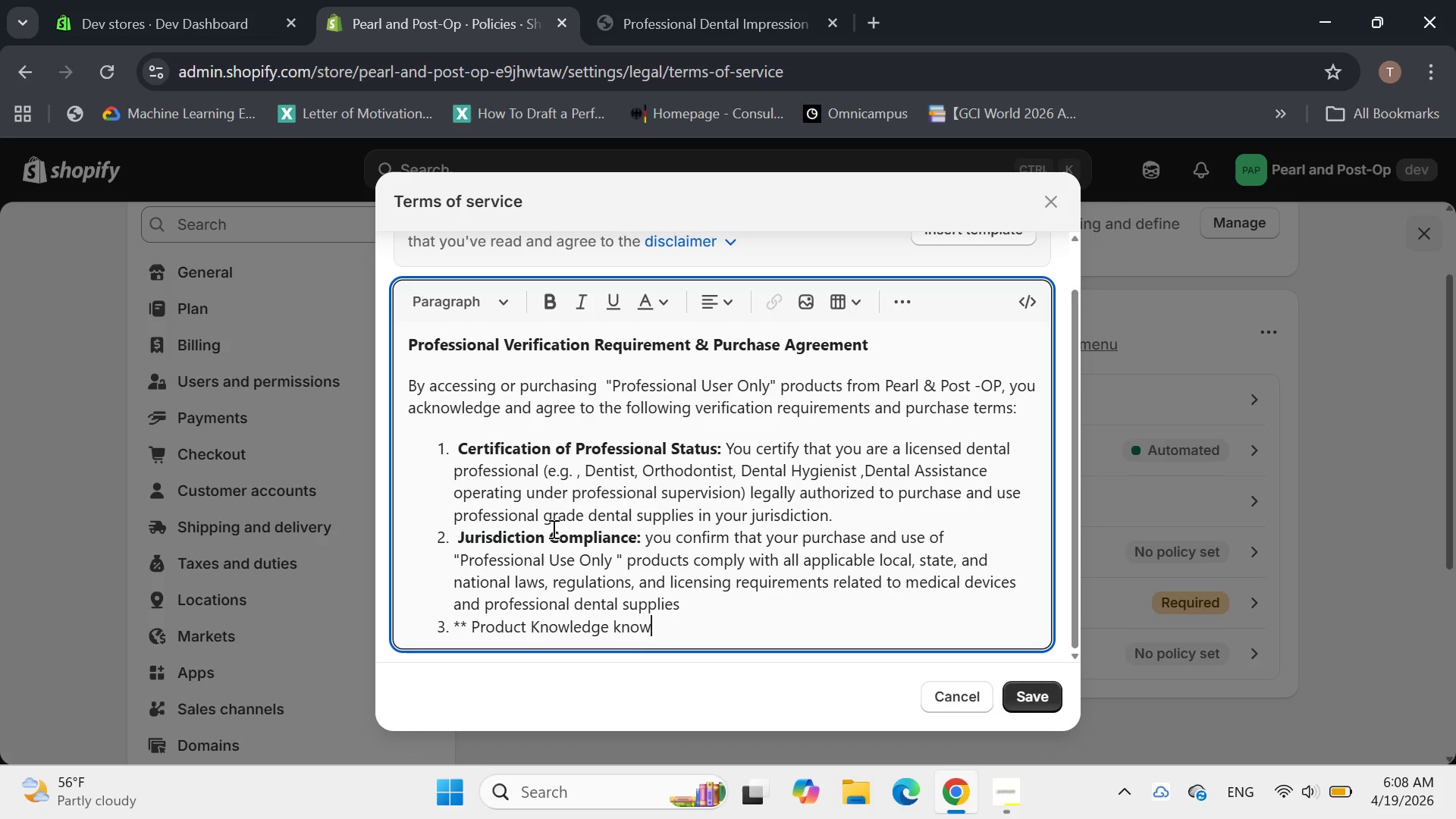 
key(Backspace)
key(Backspace)
key(Backspace)
key(Backspace)
type(& Training:)
 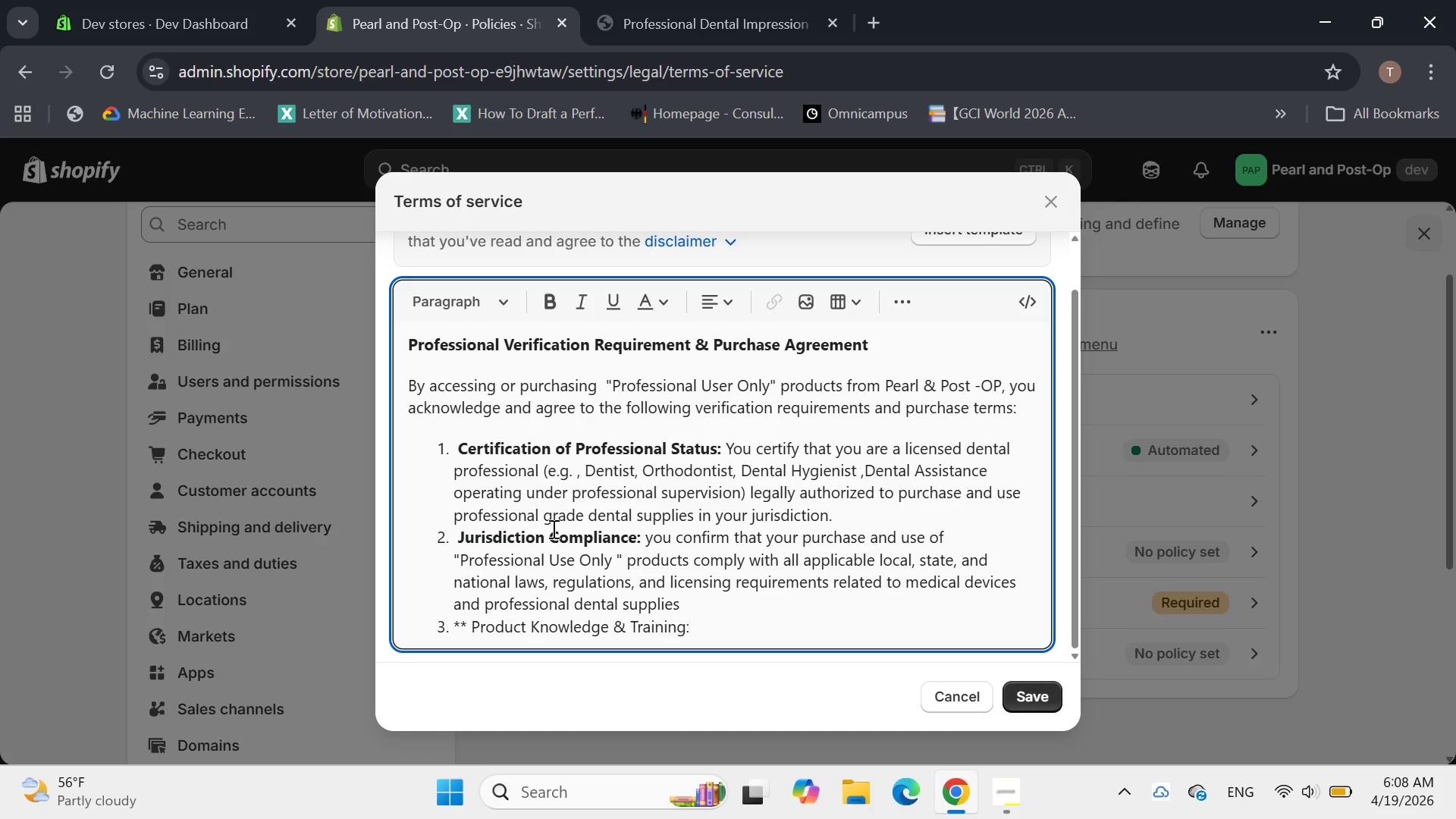 
type(**)
 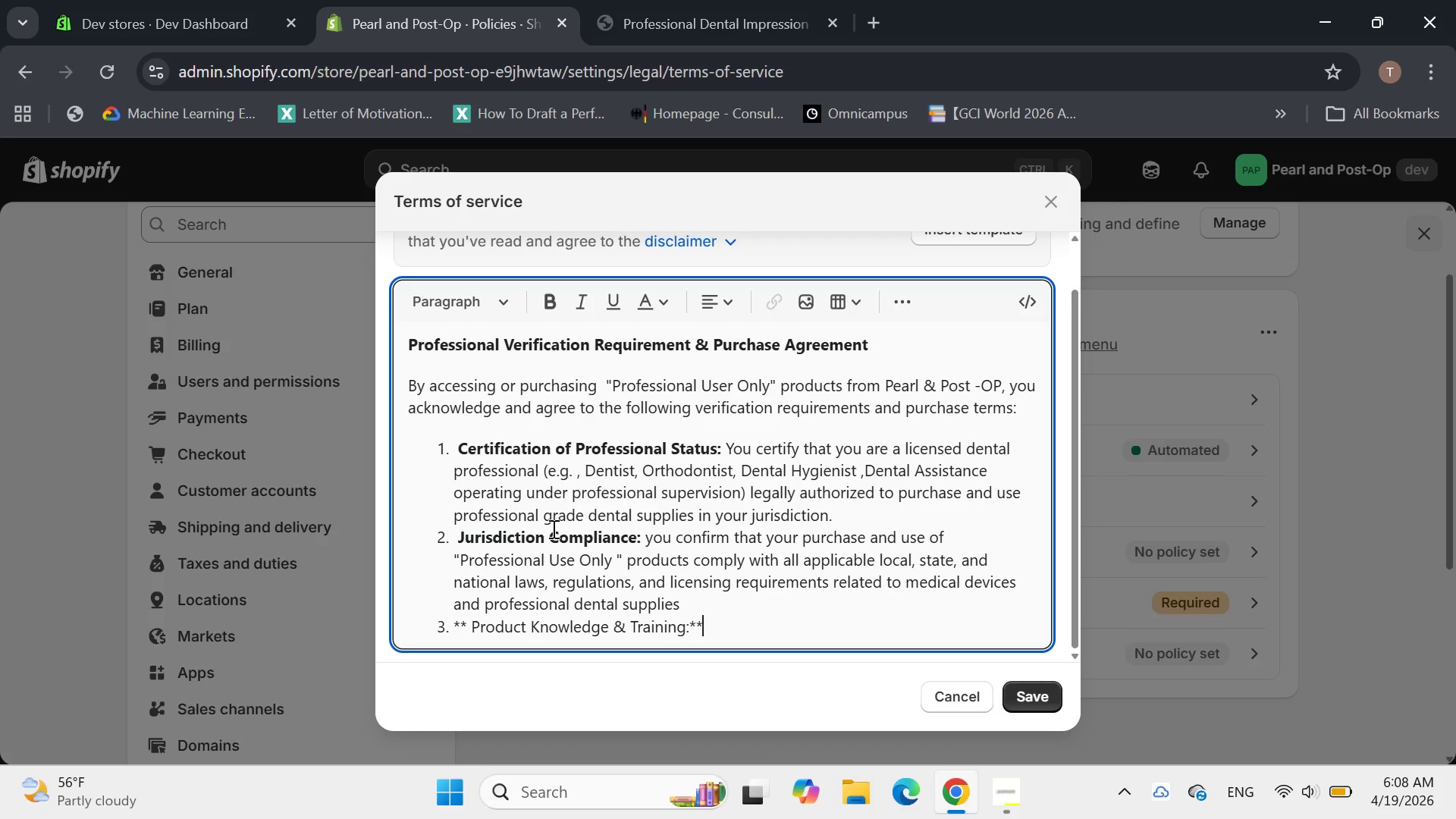 
key(Enter)
 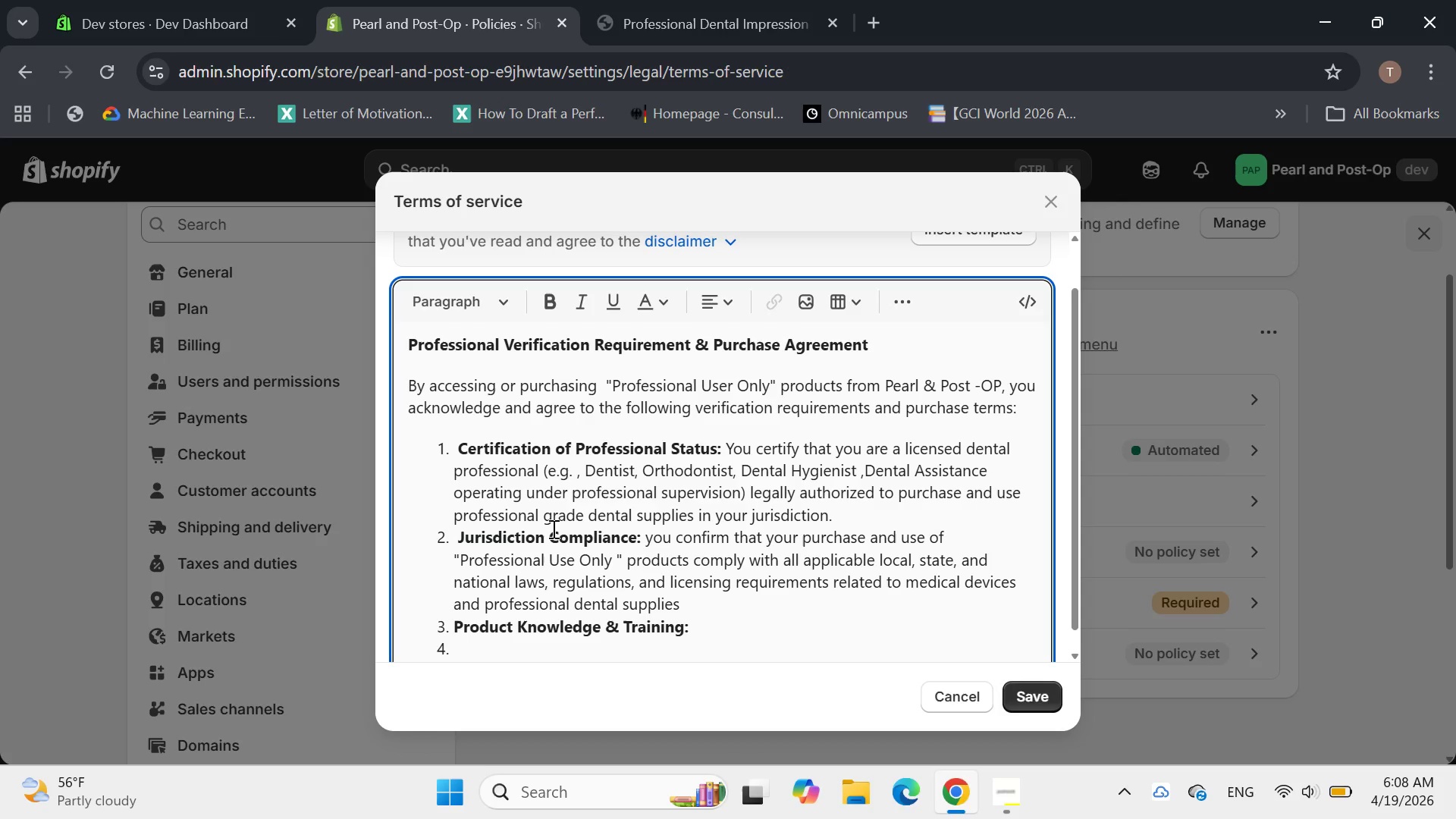 
key(ArrowLeft)
 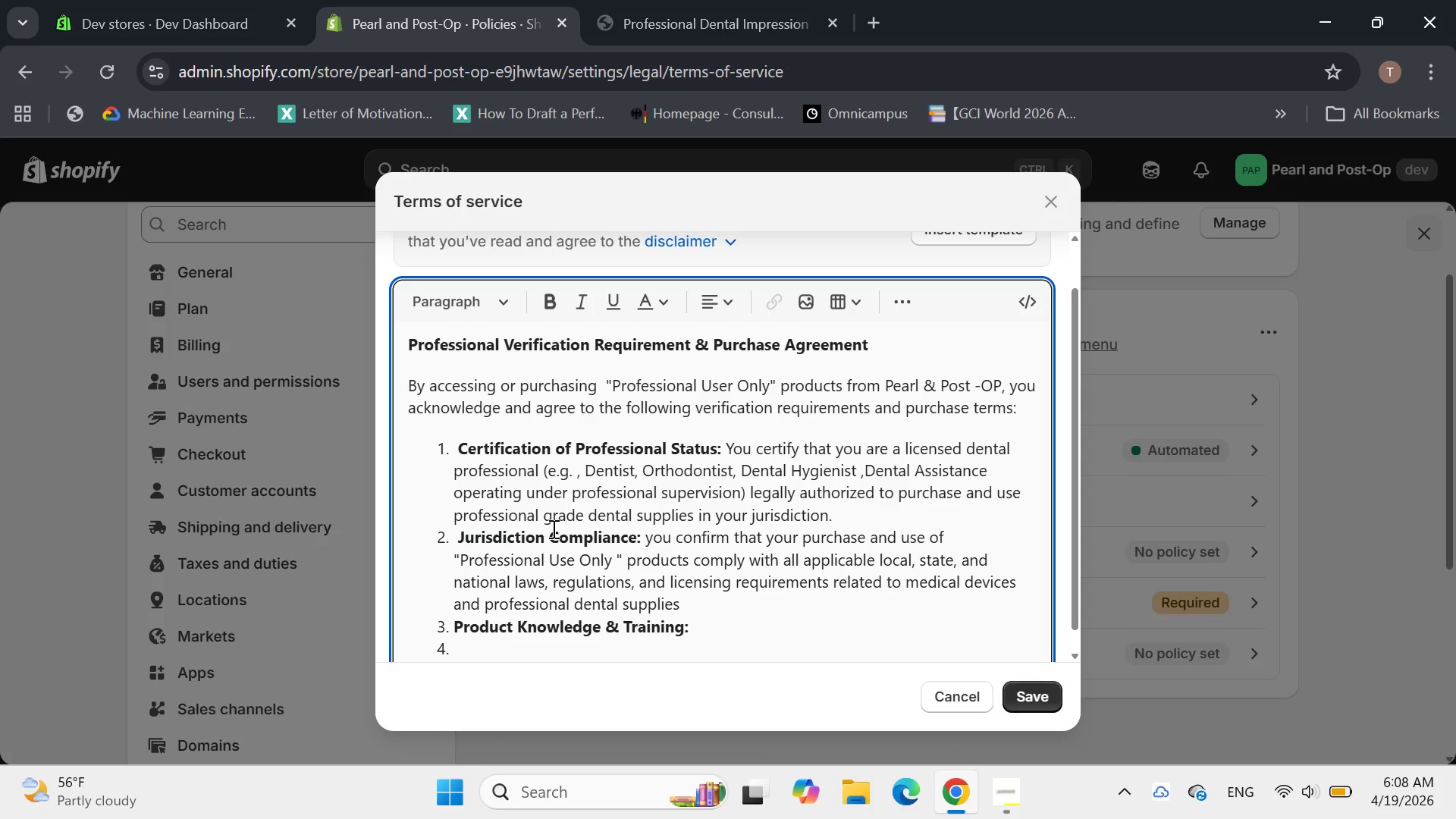 
key(Space)
 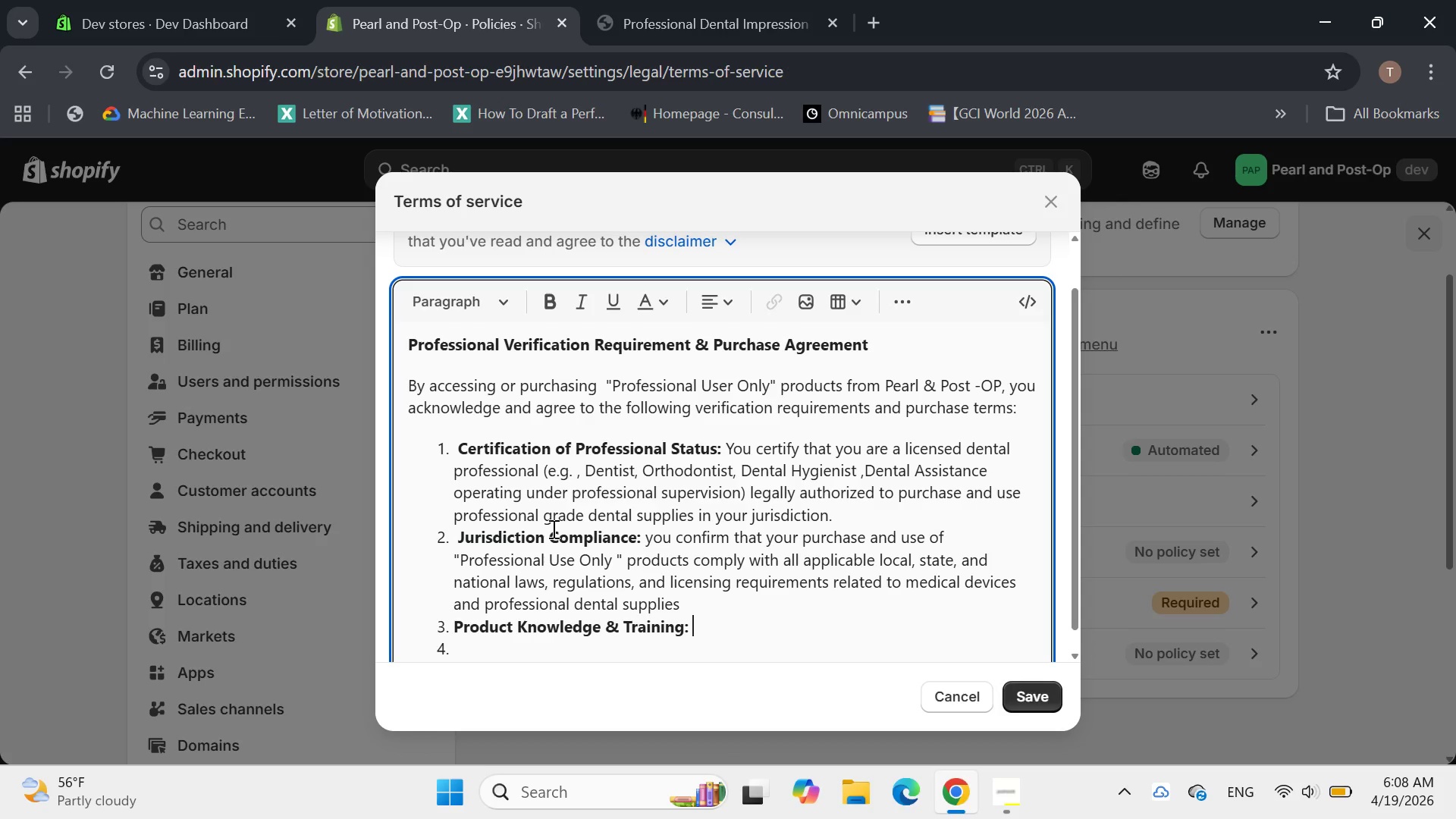 
wait(5.47)
 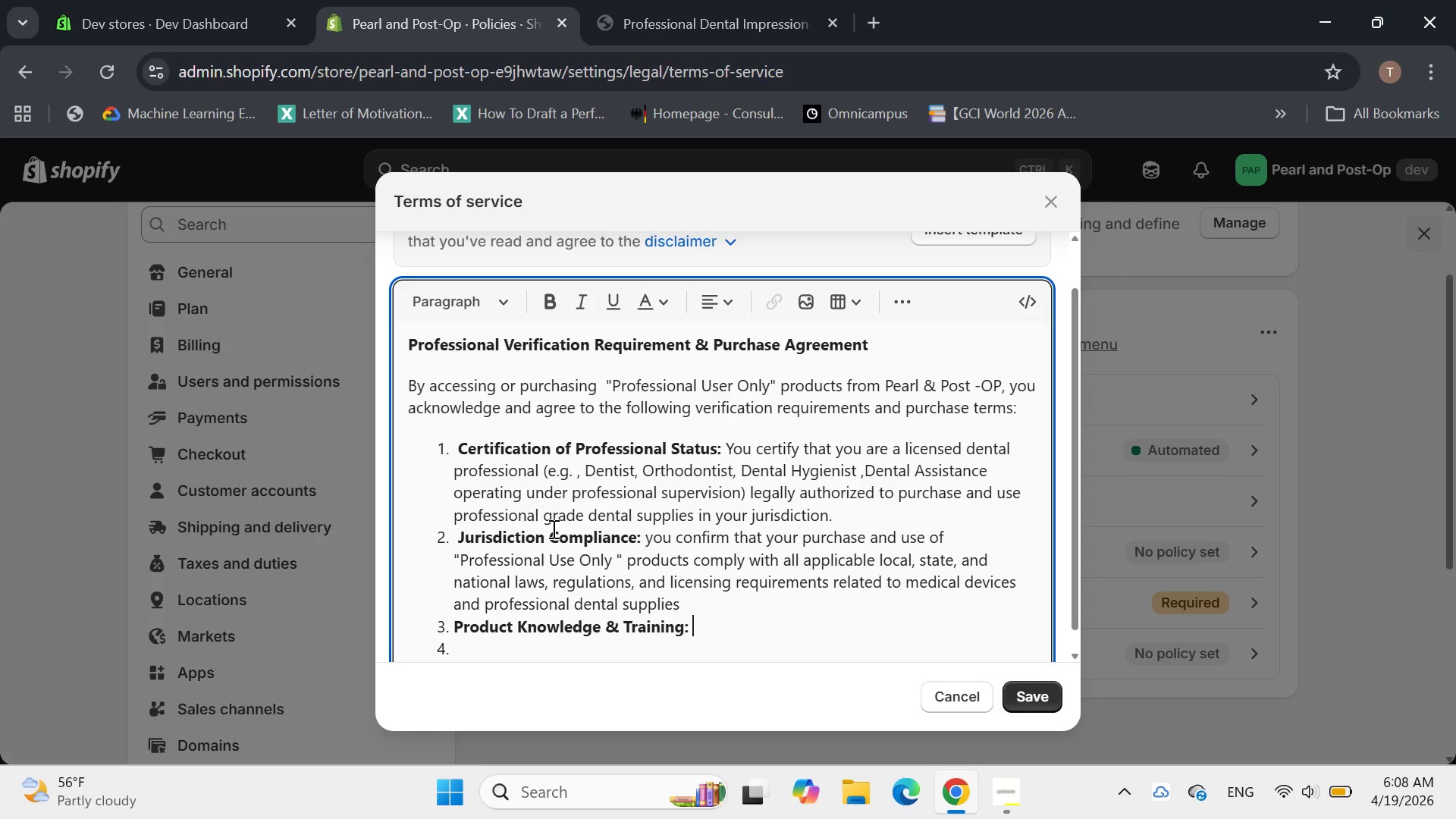 
type(you)
key(Backspace)
key(Backspace)
key(Backspace)
type( y)
key(Backspace)
 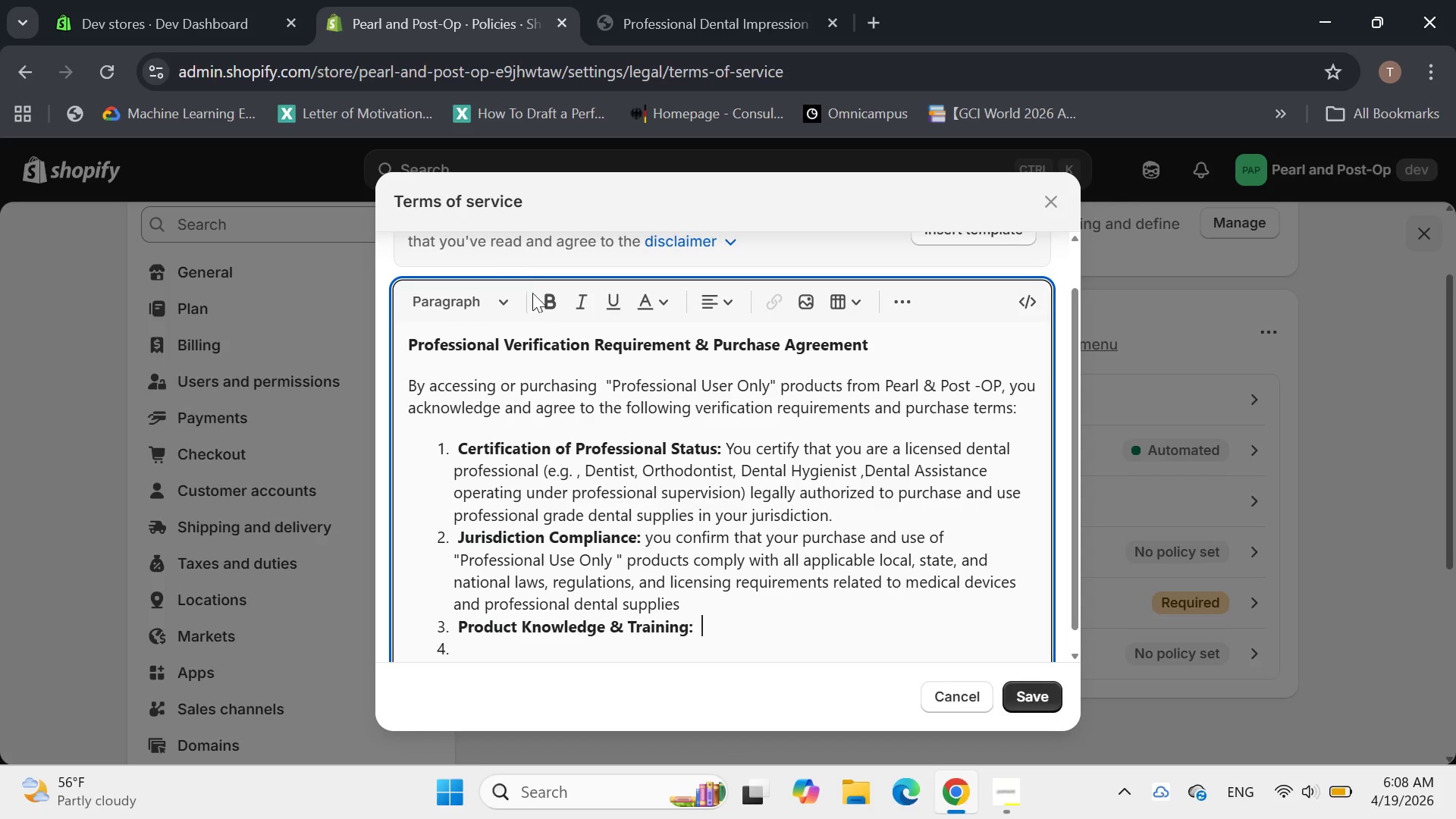 
left_click([552, 302])
 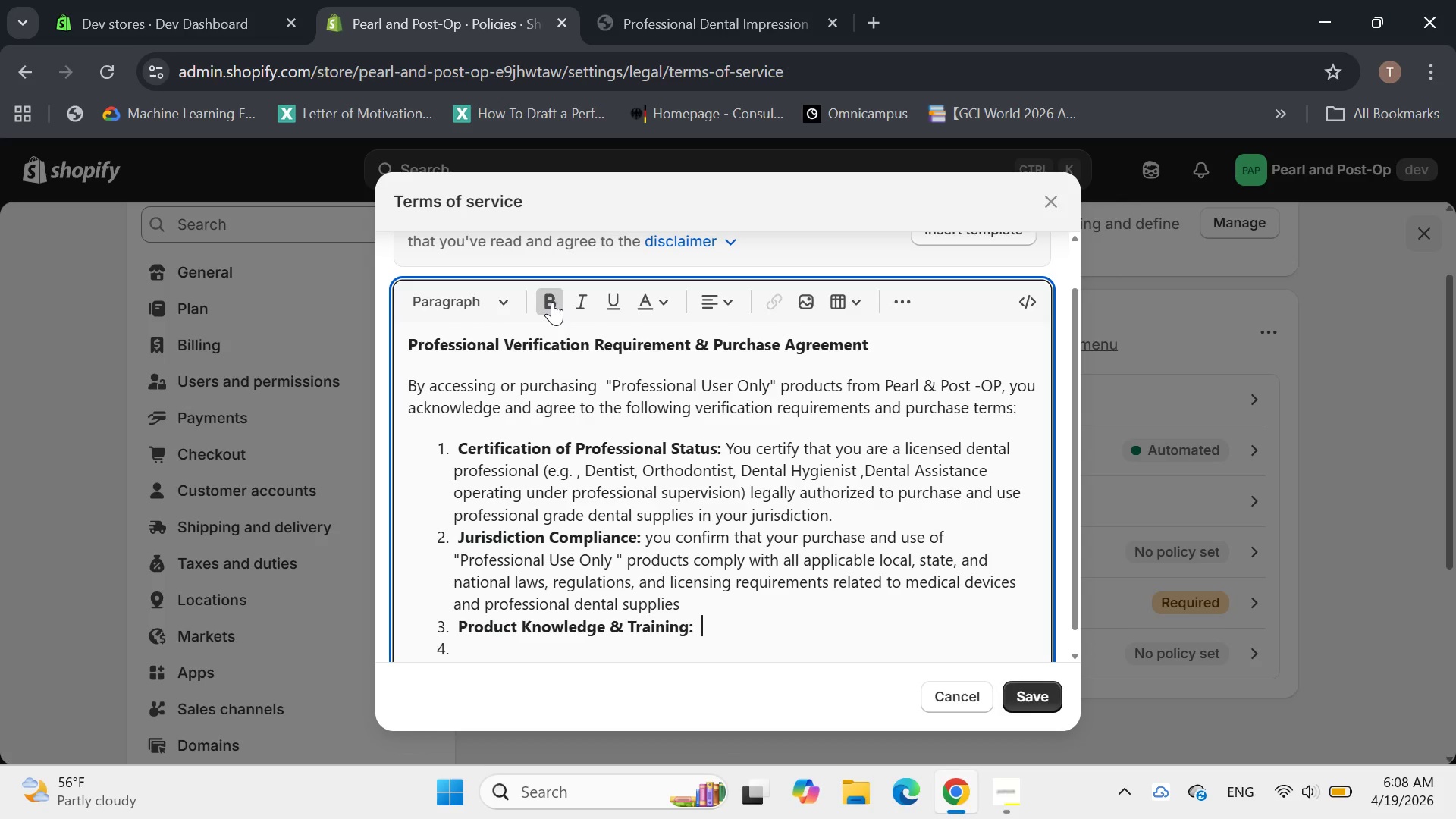 
left_click([552, 302])
 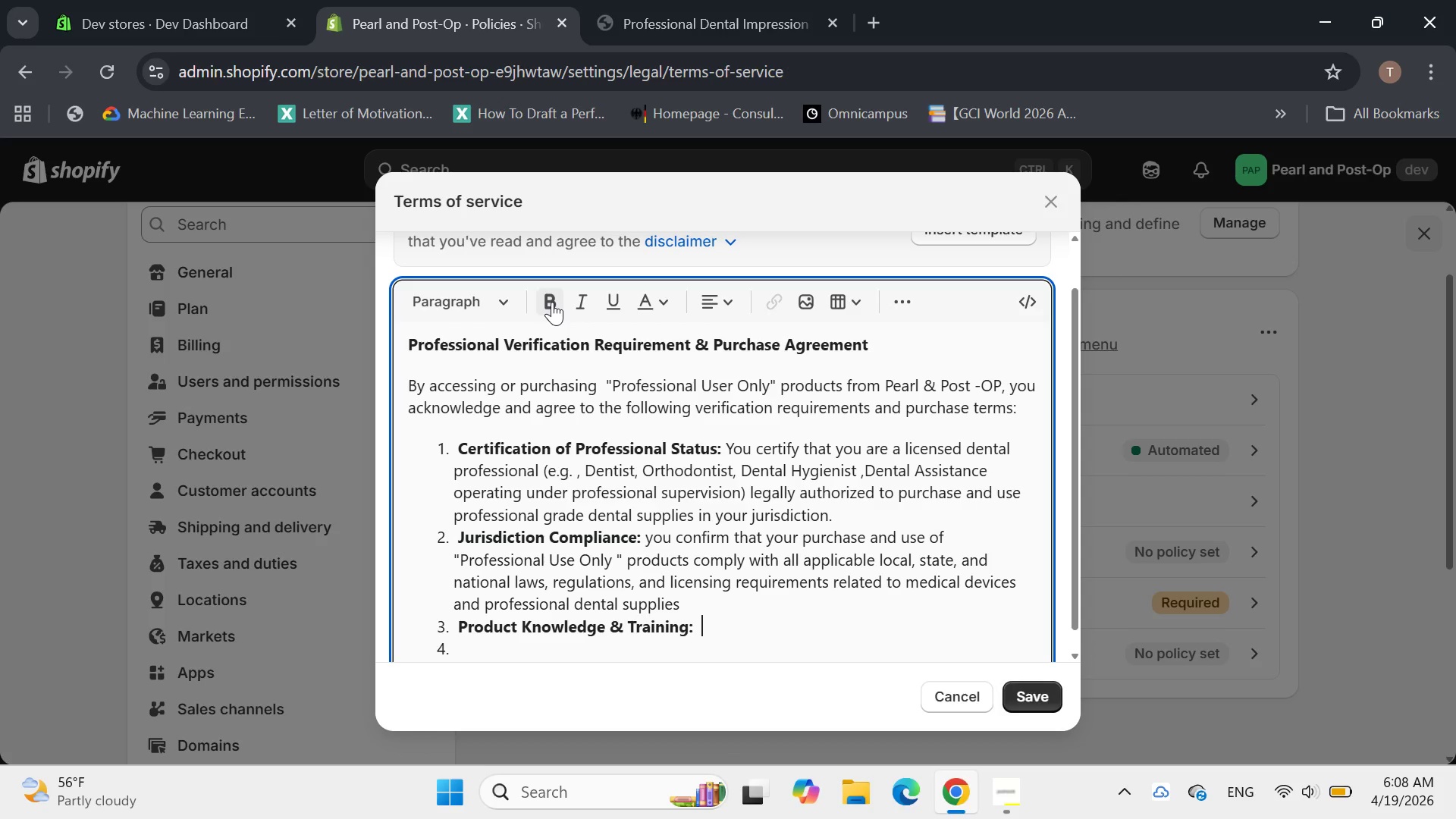 
key(Y)
 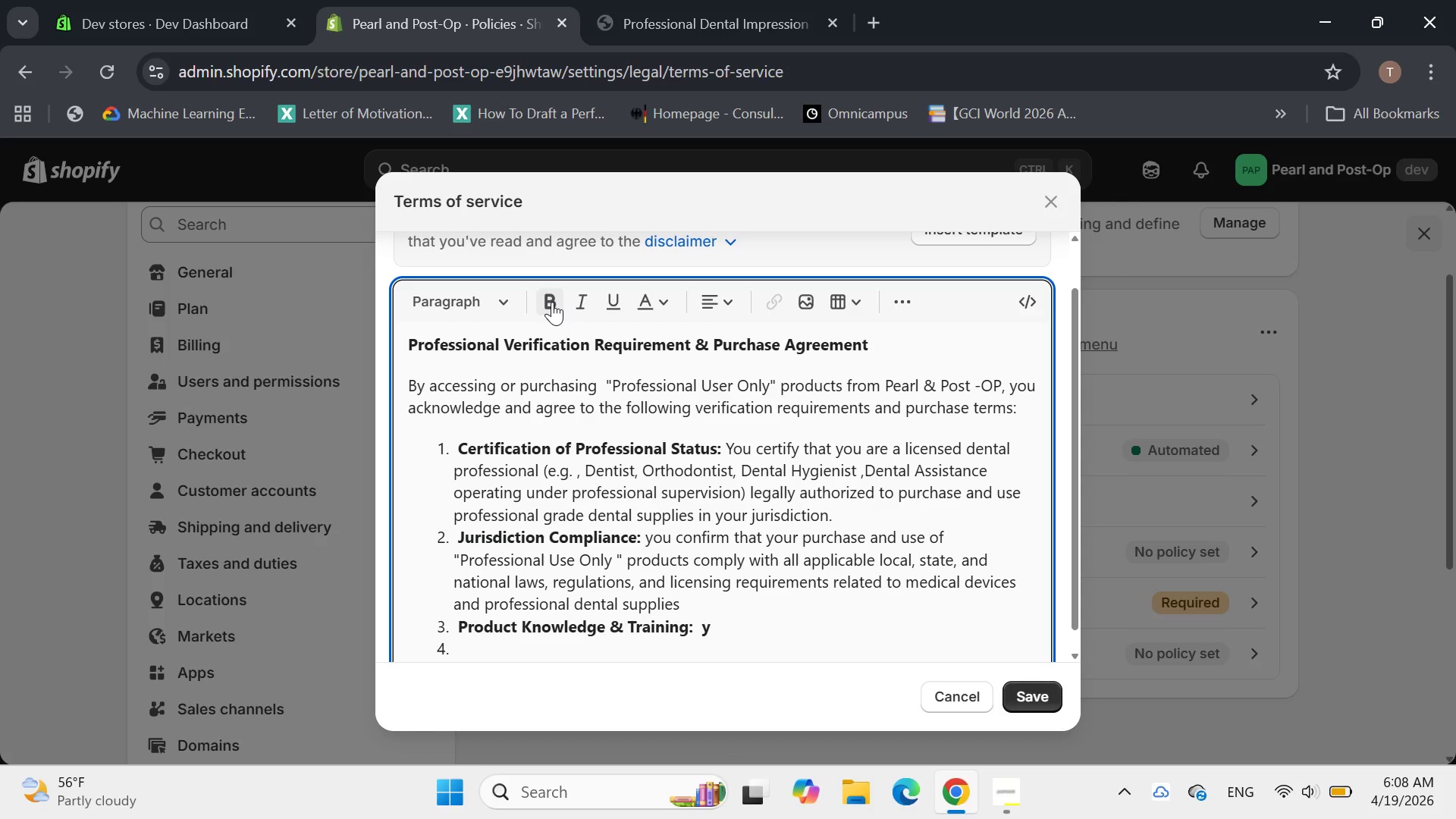 
key(Backspace)
 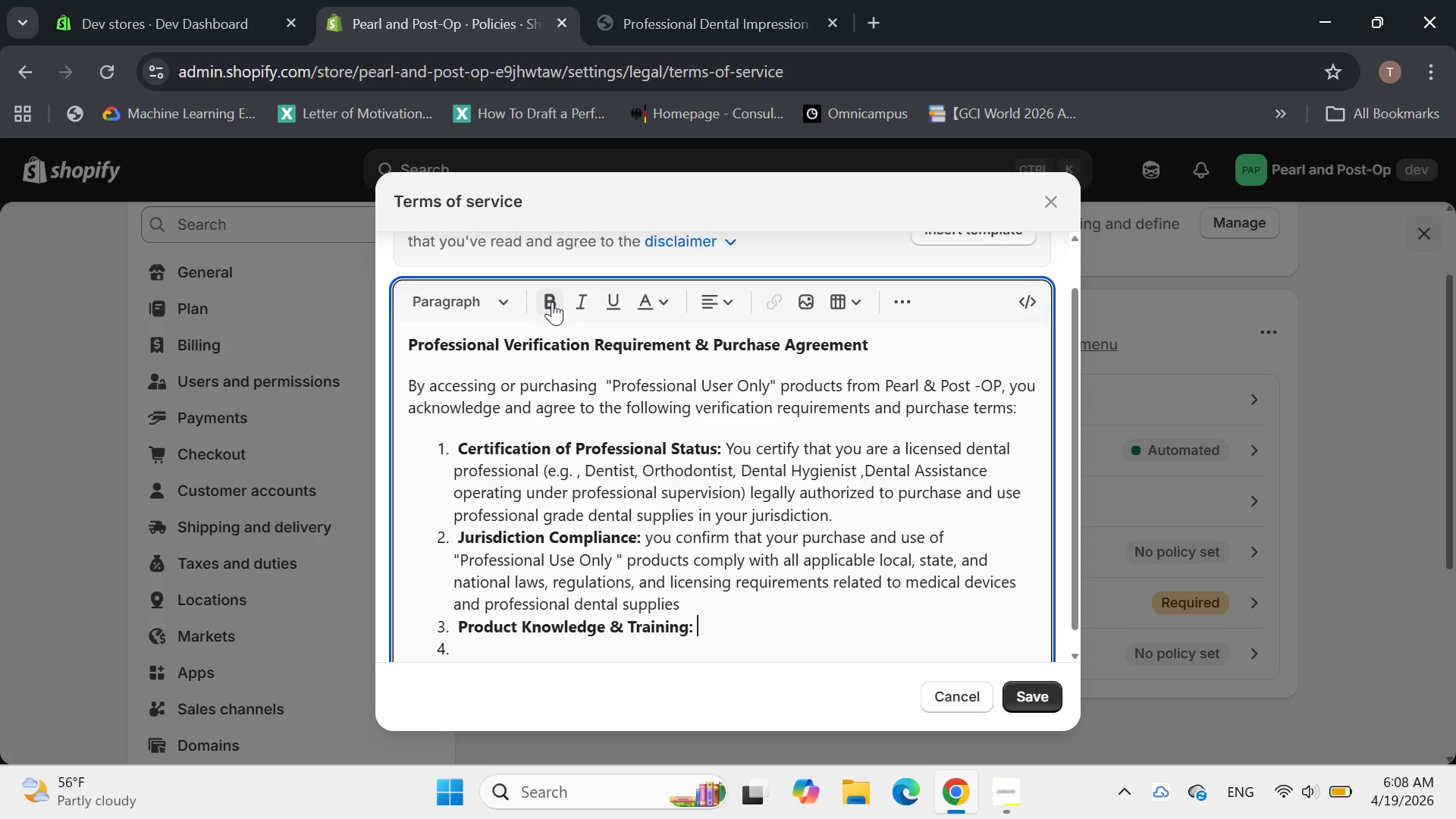 
key(Backspace)
 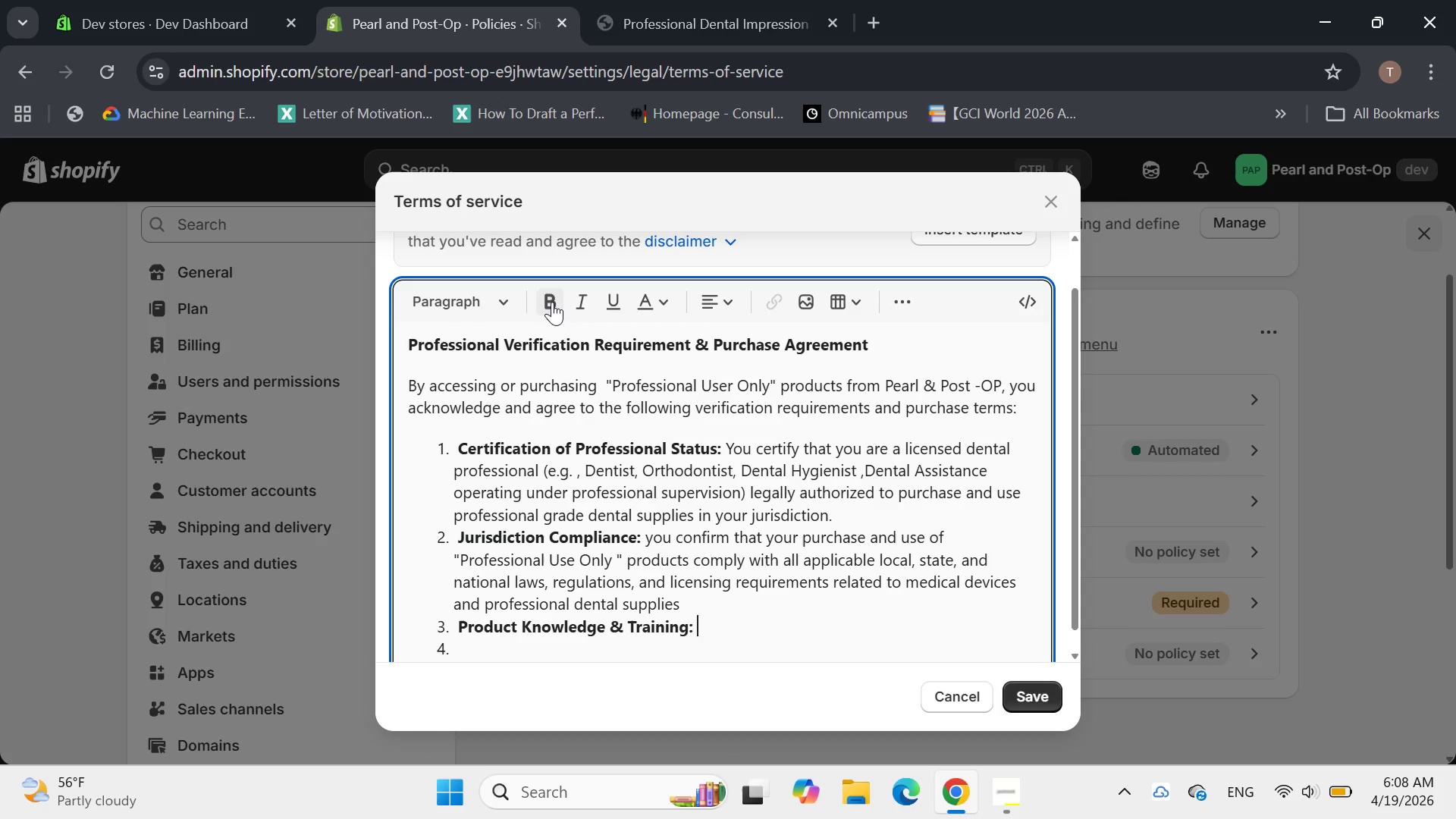 
key(Backspace)
 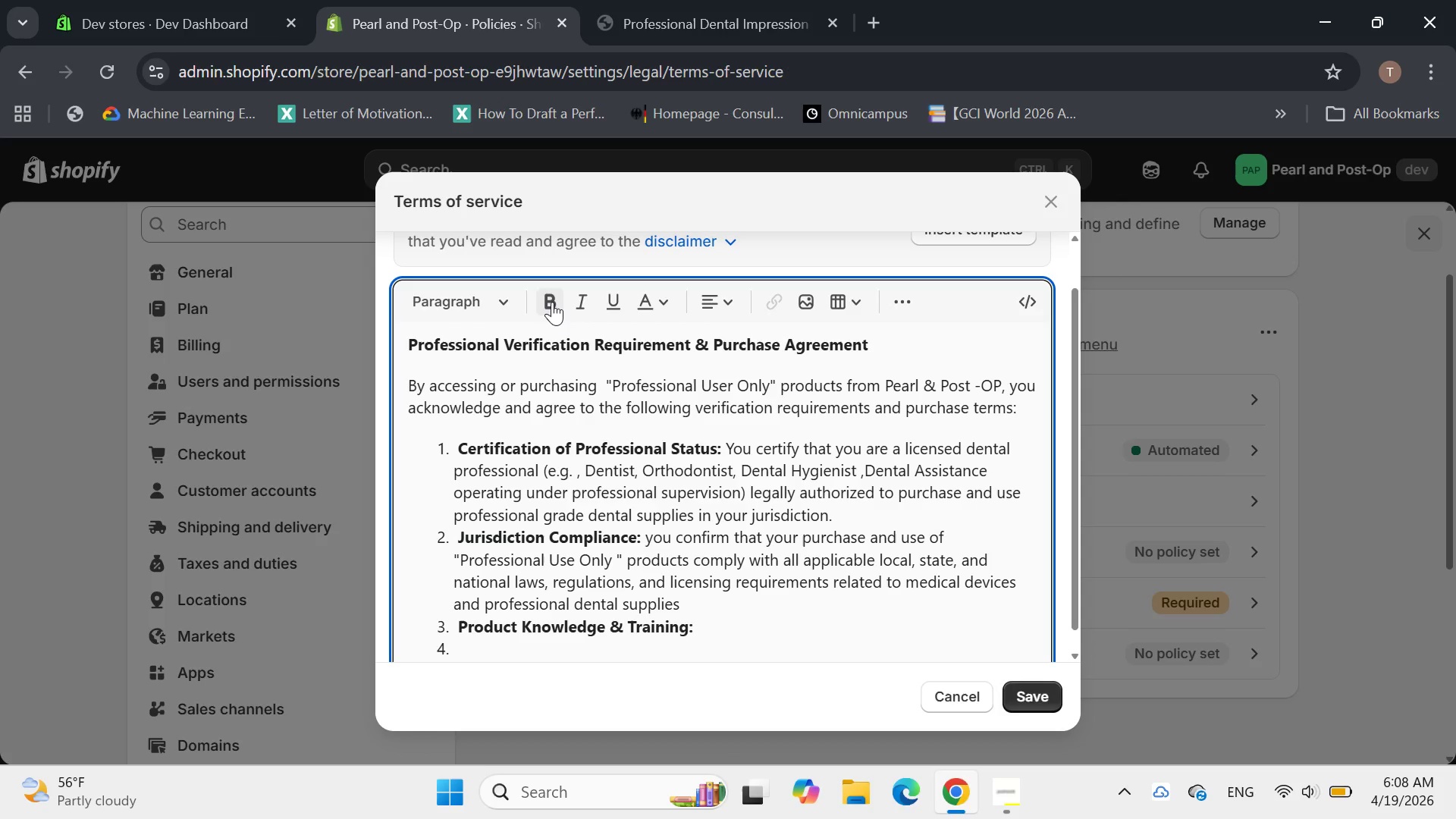 
key(Backspace)
 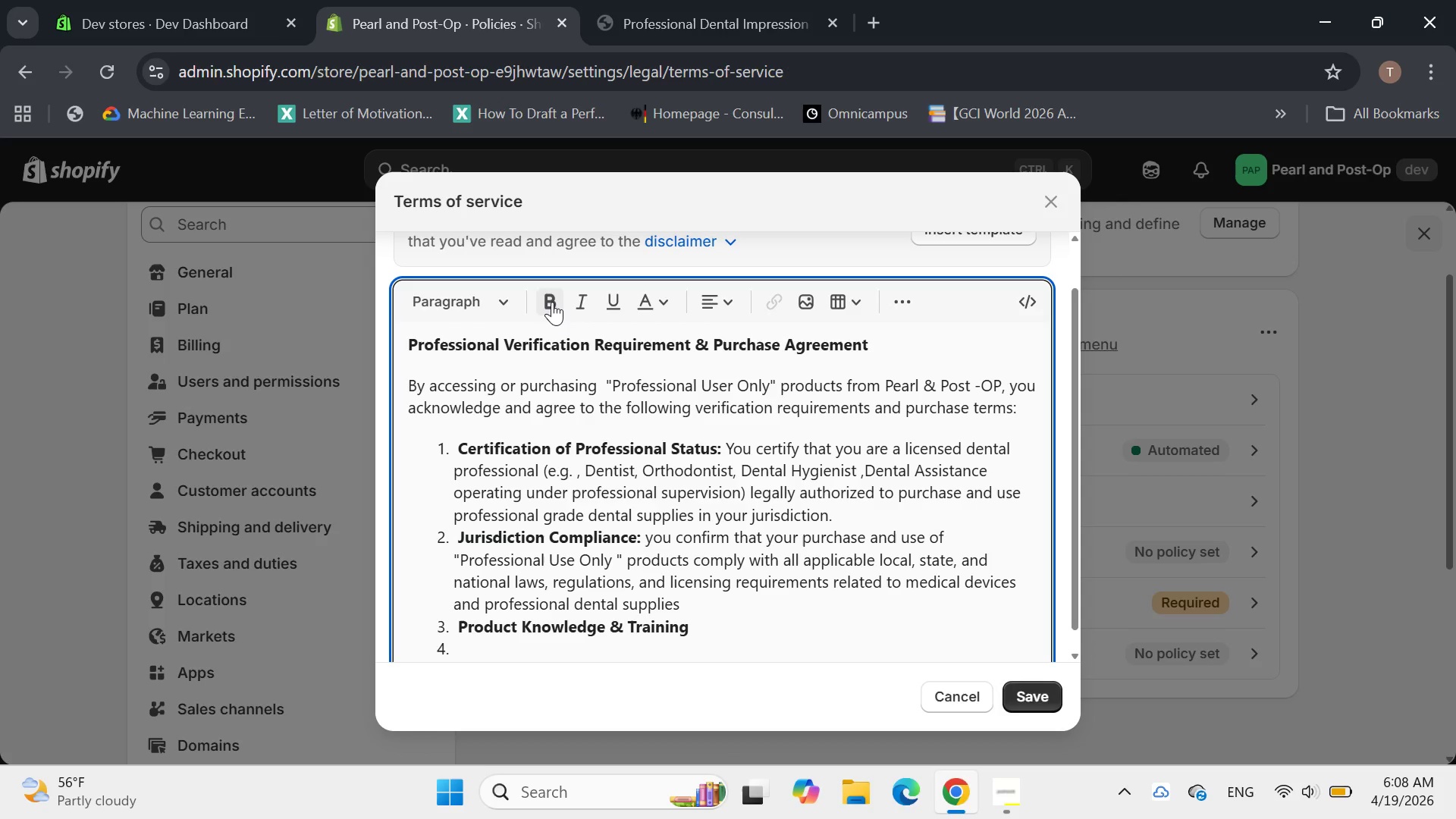 
key(Control+Z)
 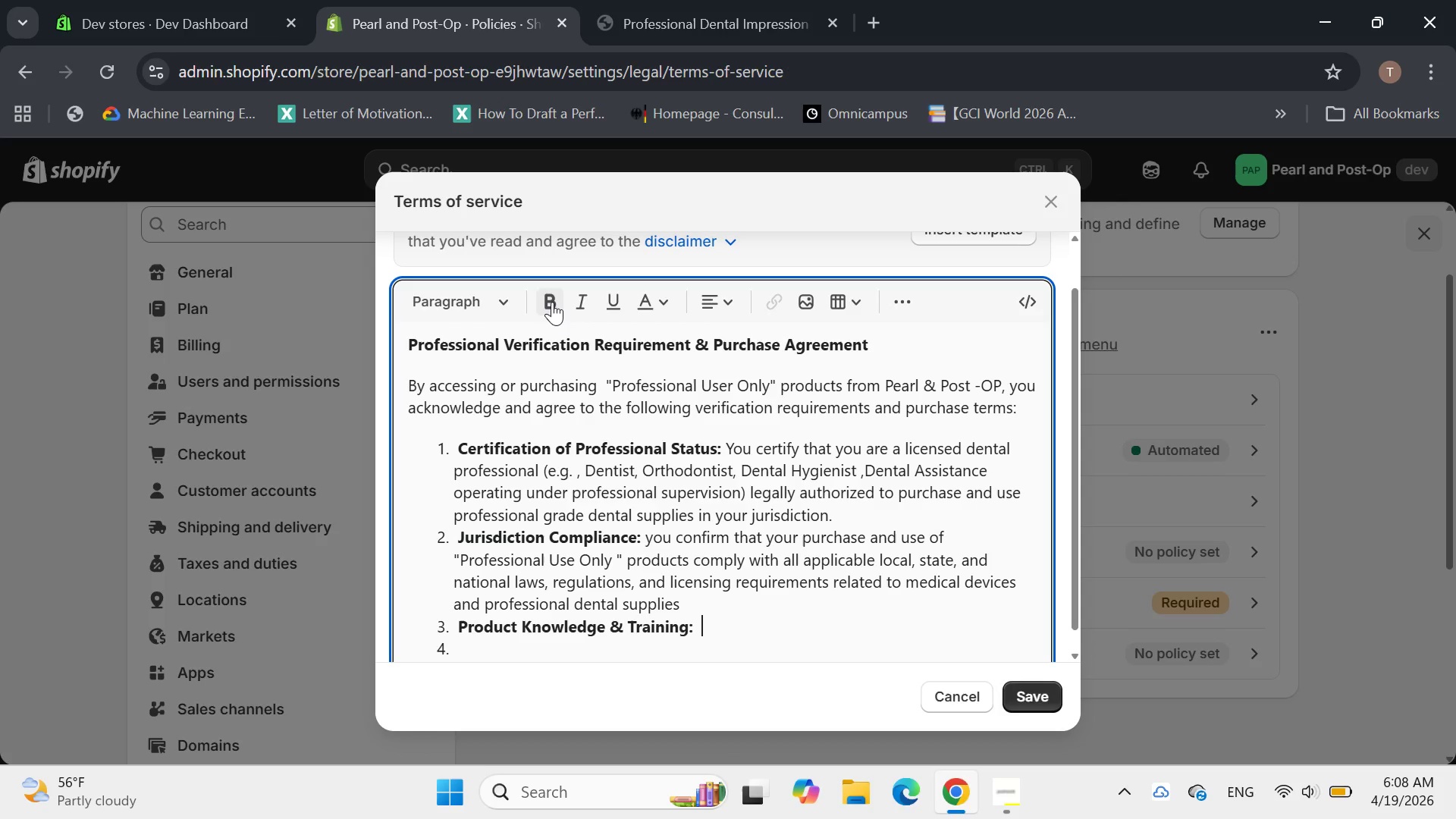 
key(Control+Z)
 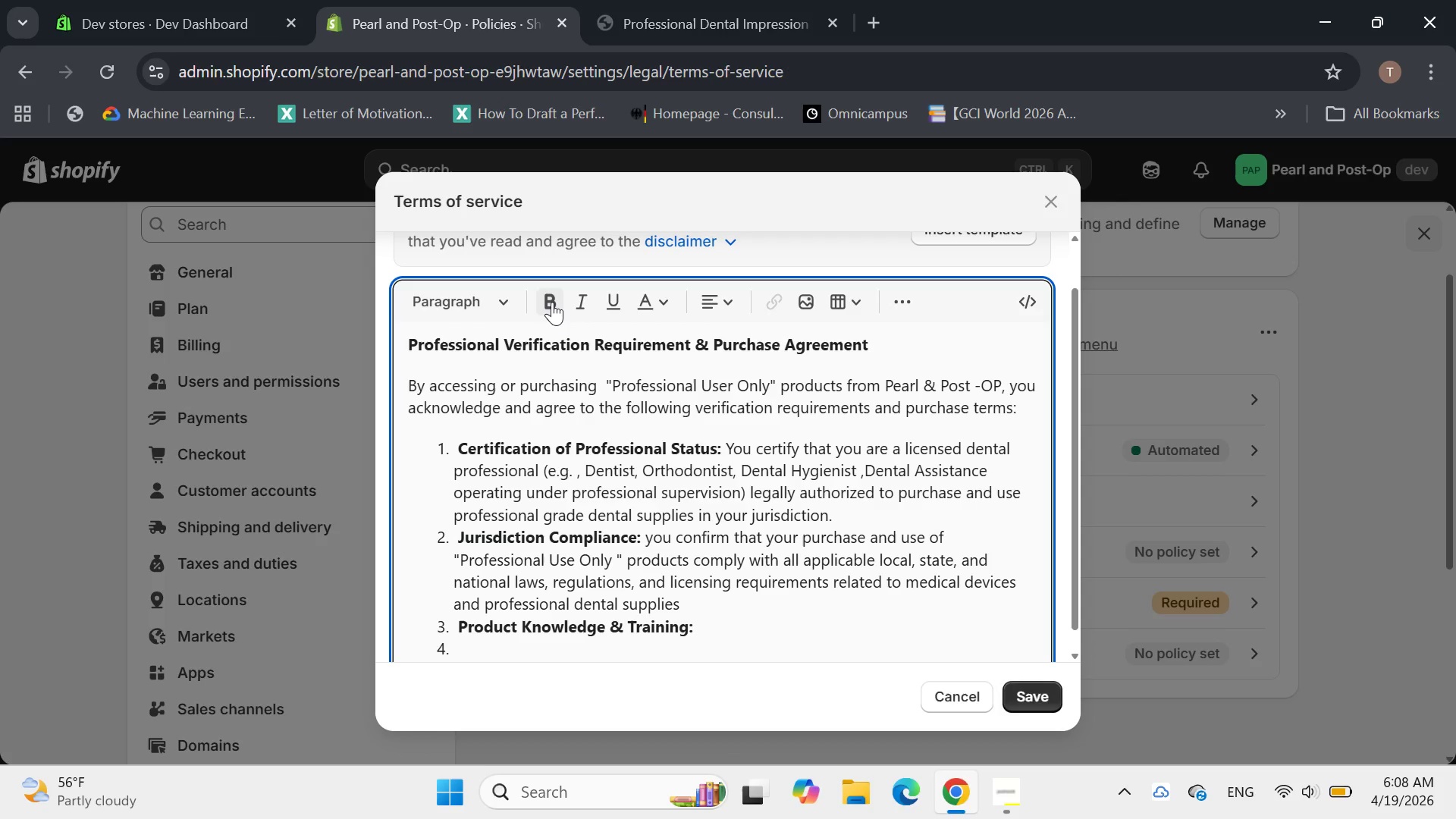 
key(Delete)
 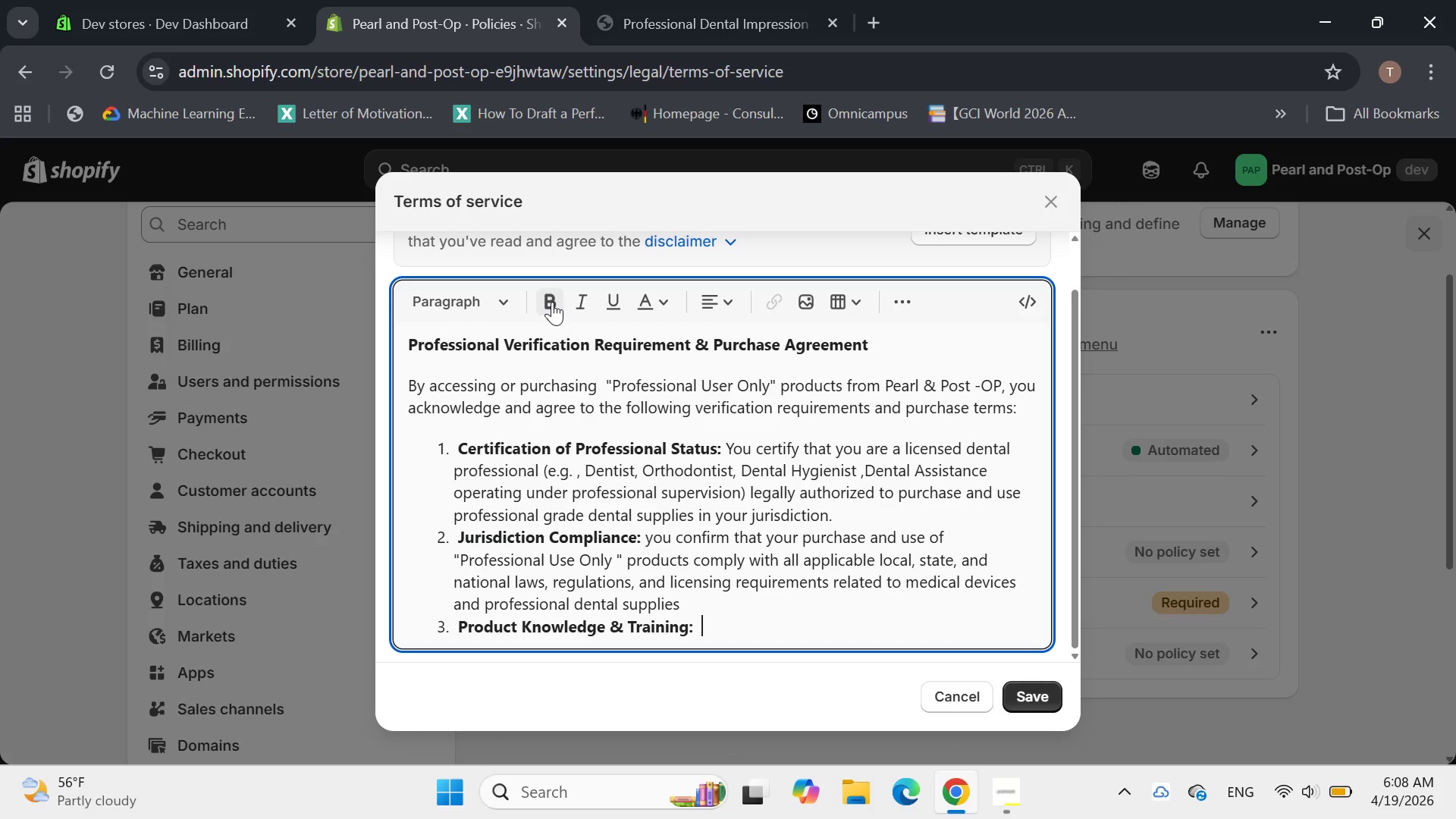 
key(Y)
 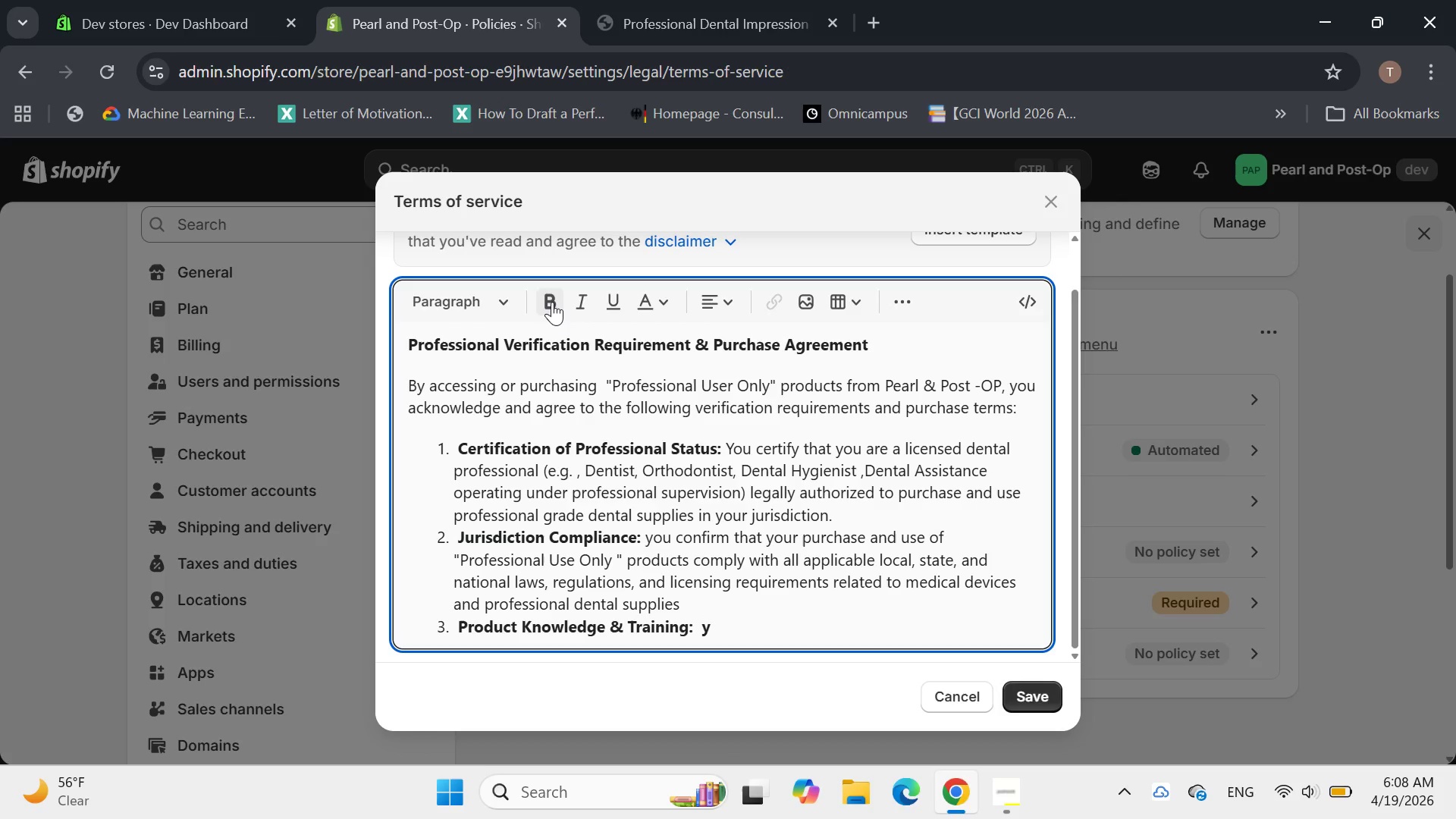 
key(Backspace)
 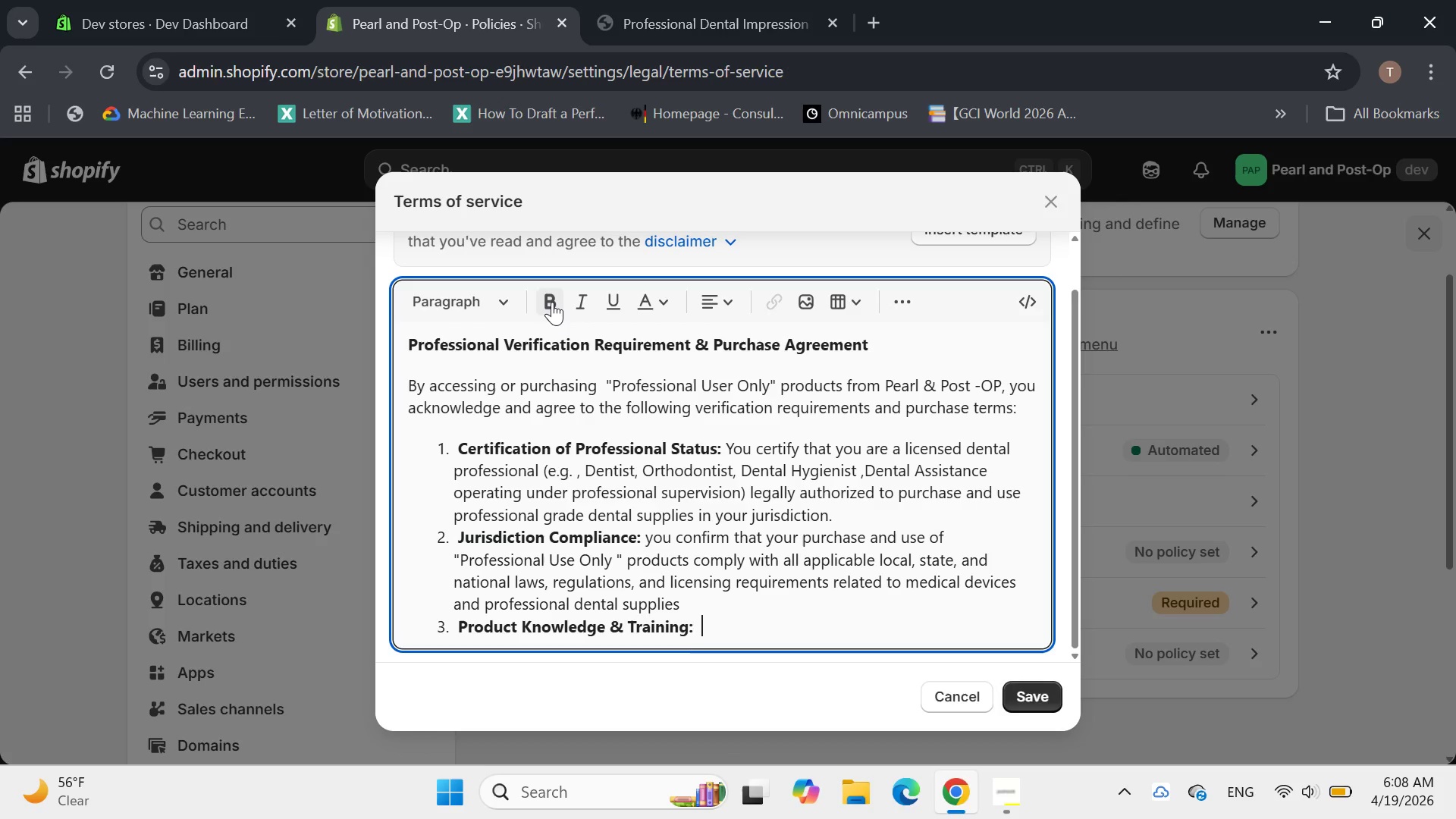 
key(Backspace)
 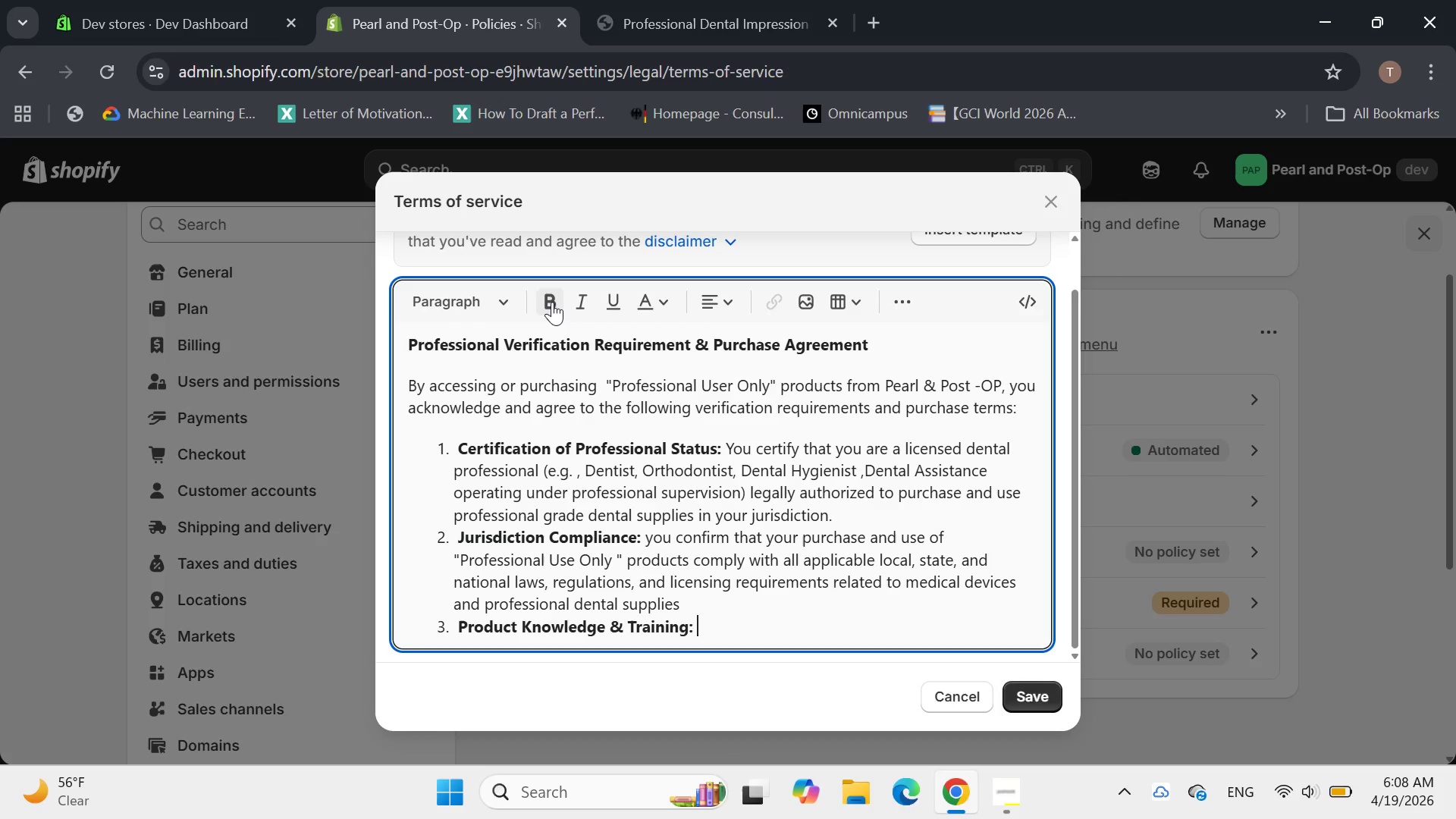 
key(Backspace)
 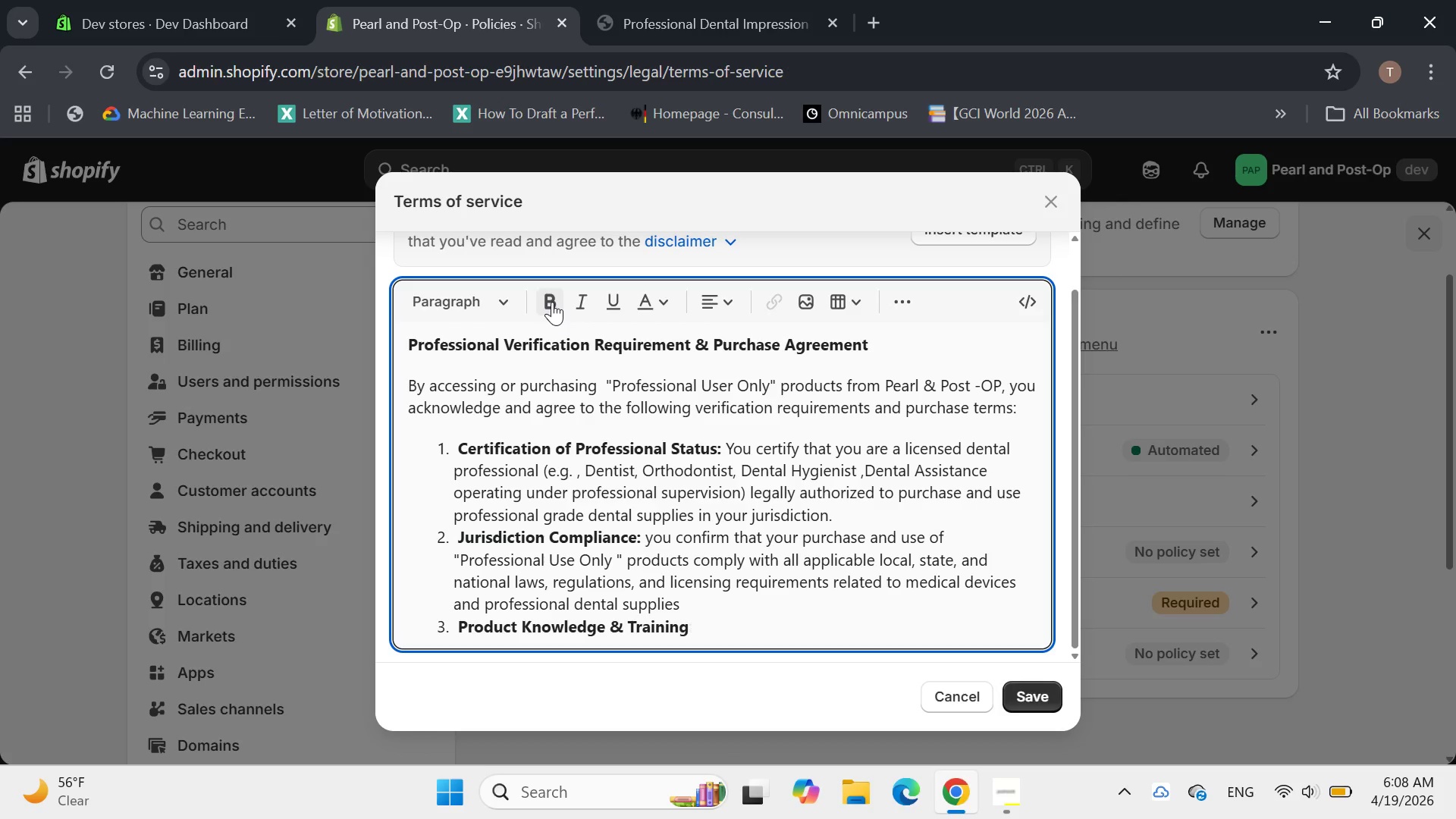 
hold_key(key=Backspace, duration=0.47)
 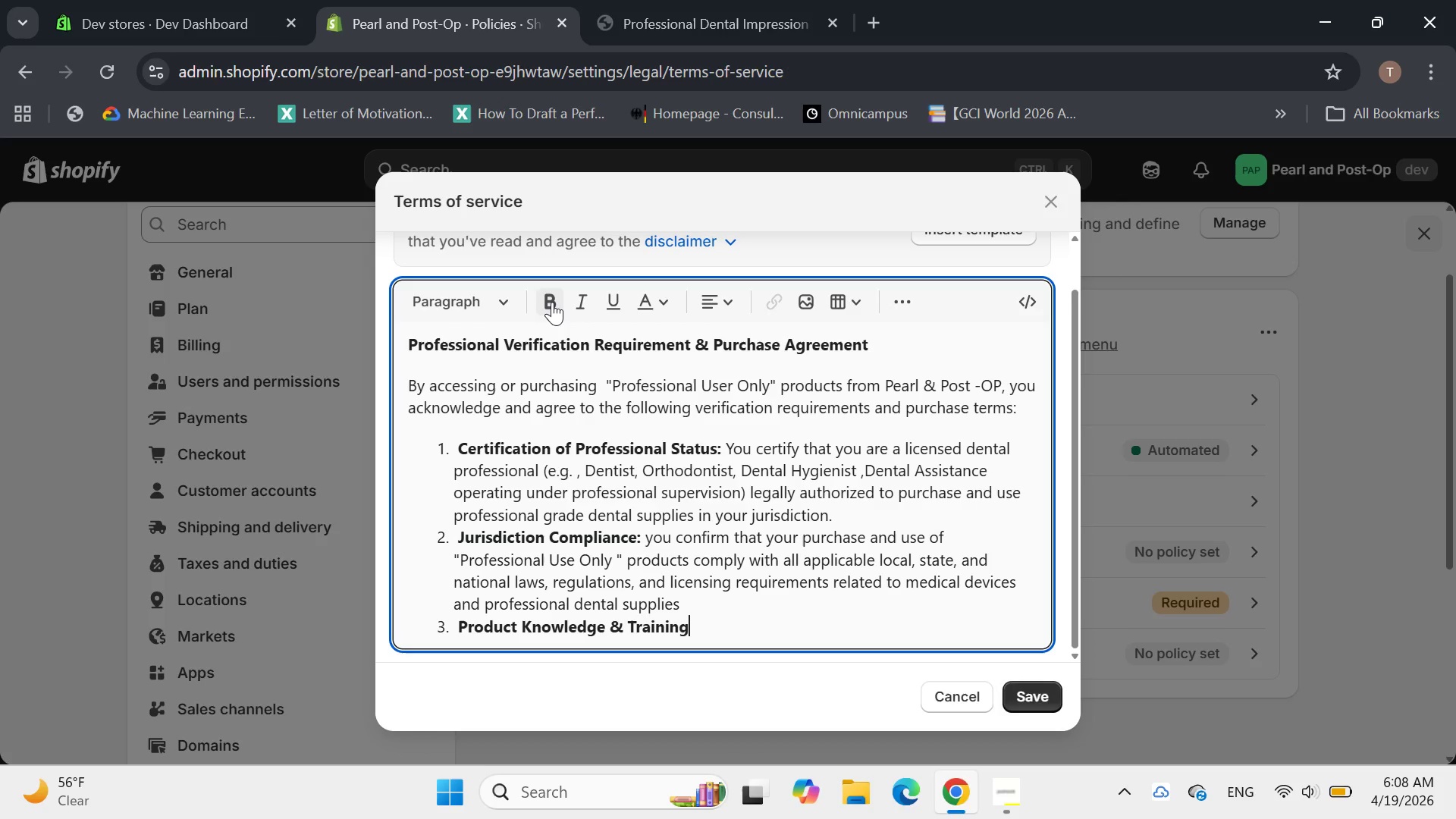 
key(Control+Z)
 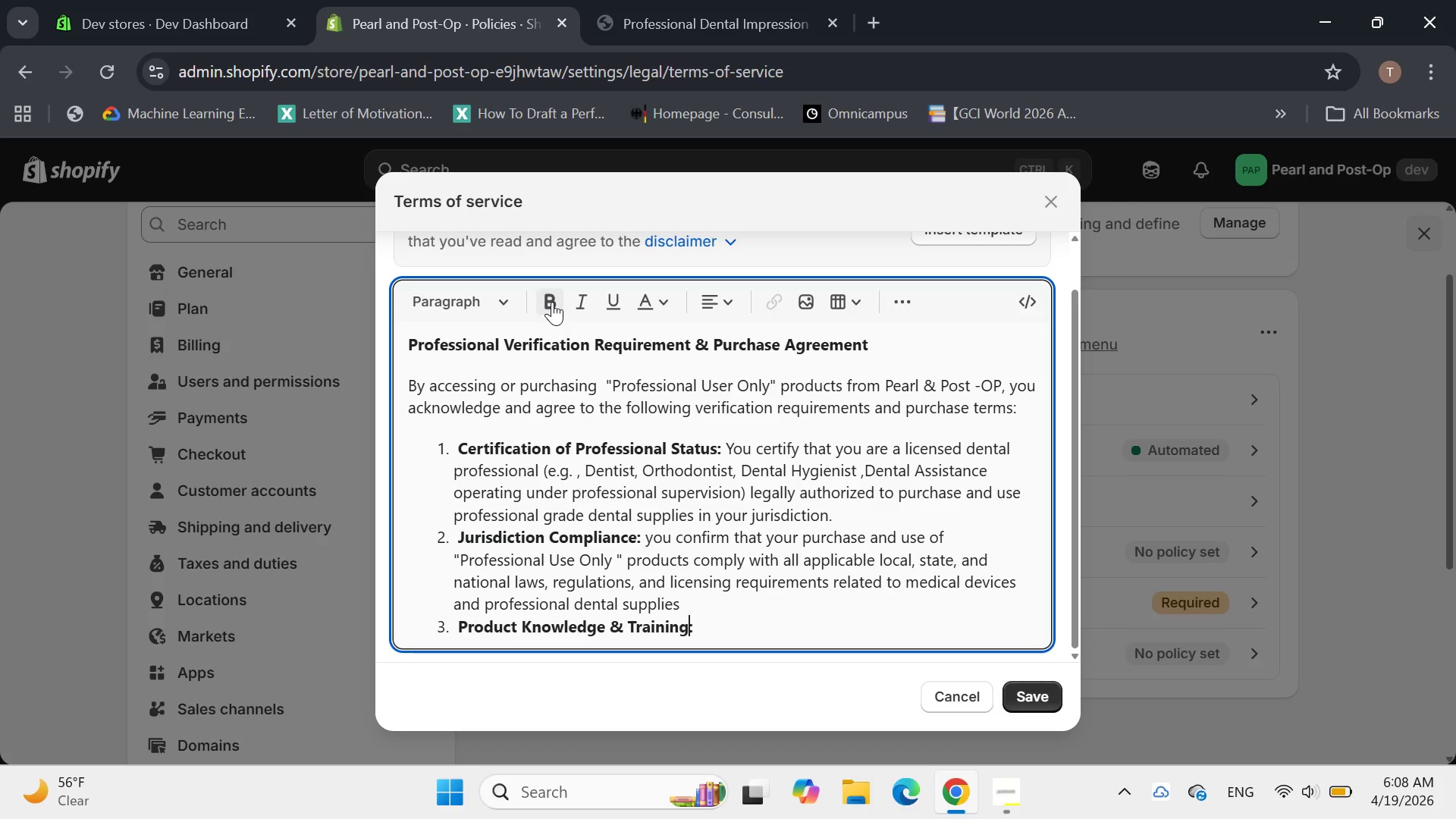 
key(Control+Z)
 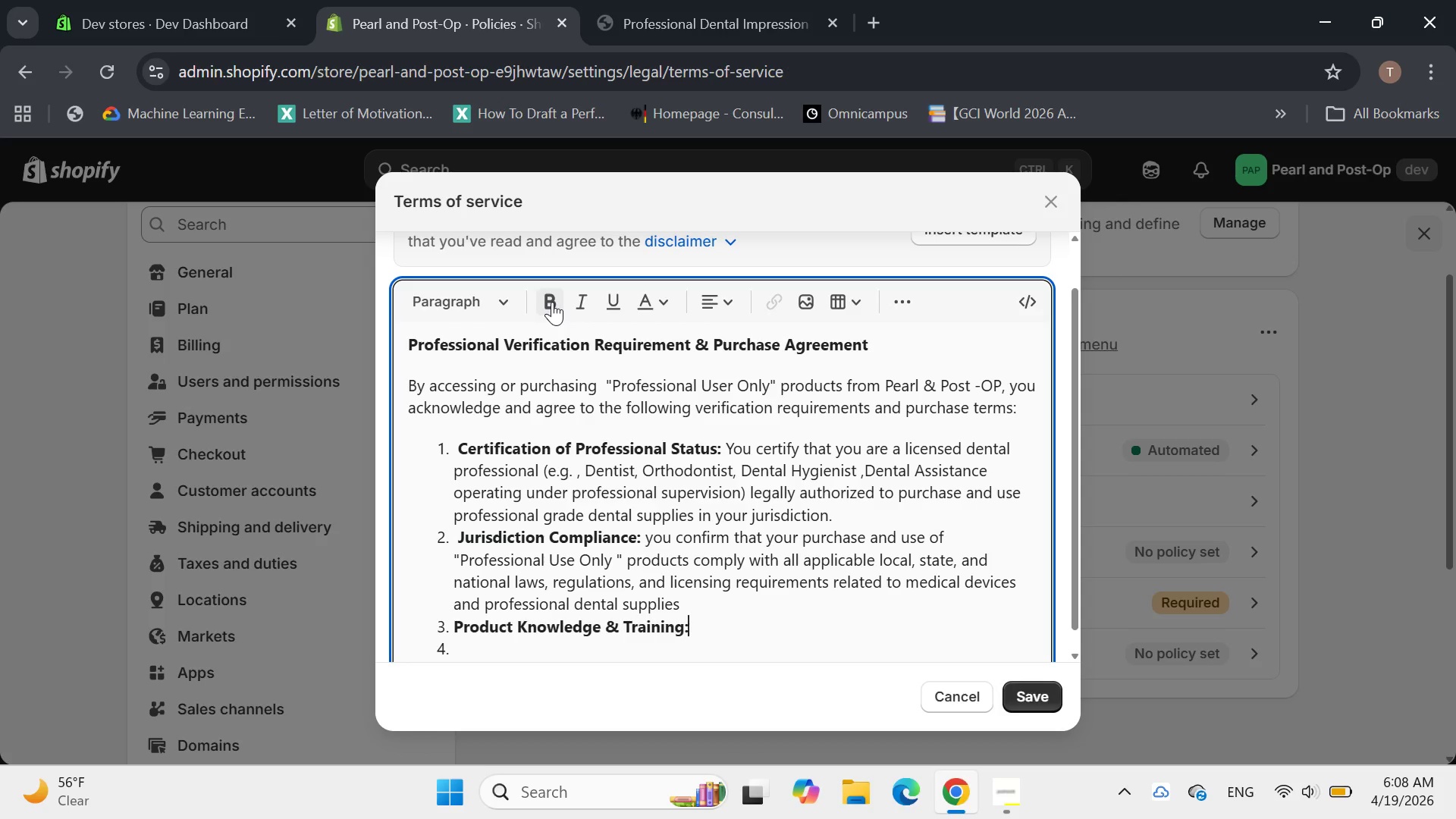 
key(Control+Z)
 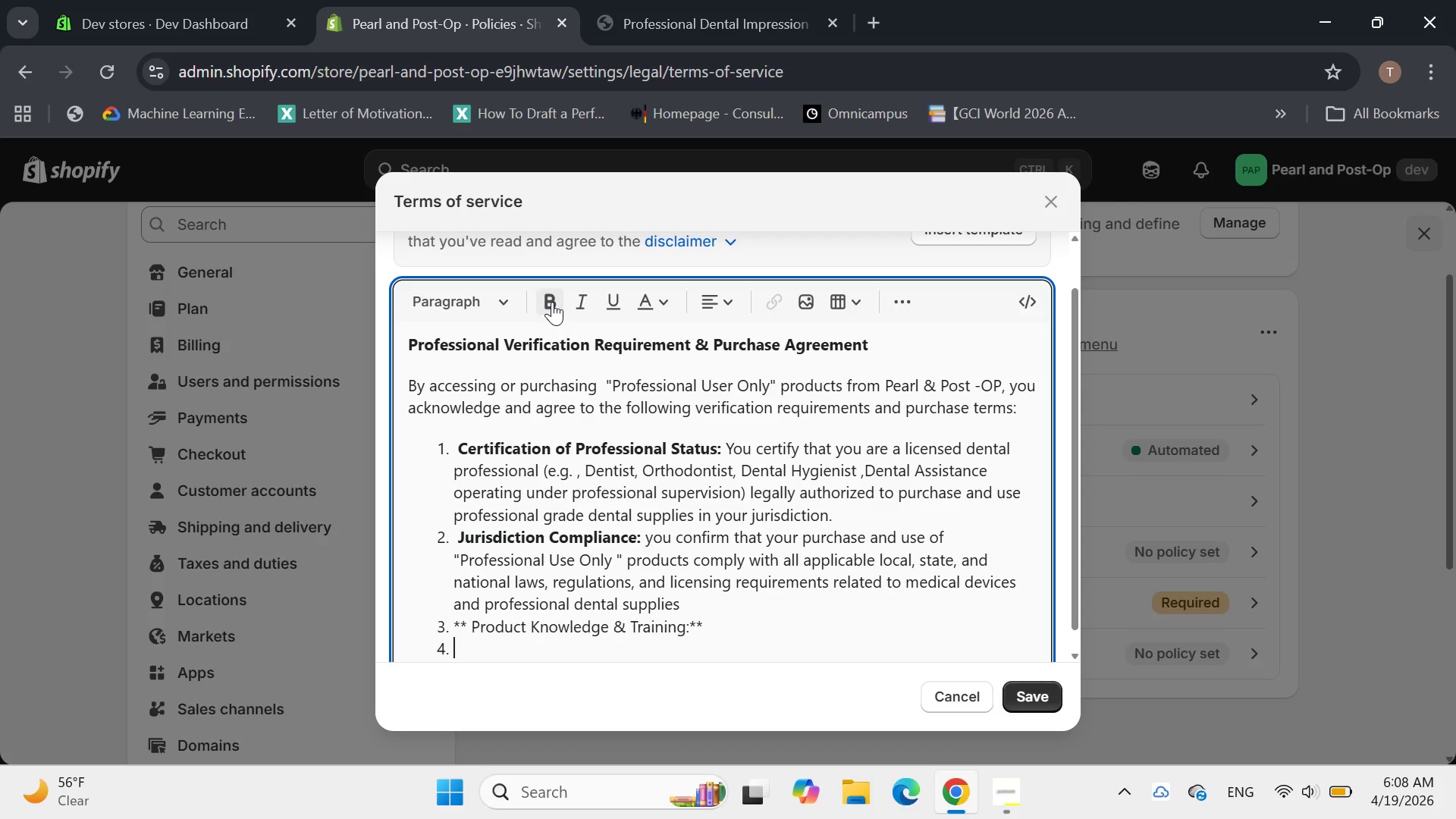 
key(Control+Z)
 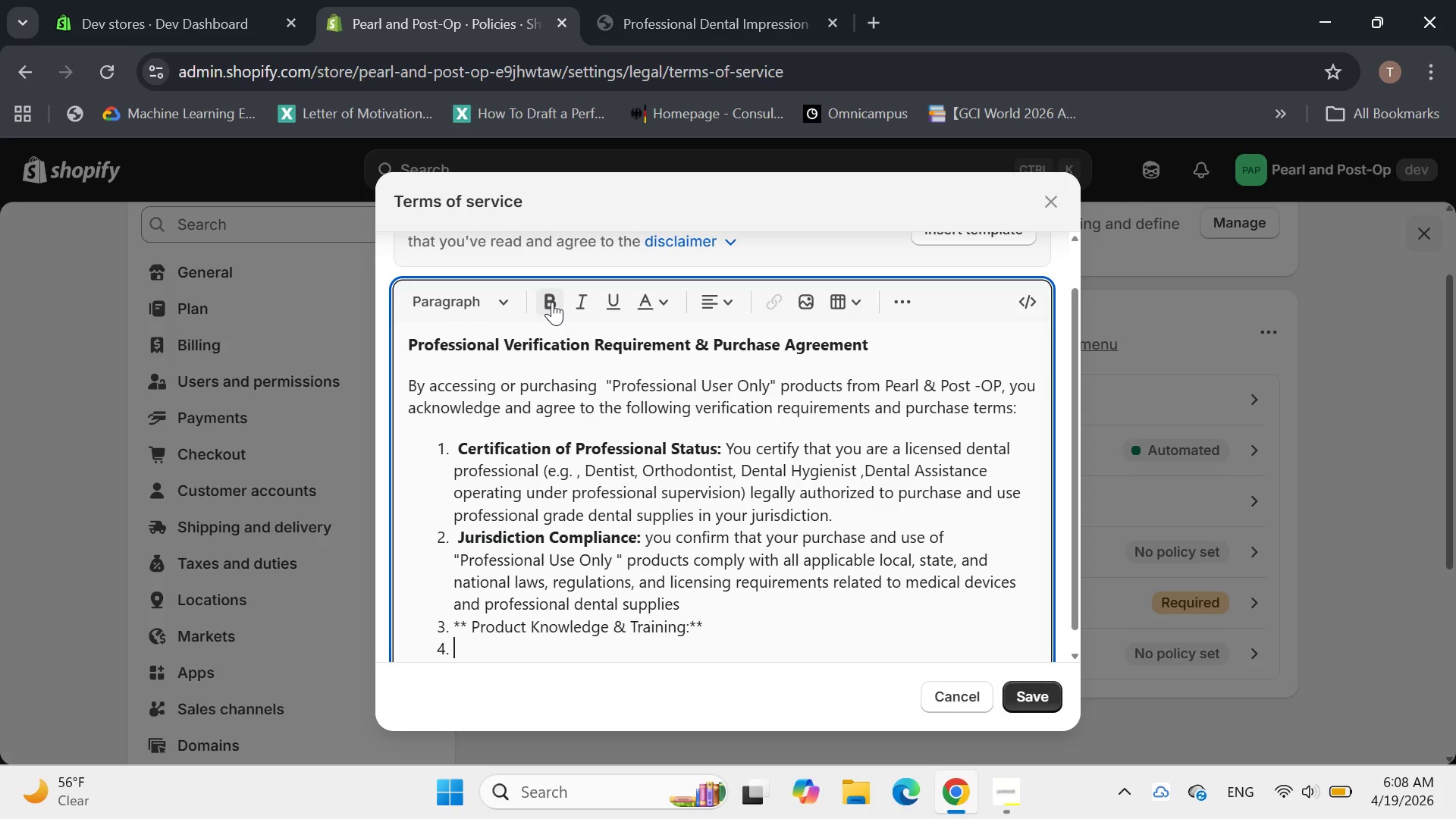 
key(Backspace)
type( you)
 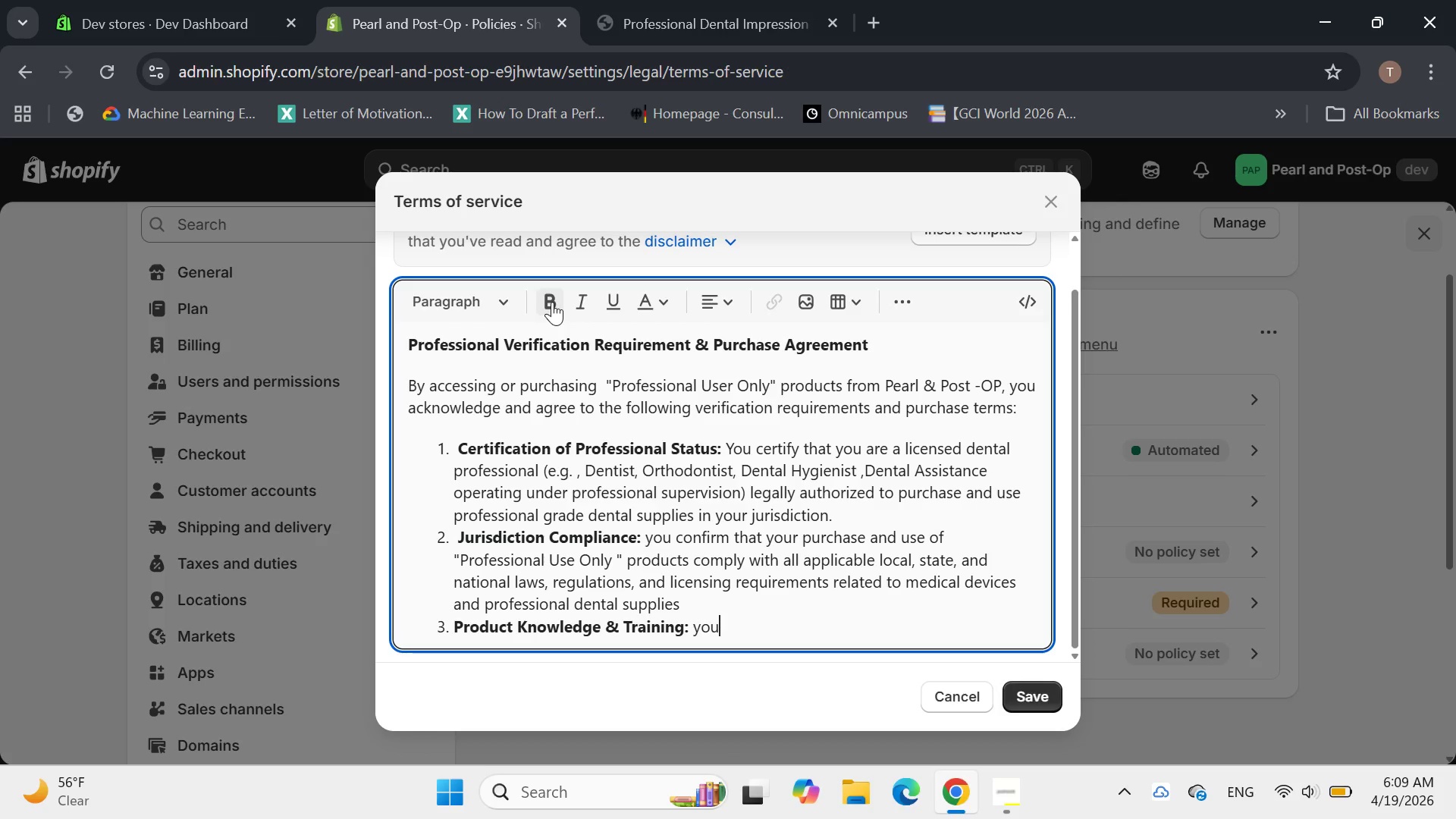 
wait(6.86)
 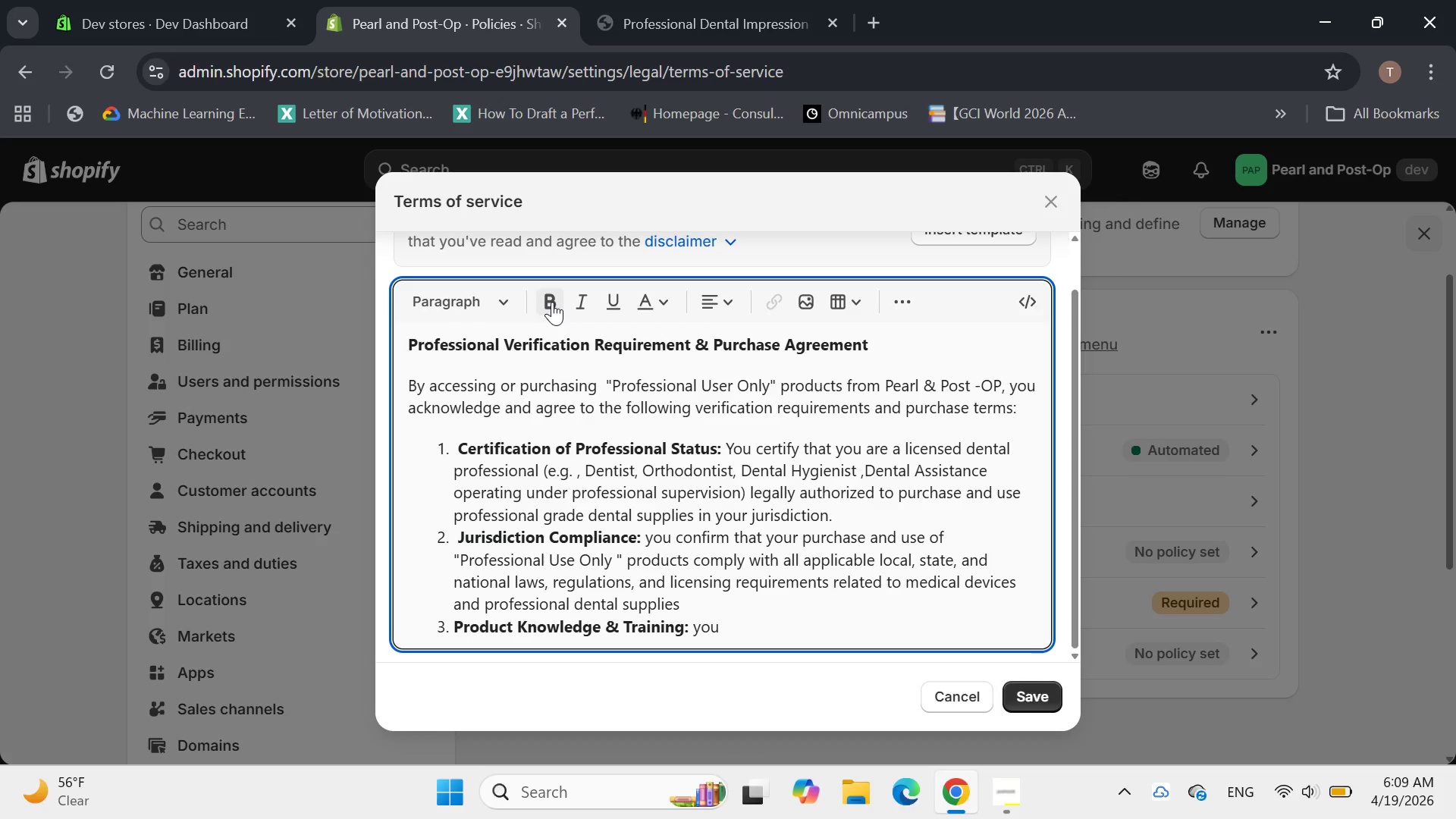 
type(aff=)
key(Backspace)
key(Backspace)
key(Backspace)
key(Backspace)
type(  aff)
 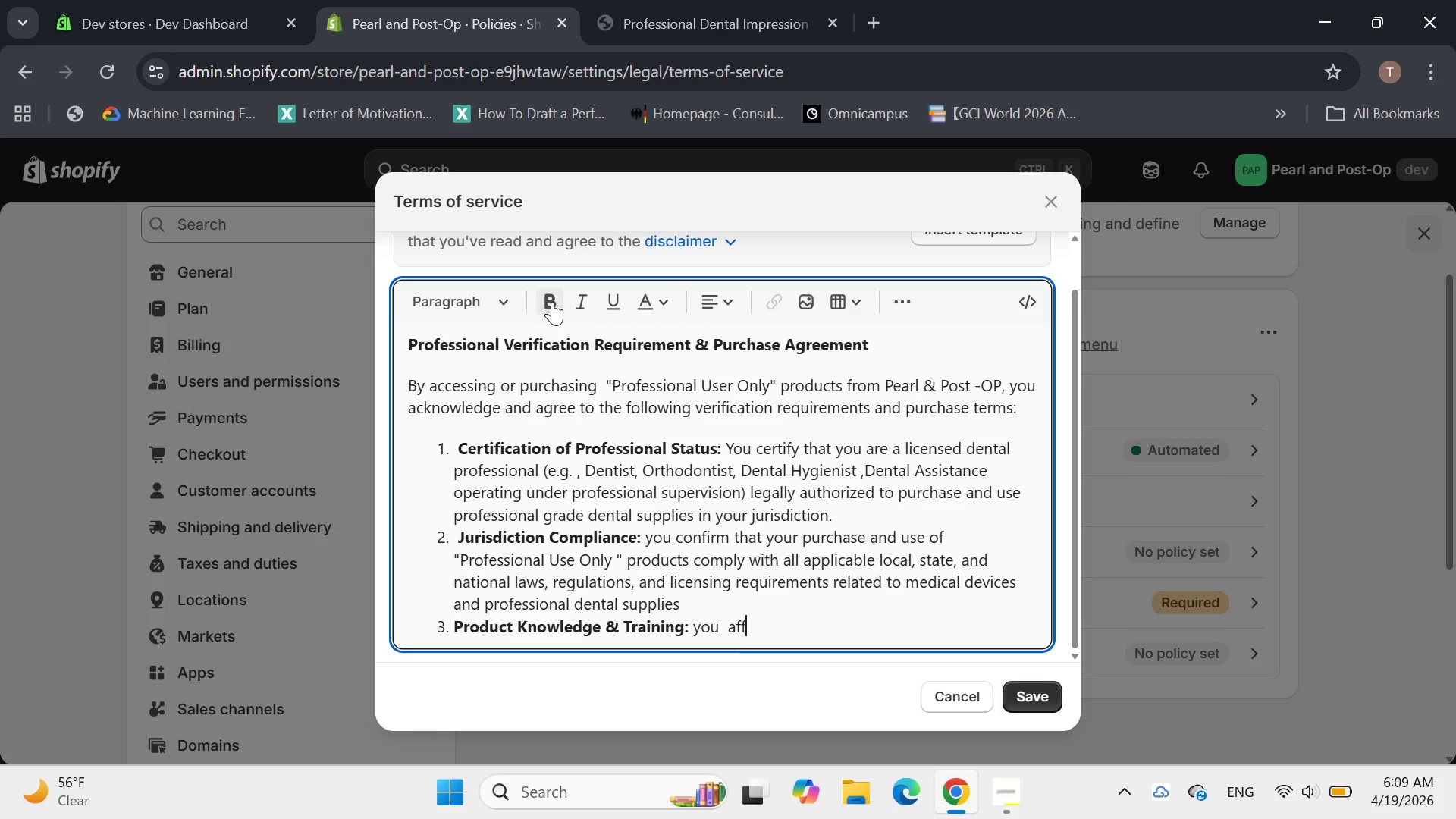 
type(irm that you passess the all)
key(Backspace)
key(Backspace)
key(Backspace)
type(necessary )
 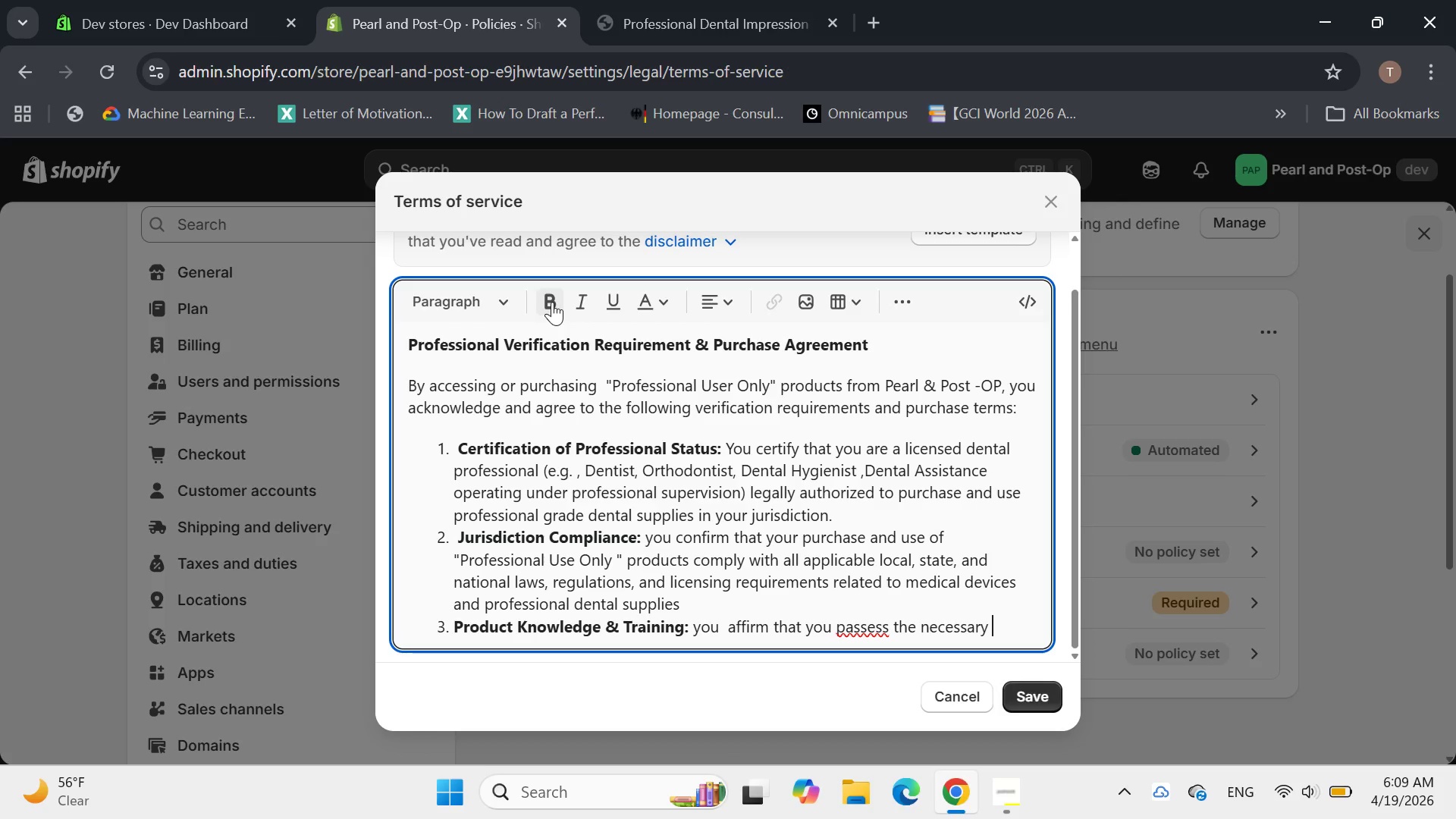 
wait(8.5)
 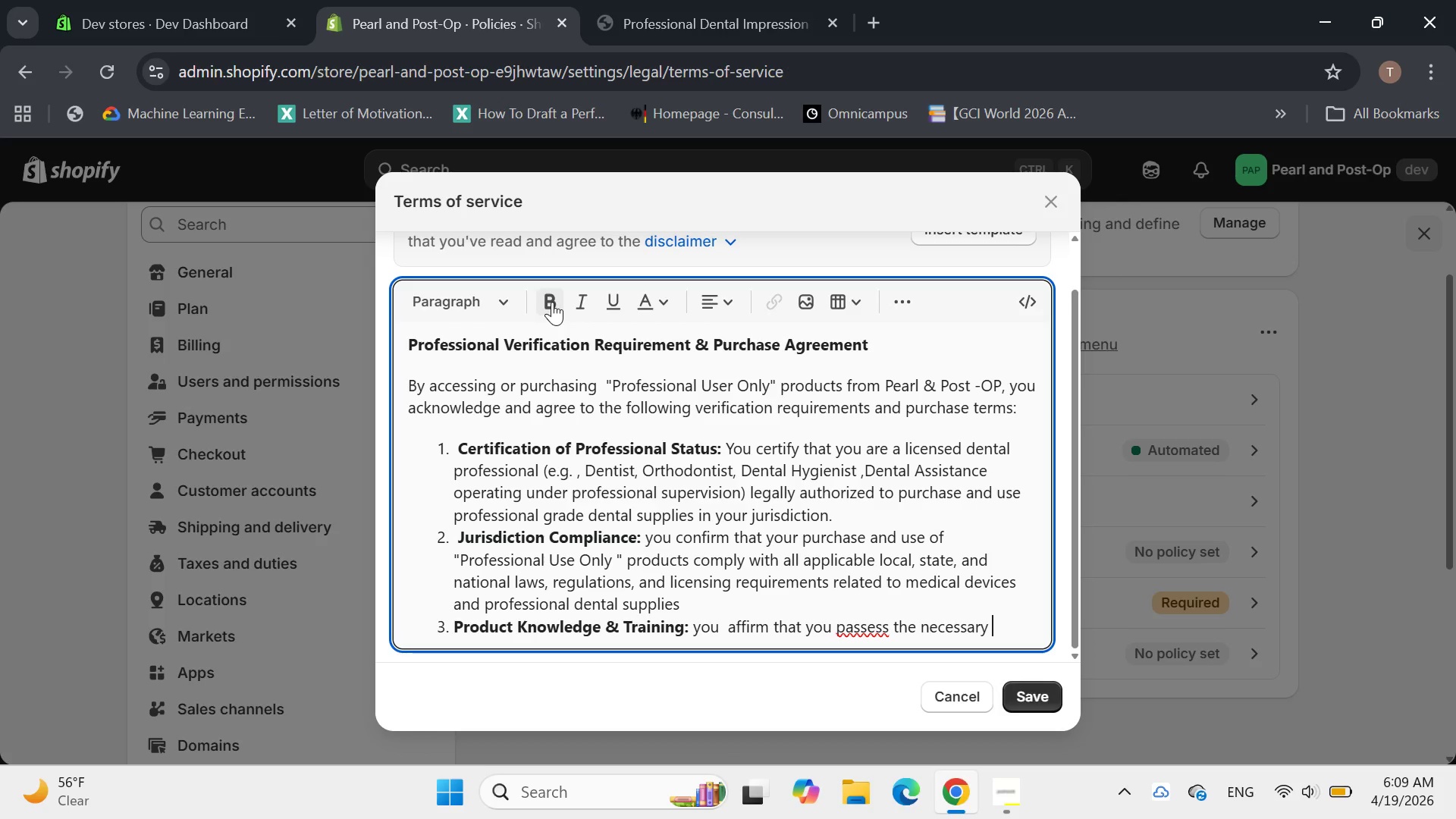 
key(ArrowLeft)
 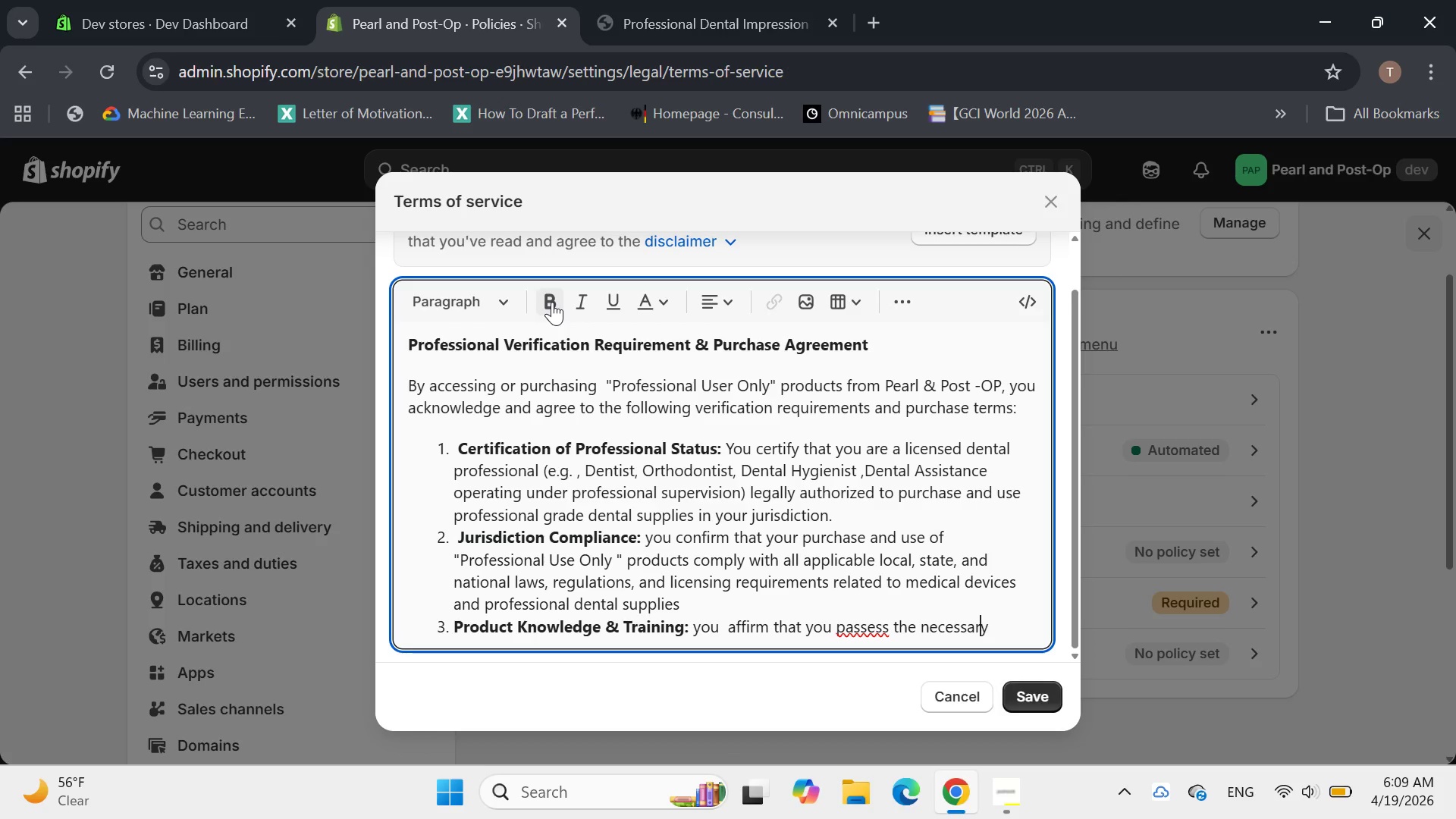 
key(ArrowLeft)
 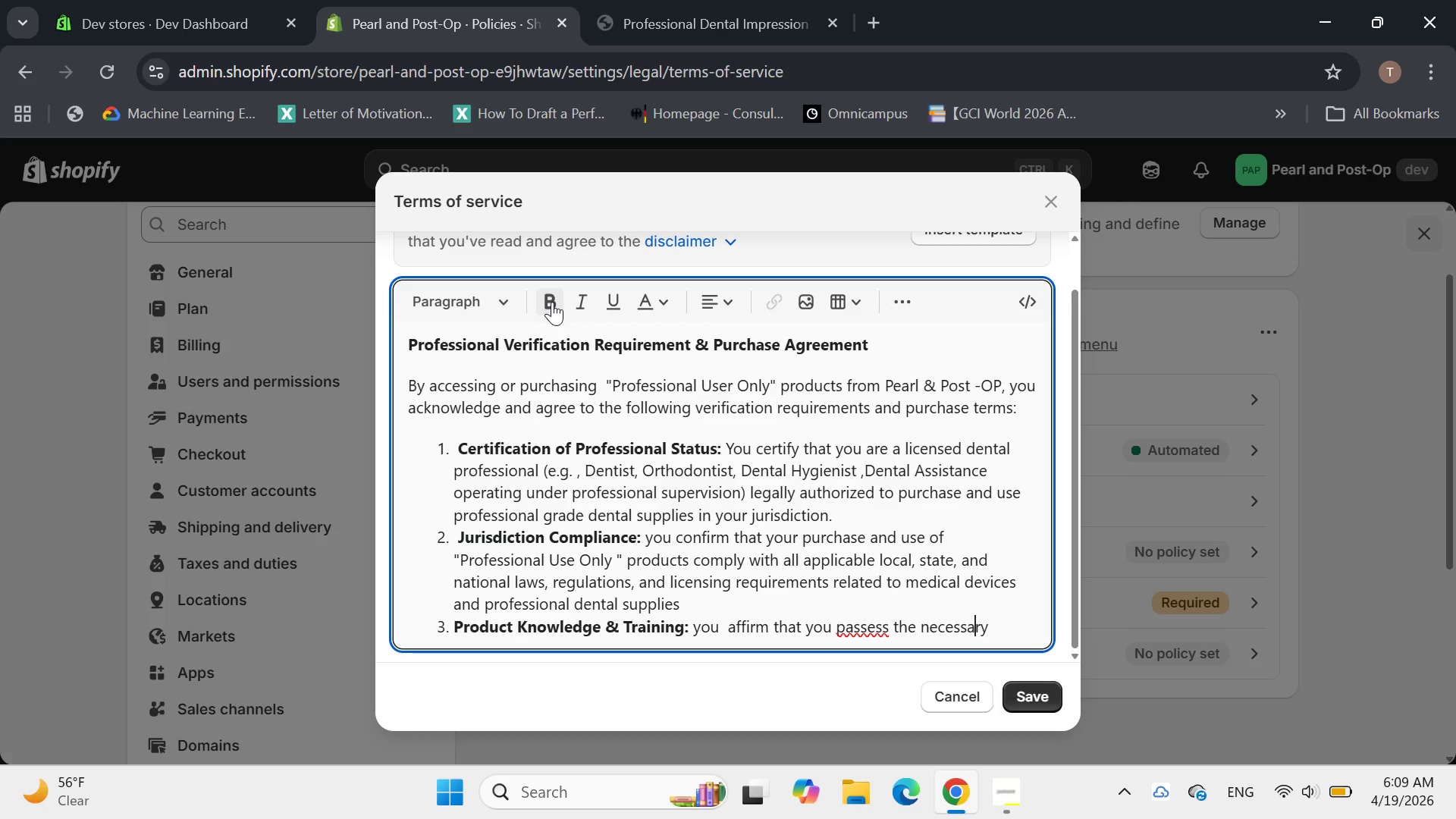 
key(ArrowLeft)
 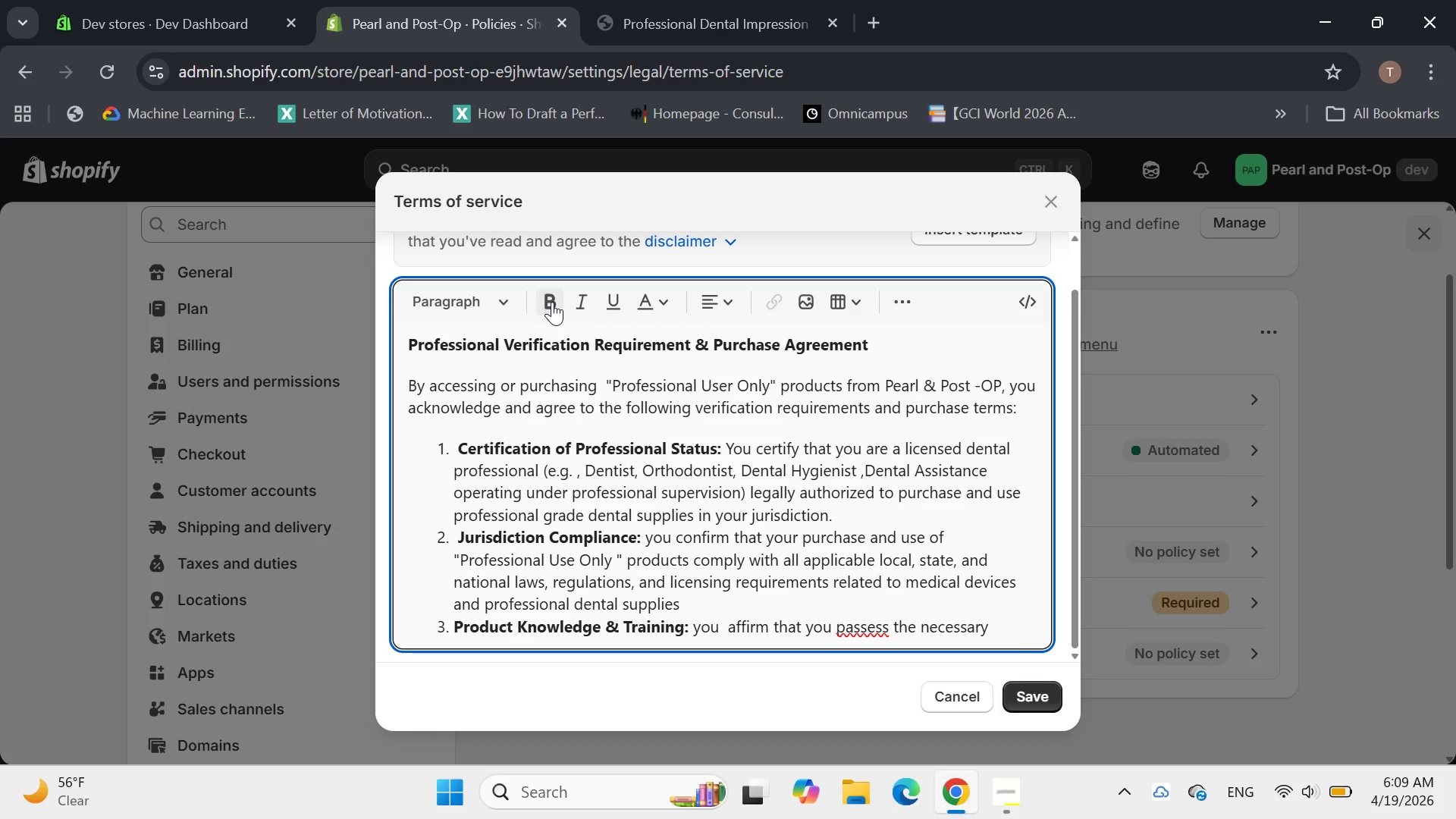 
key(ArrowLeft)
 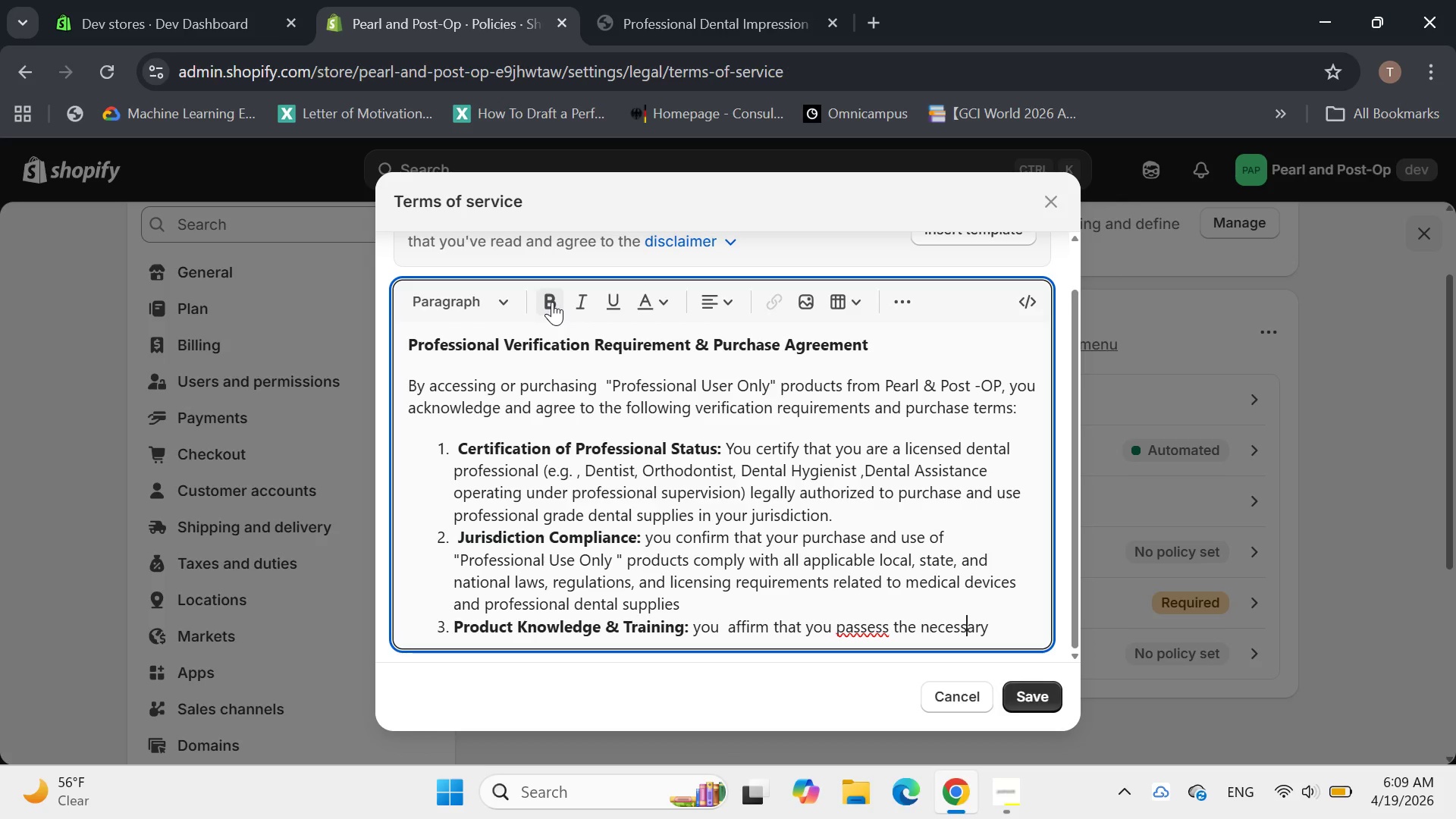 
key(ArrowLeft)
 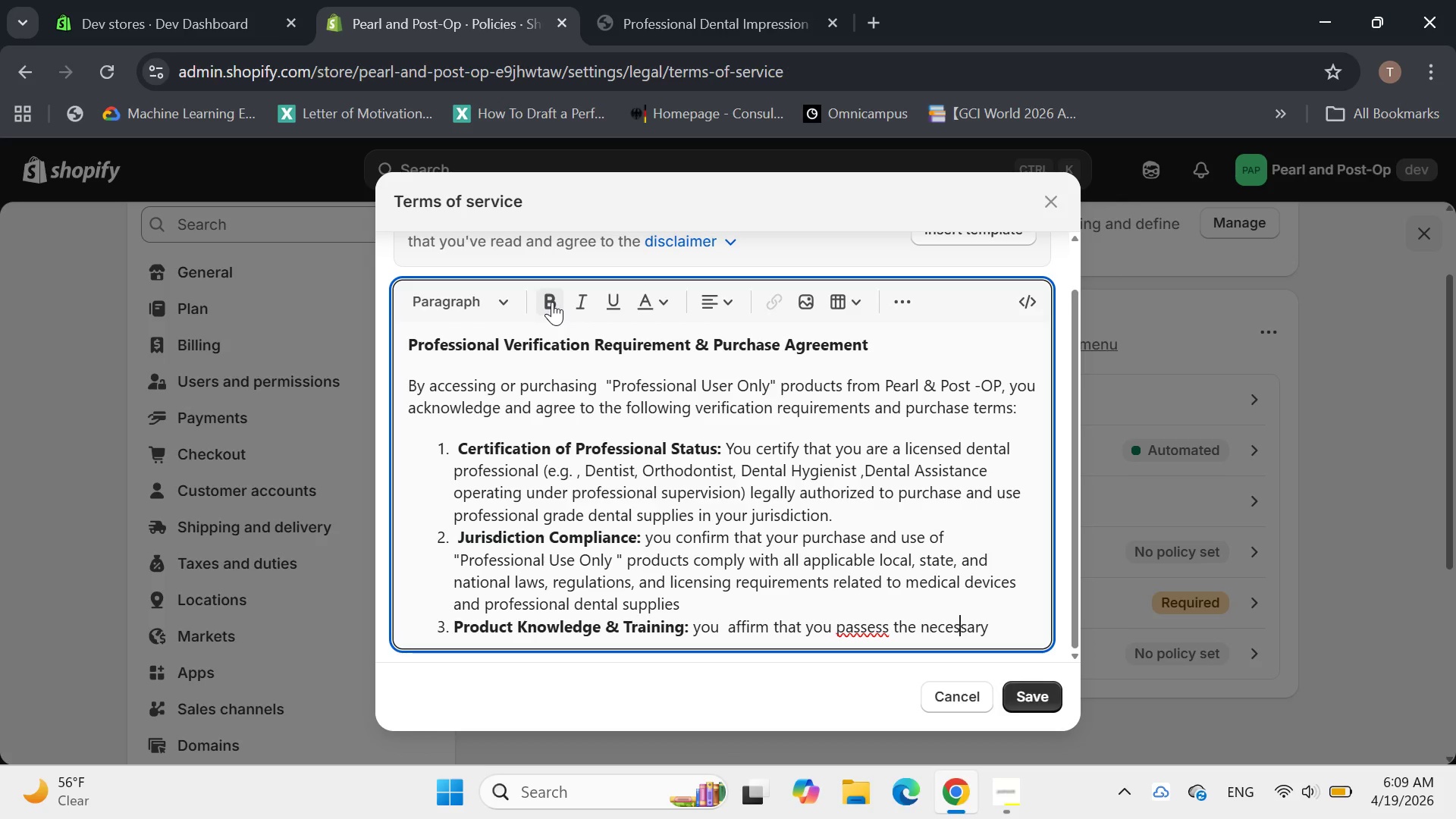 
key(ArrowLeft)
 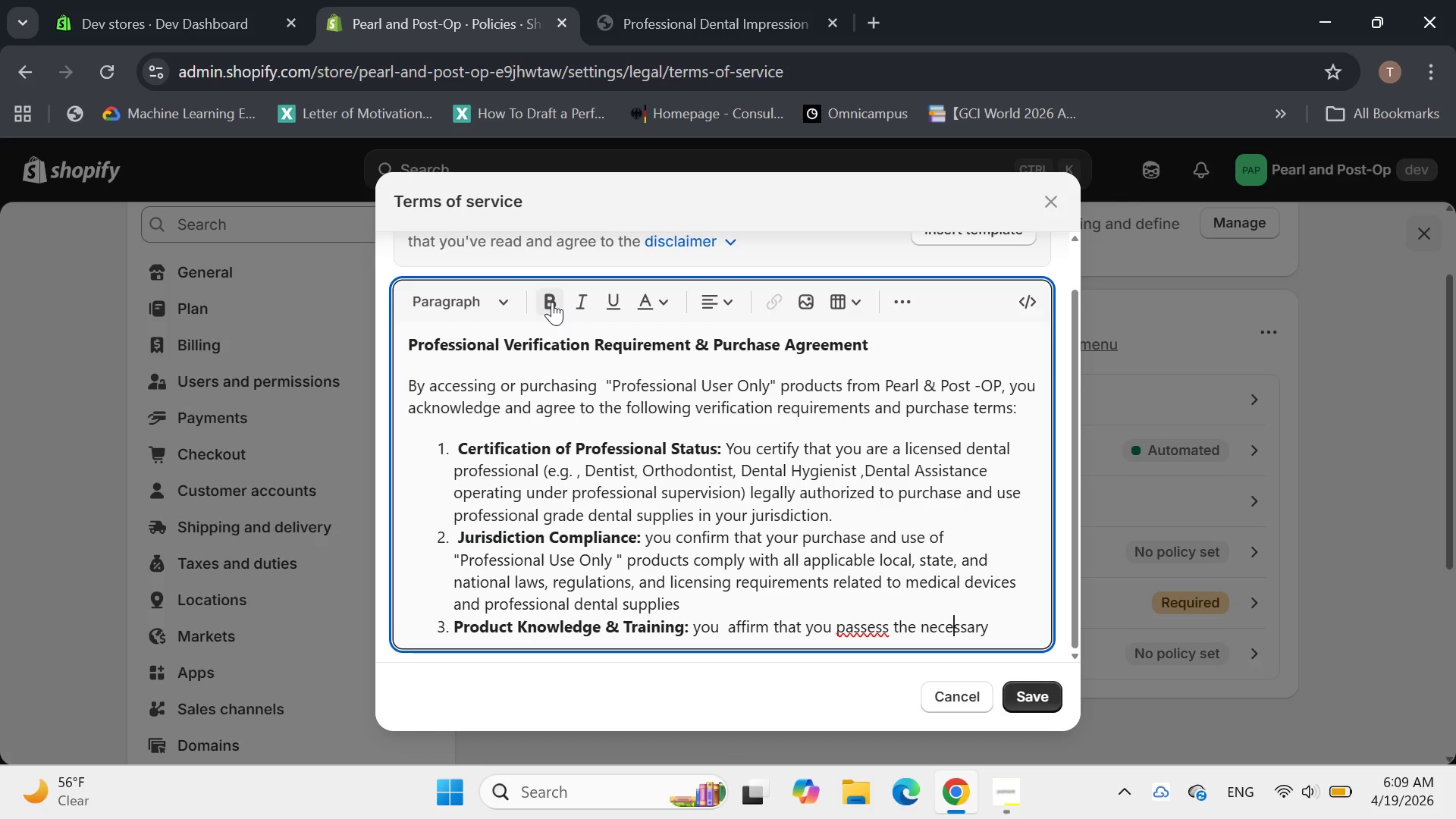 
key(ArrowLeft)
 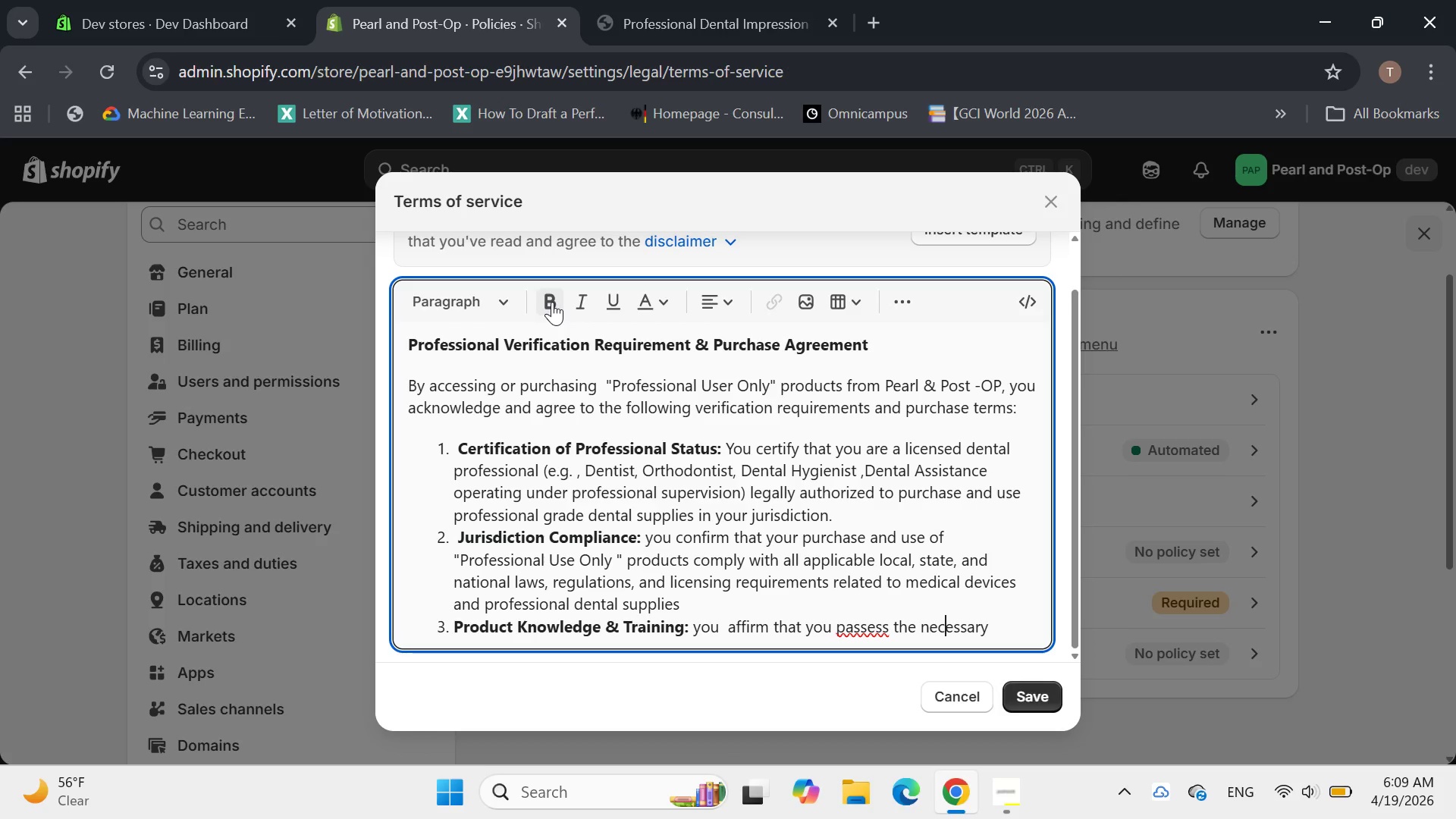 
key(ArrowLeft)
 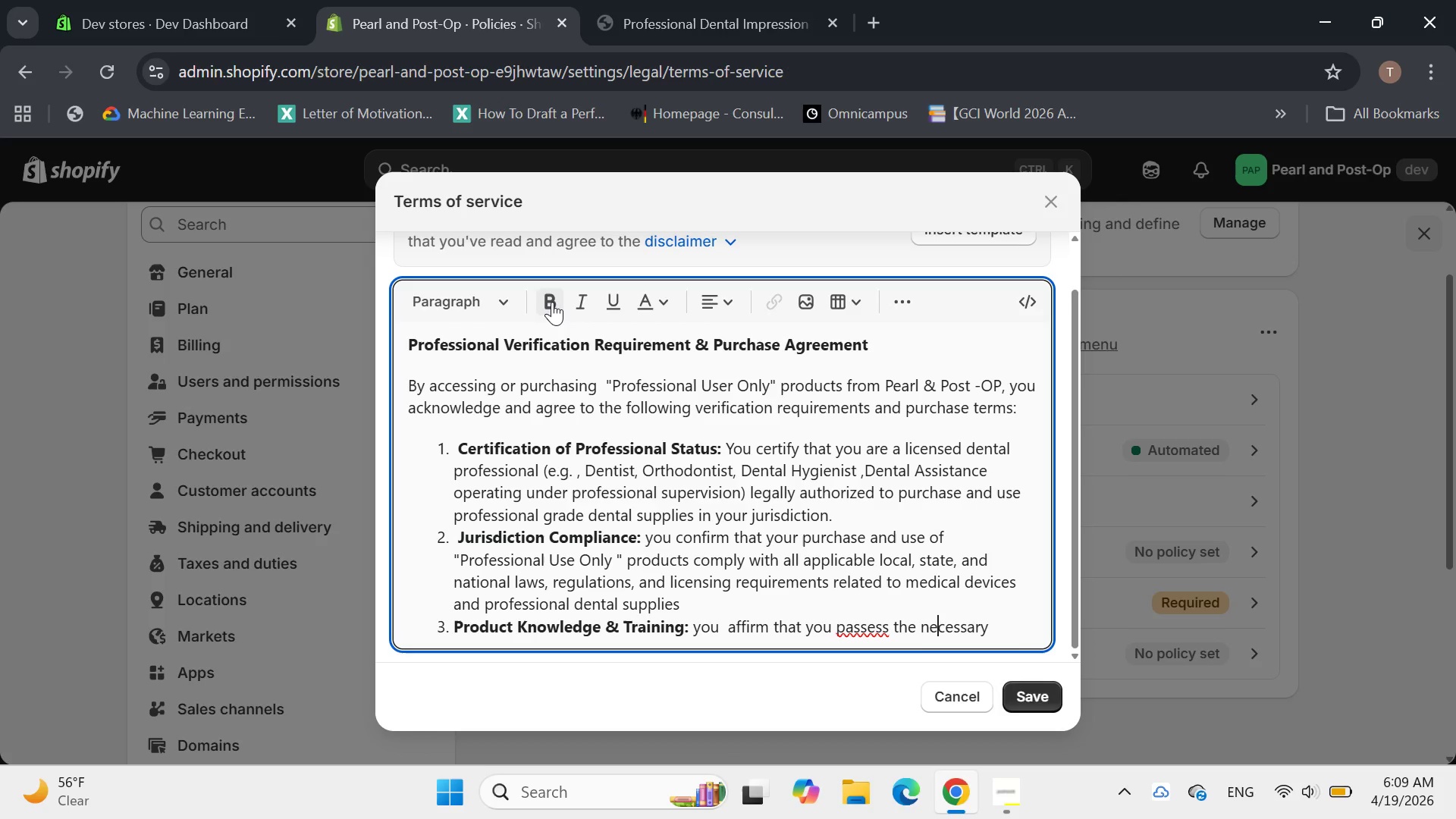 
key(ArrowLeft)
 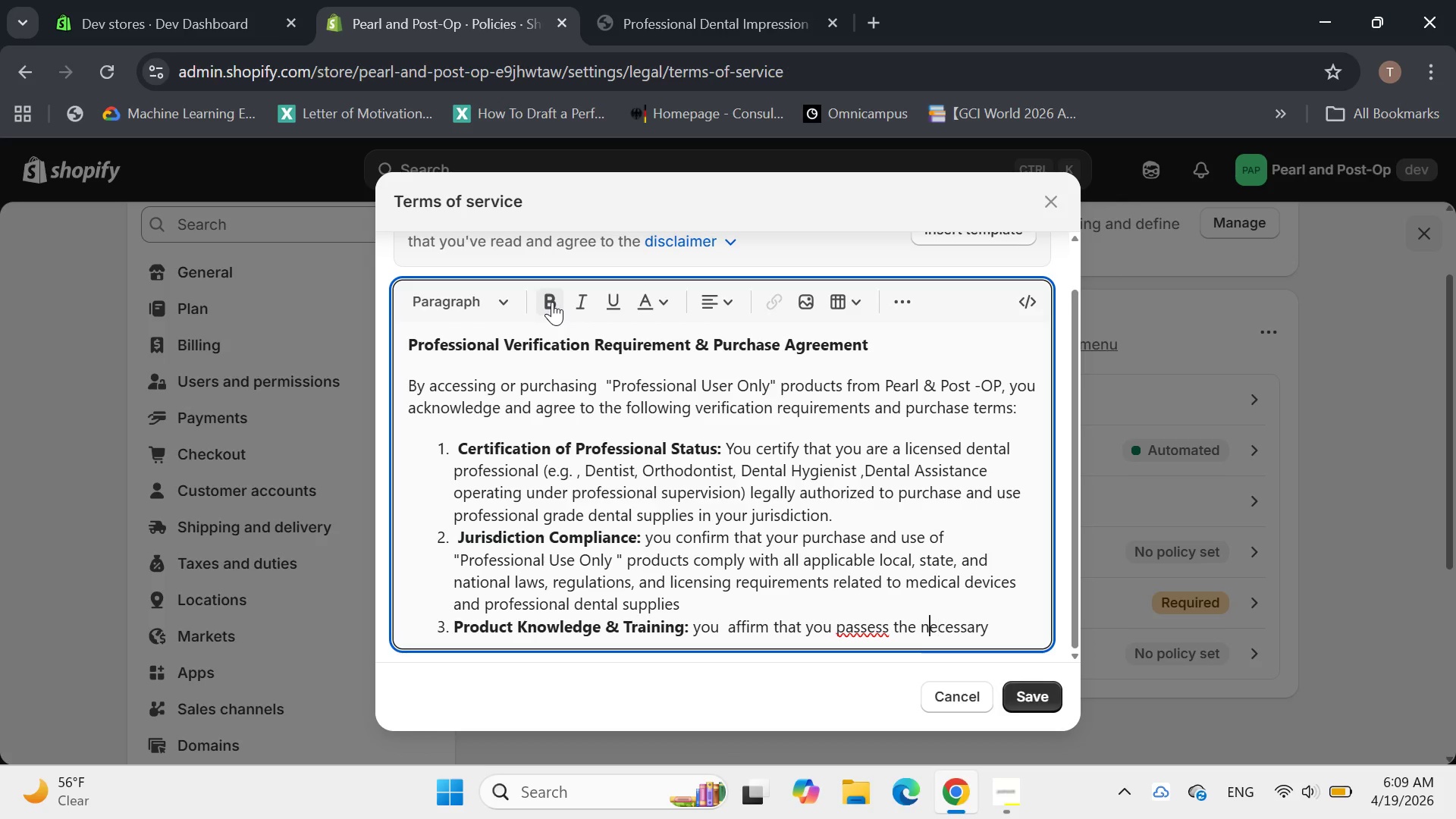 
key(ArrowLeft)
 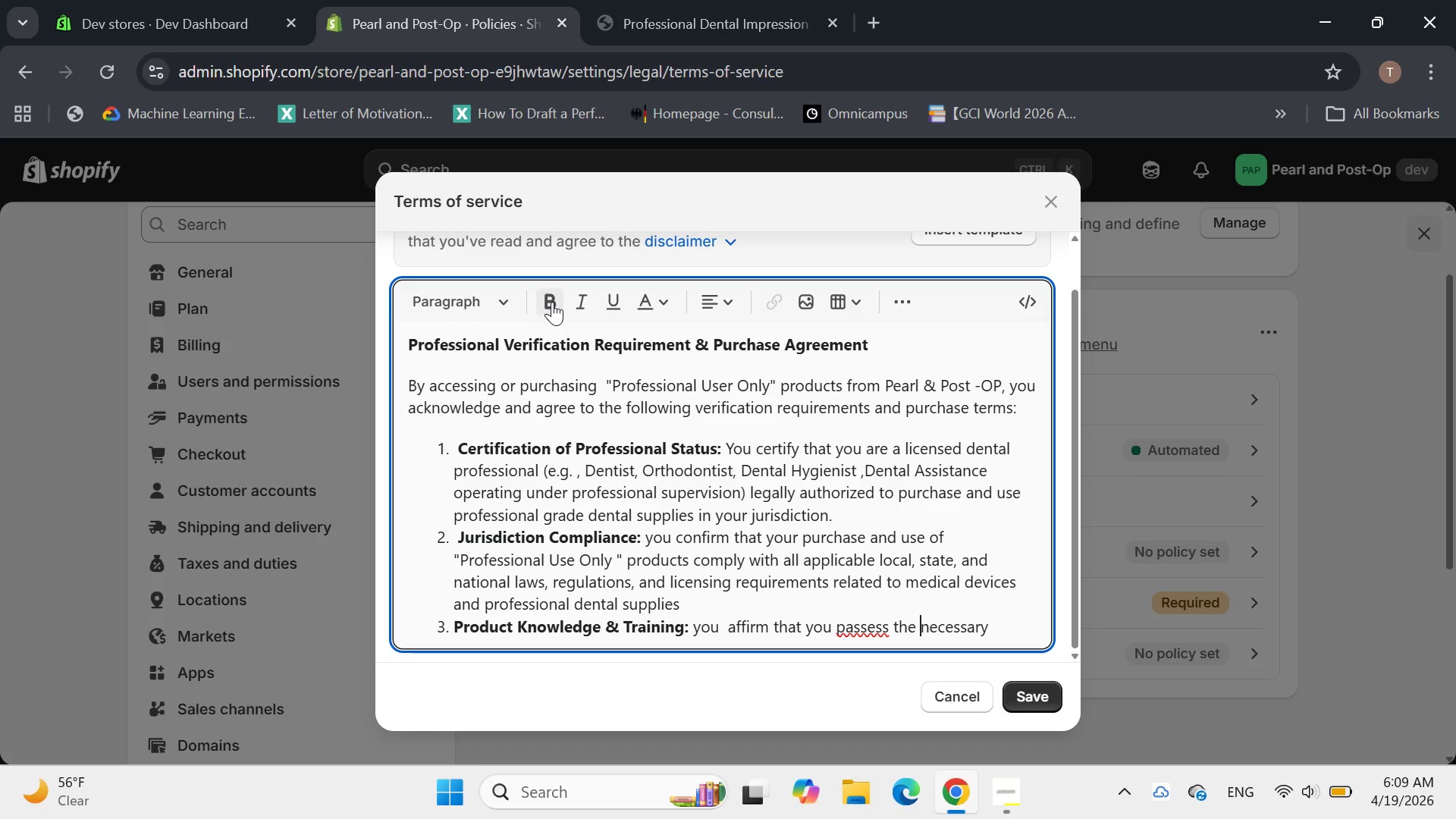 
key(ArrowLeft)
 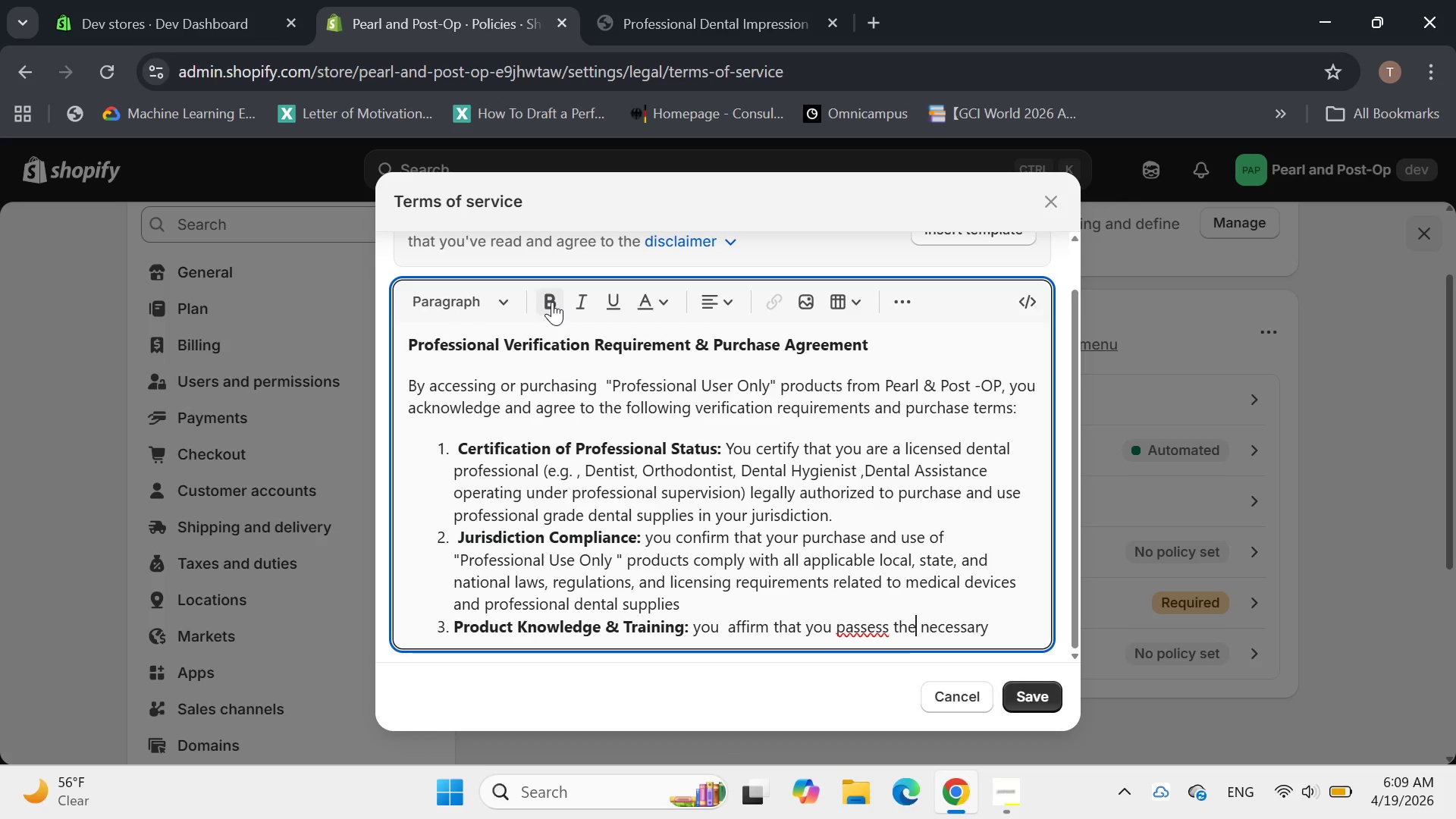 
key(ArrowLeft)
 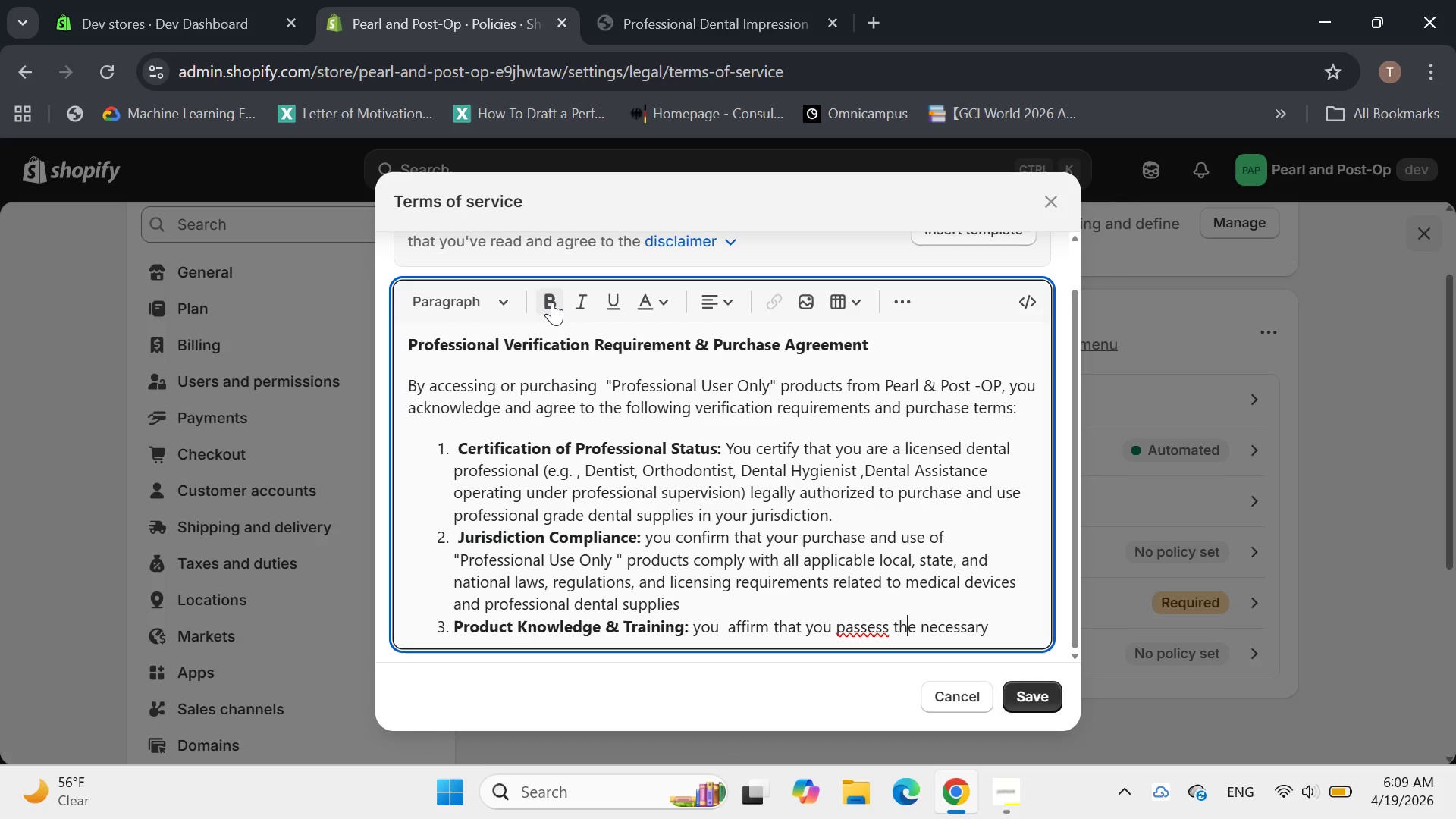 
key(ArrowLeft)
 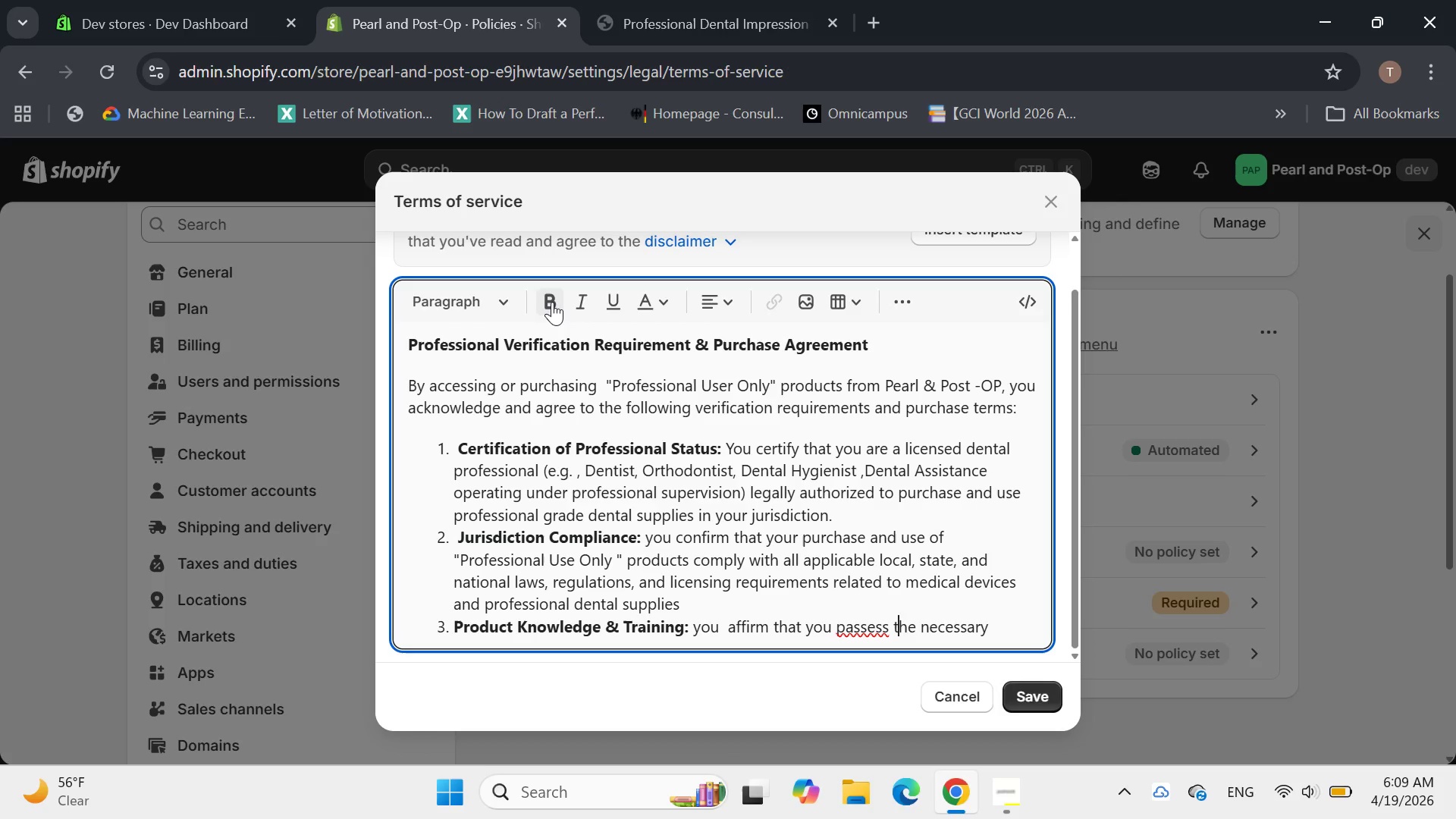 
key(ArrowLeft)
 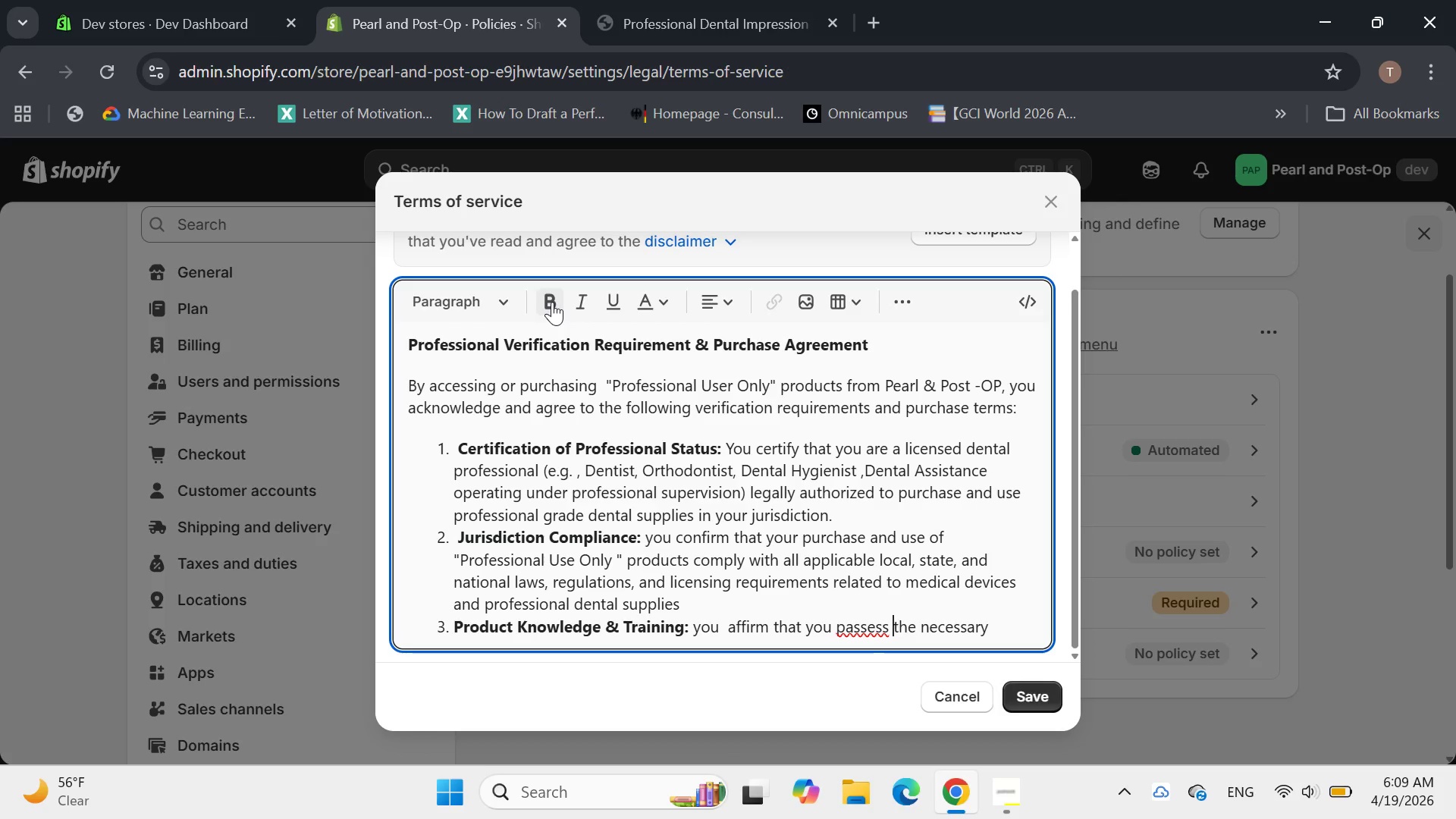 
key(ArrowLeft)
 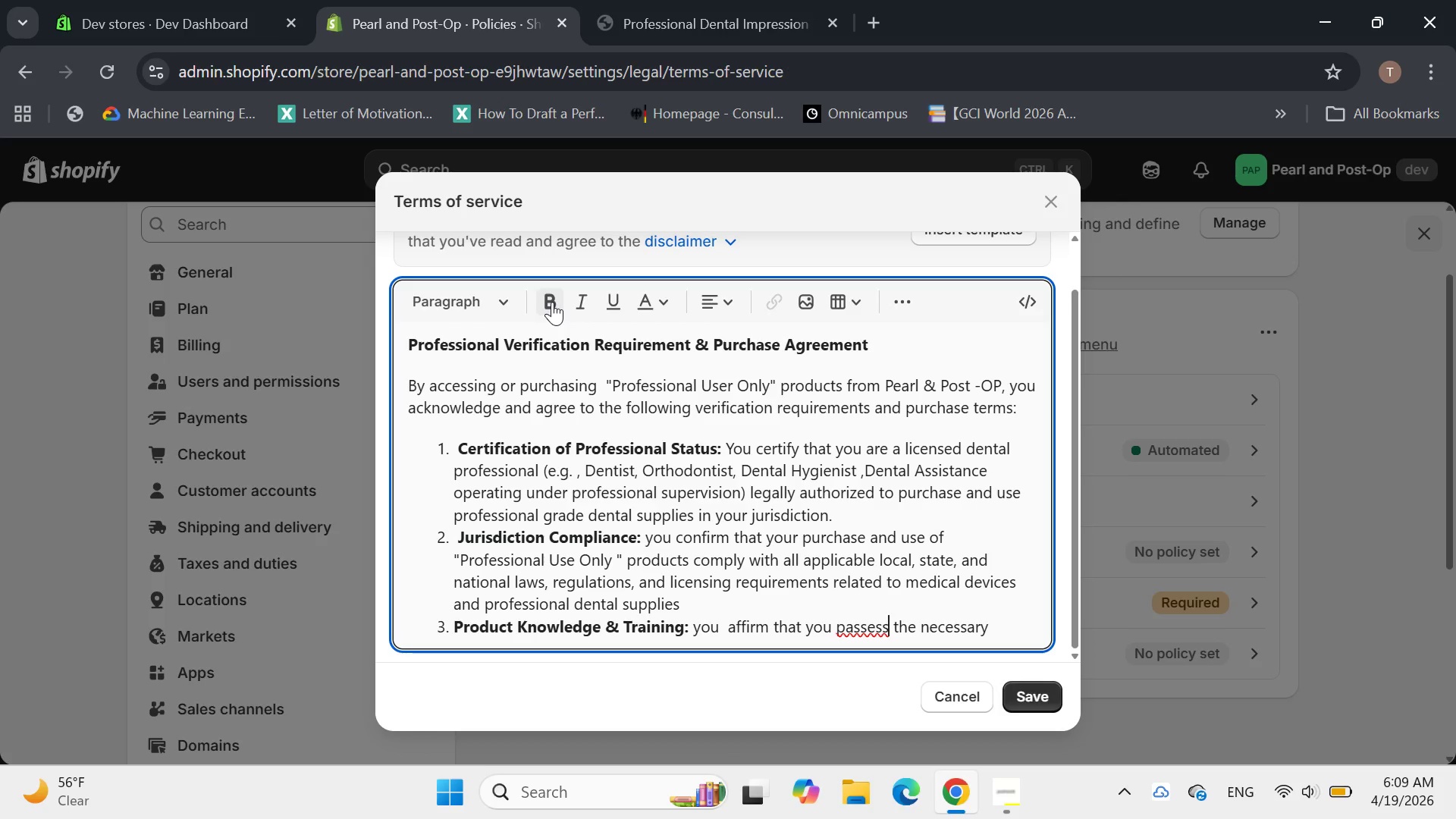 
key(ArrowLeft)
 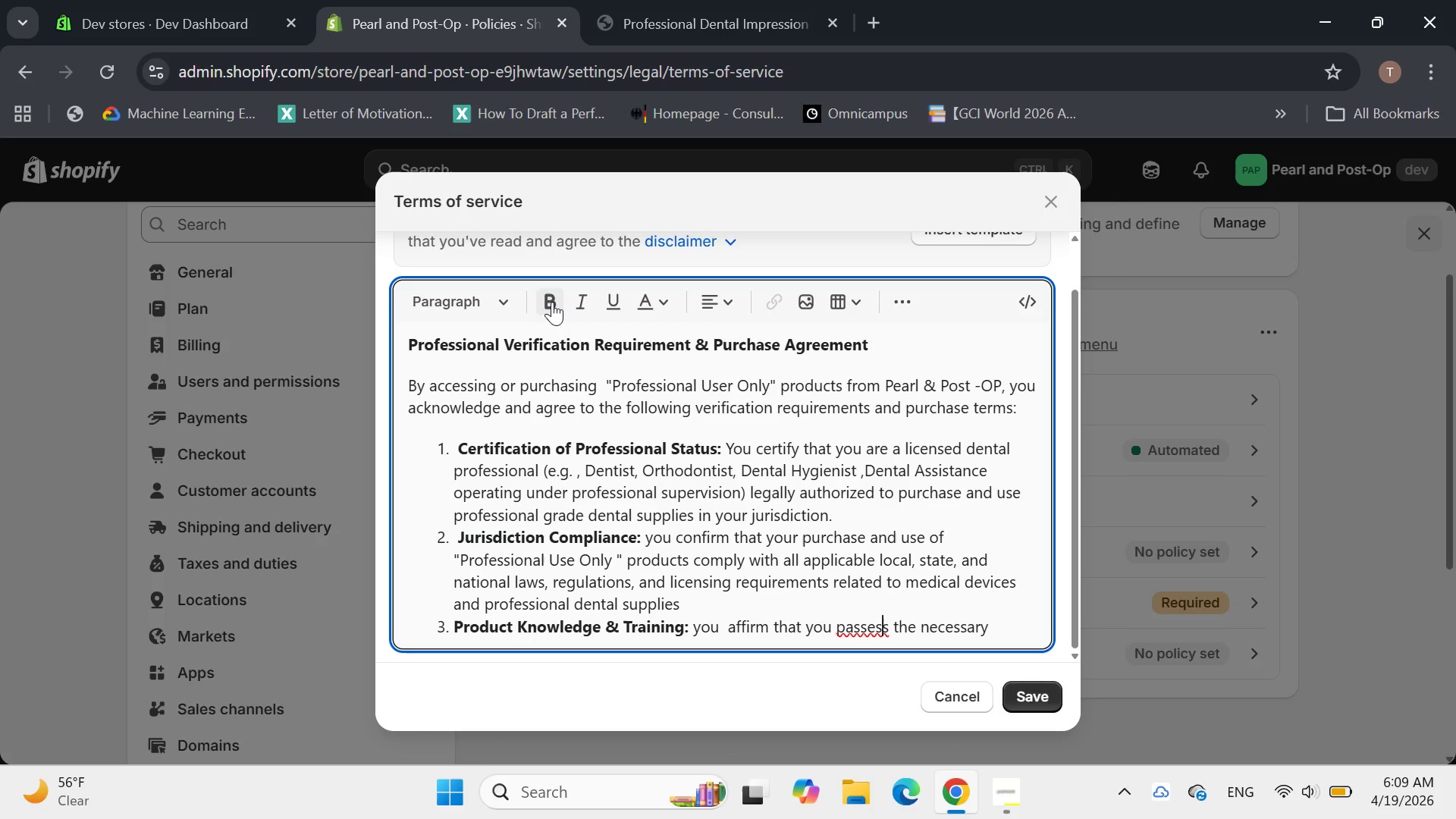 
key(ArrowLeft)
 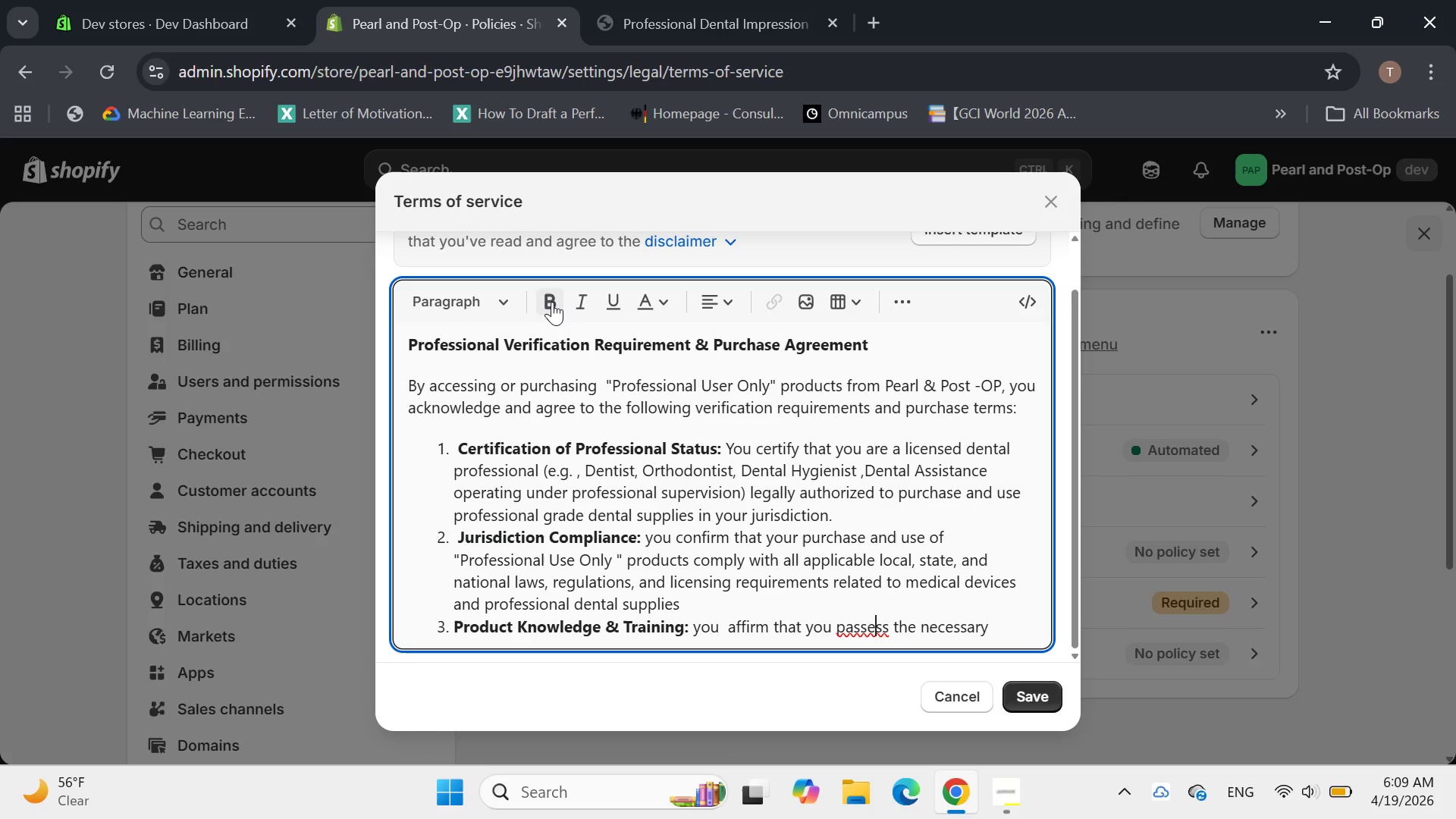 
key(ArrowLeft)
 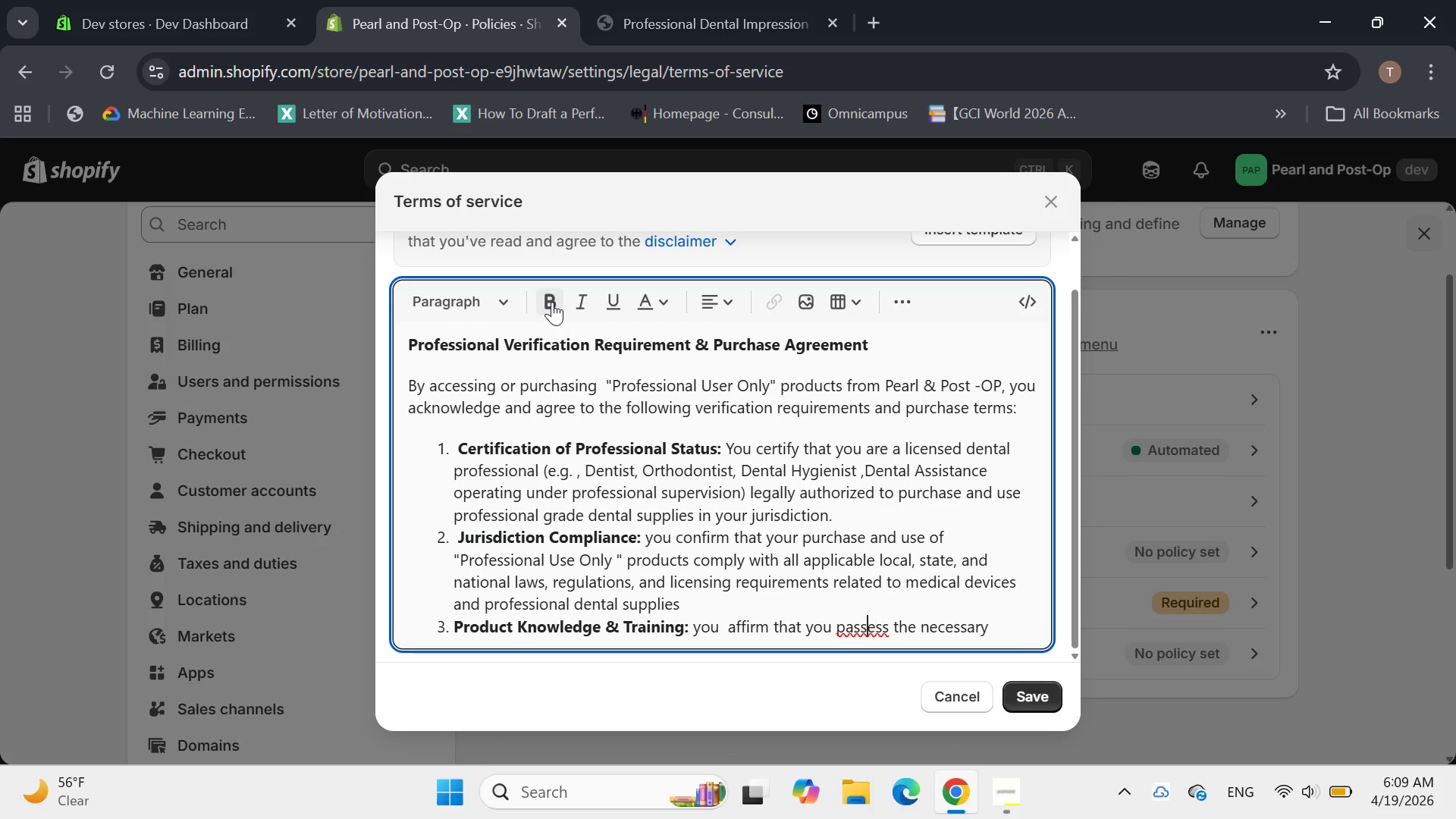 
key(ArrowLeft)
 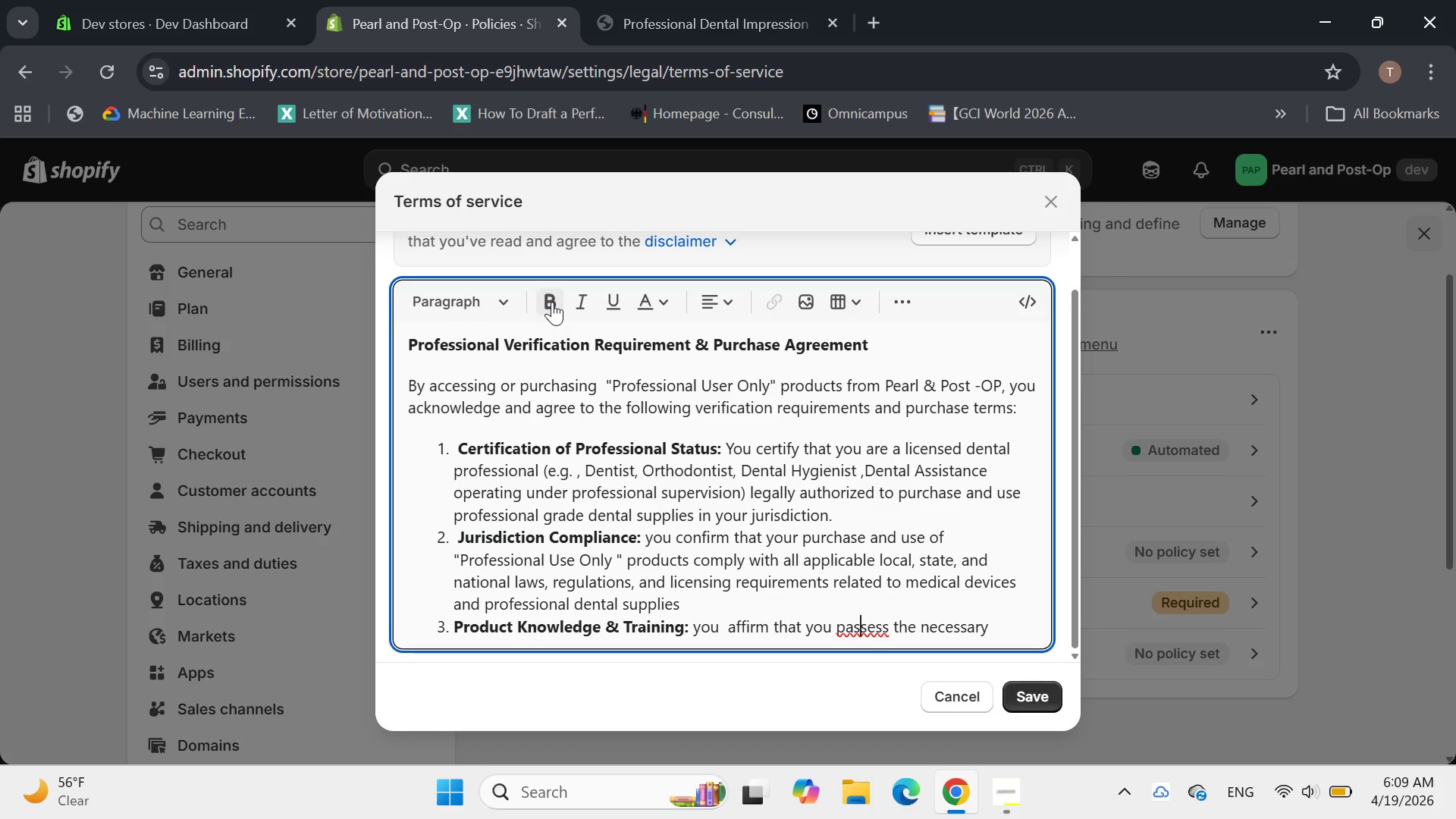 
key(ArrowLeft)
 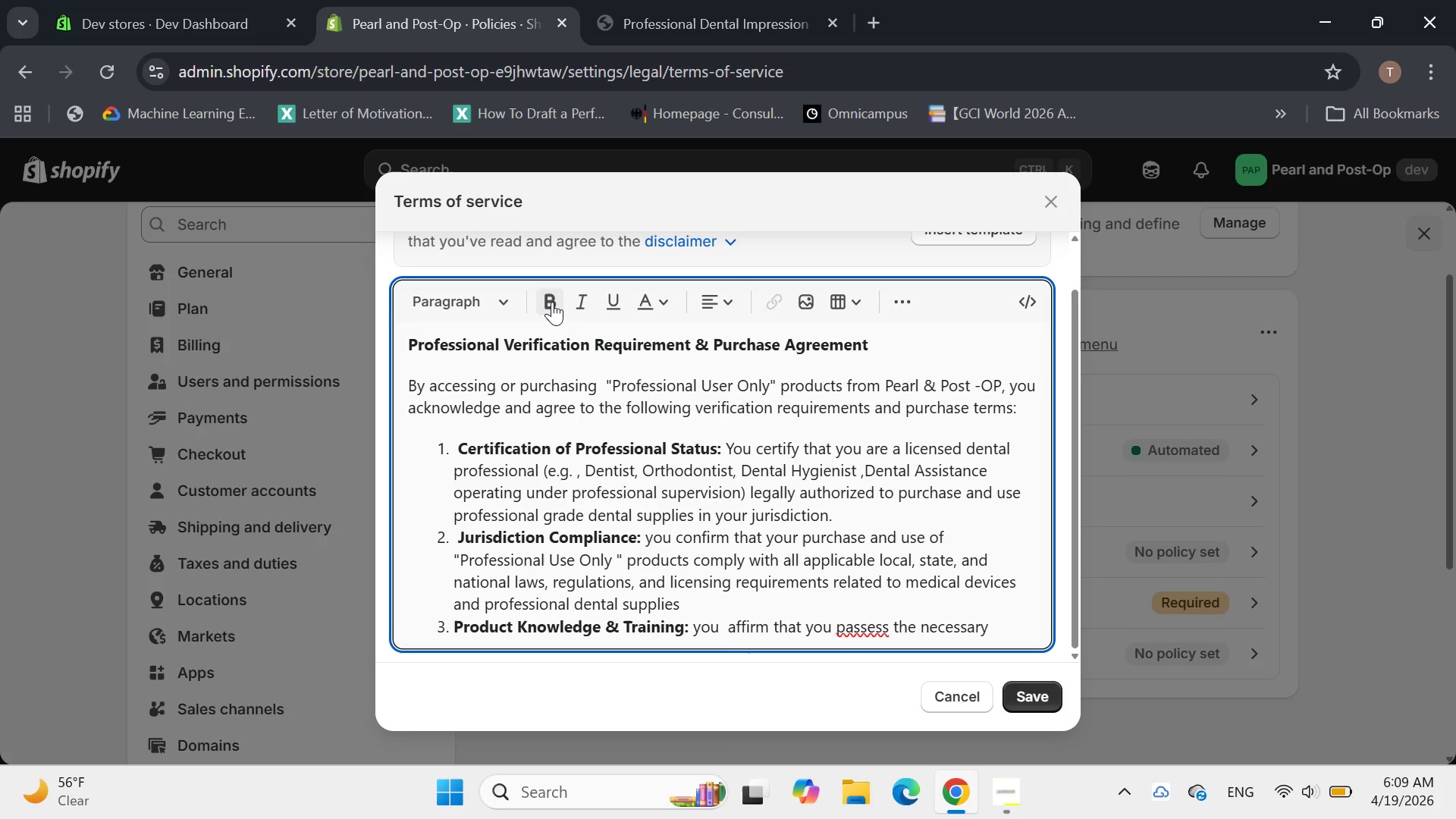 
key(Backspace)
 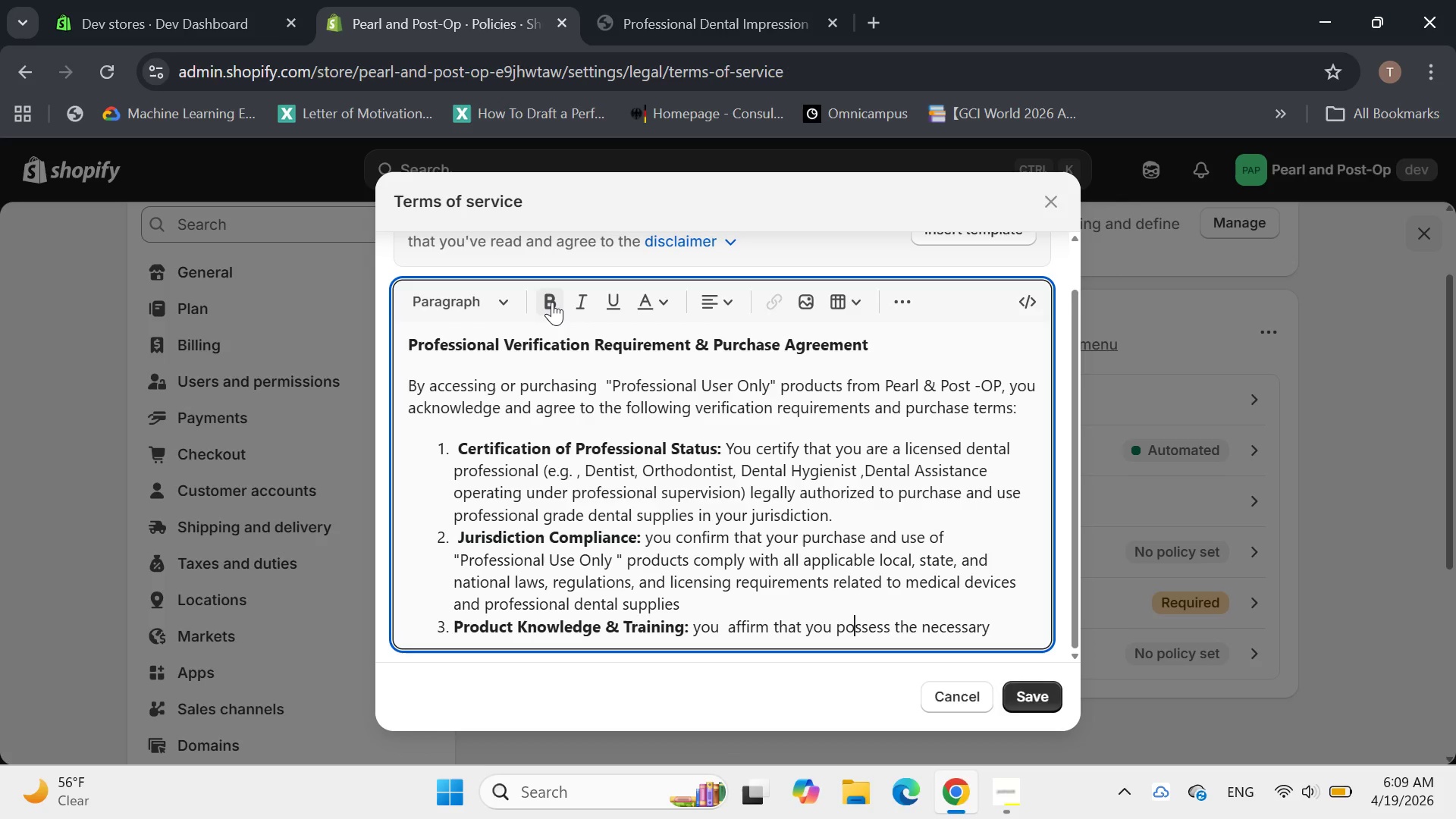 
key(O)
 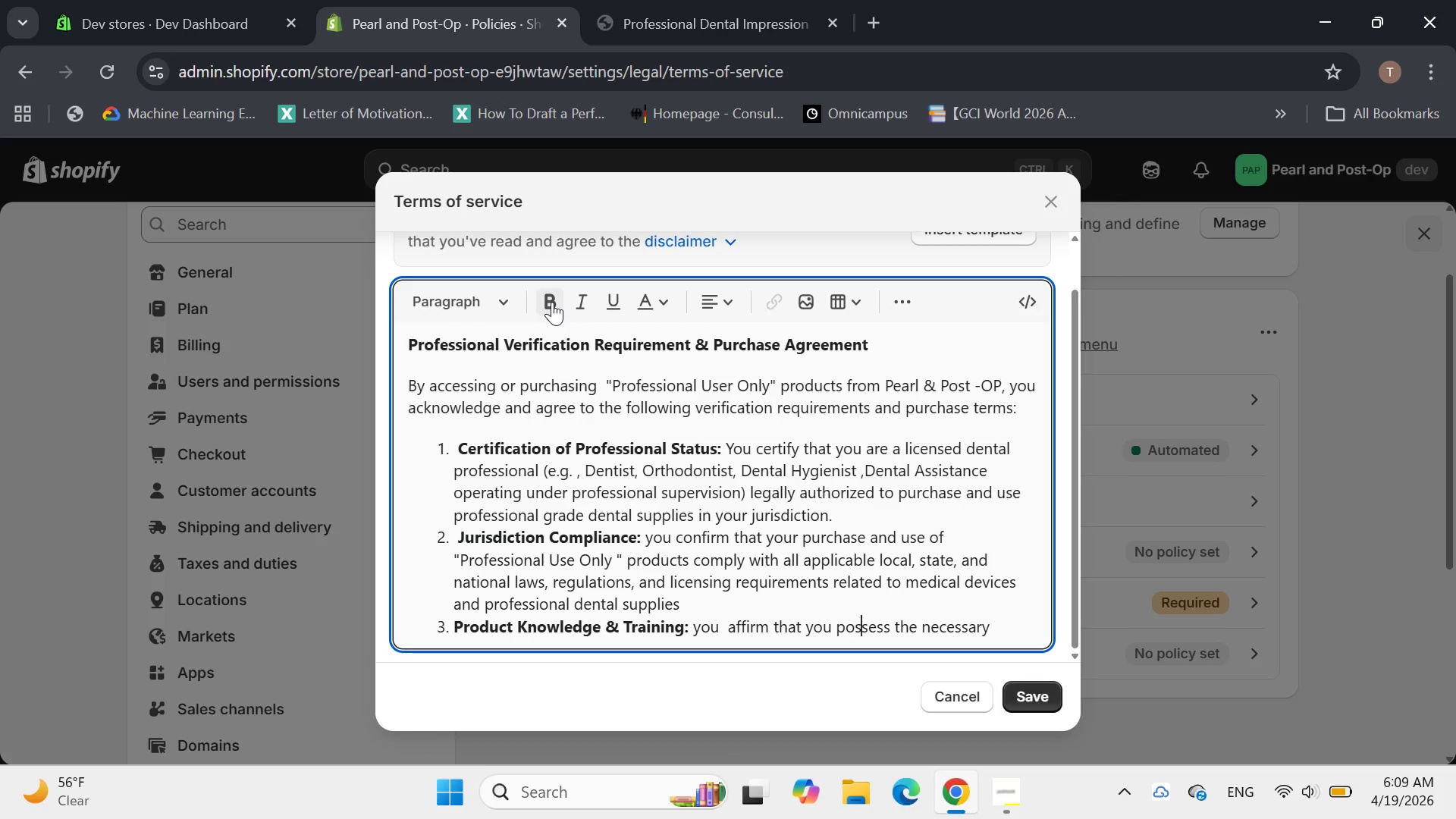 
hold_key(key=ArrowRight, duration=1.17)
 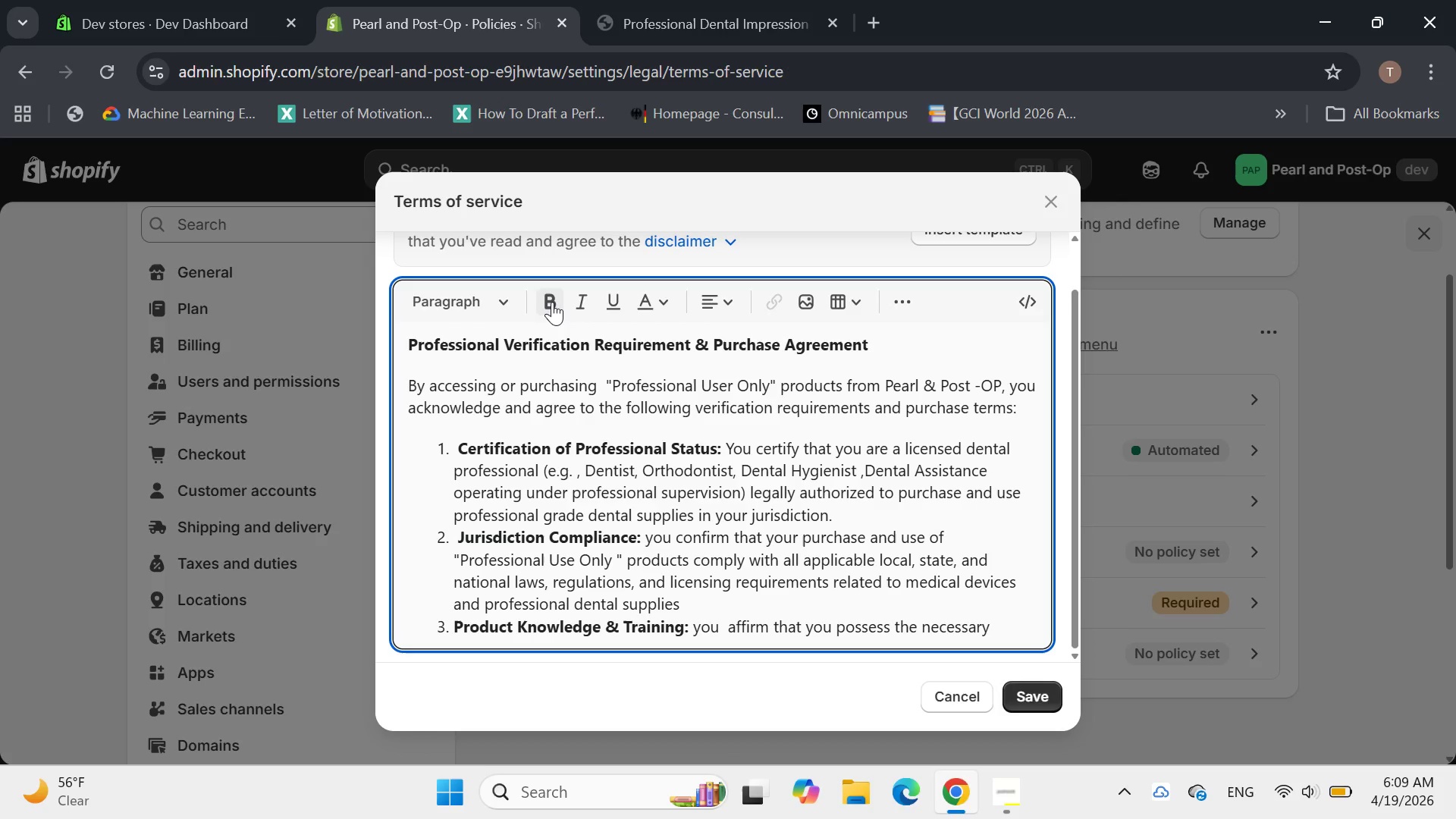 
type(training)
 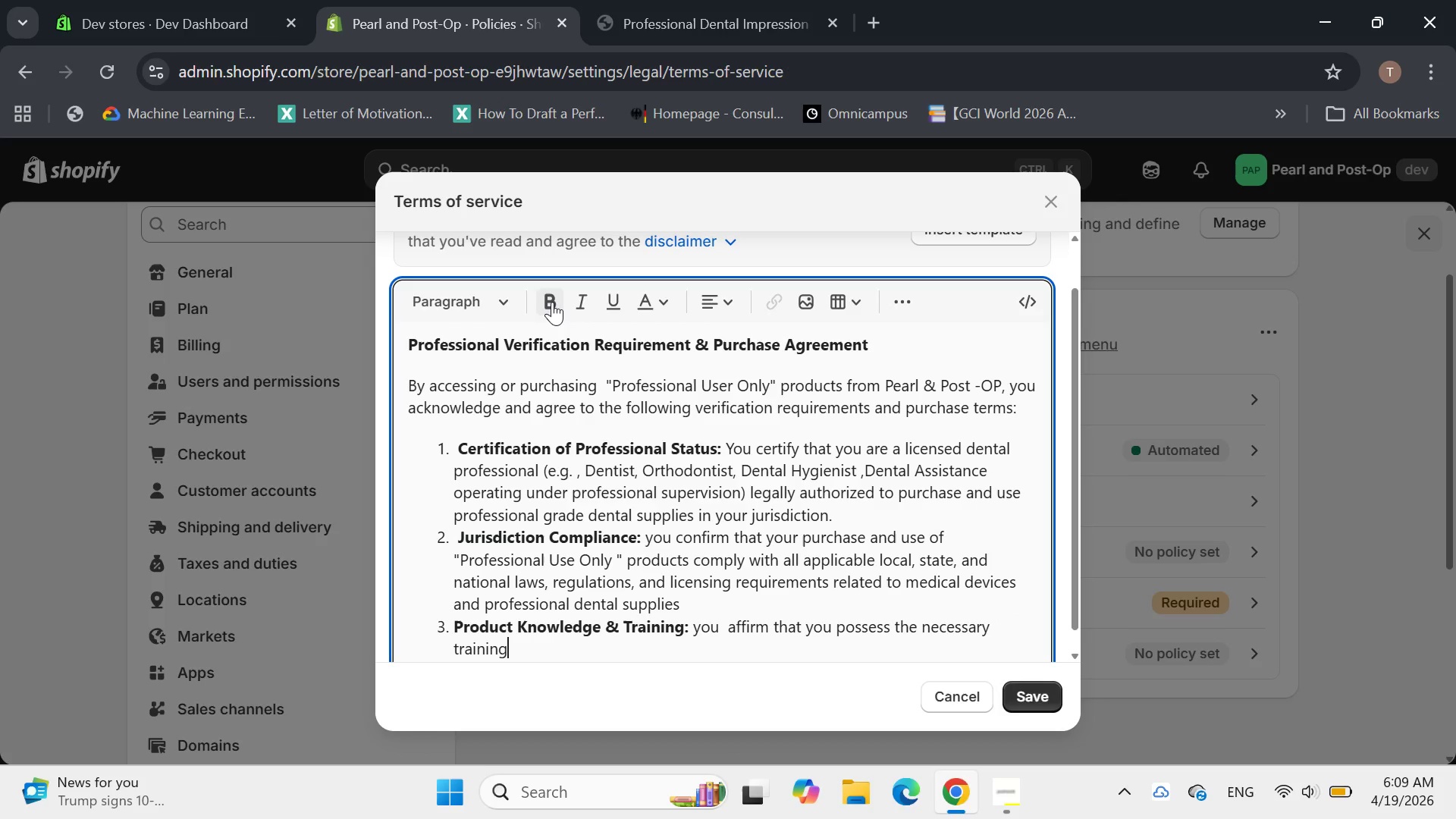 
type(, ec)
key(Backspace)
type(xperties )
 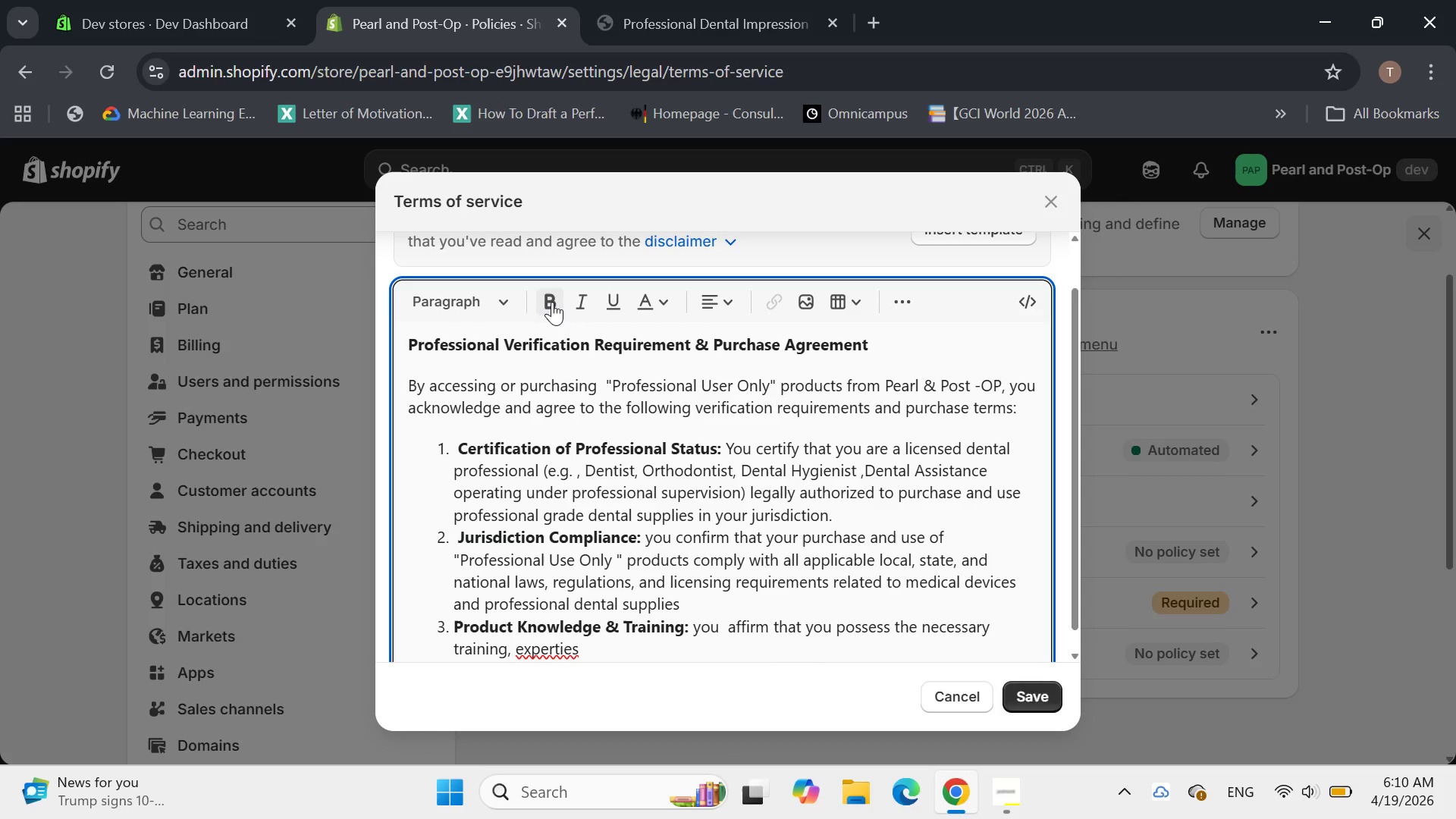 
wait(11.0)
 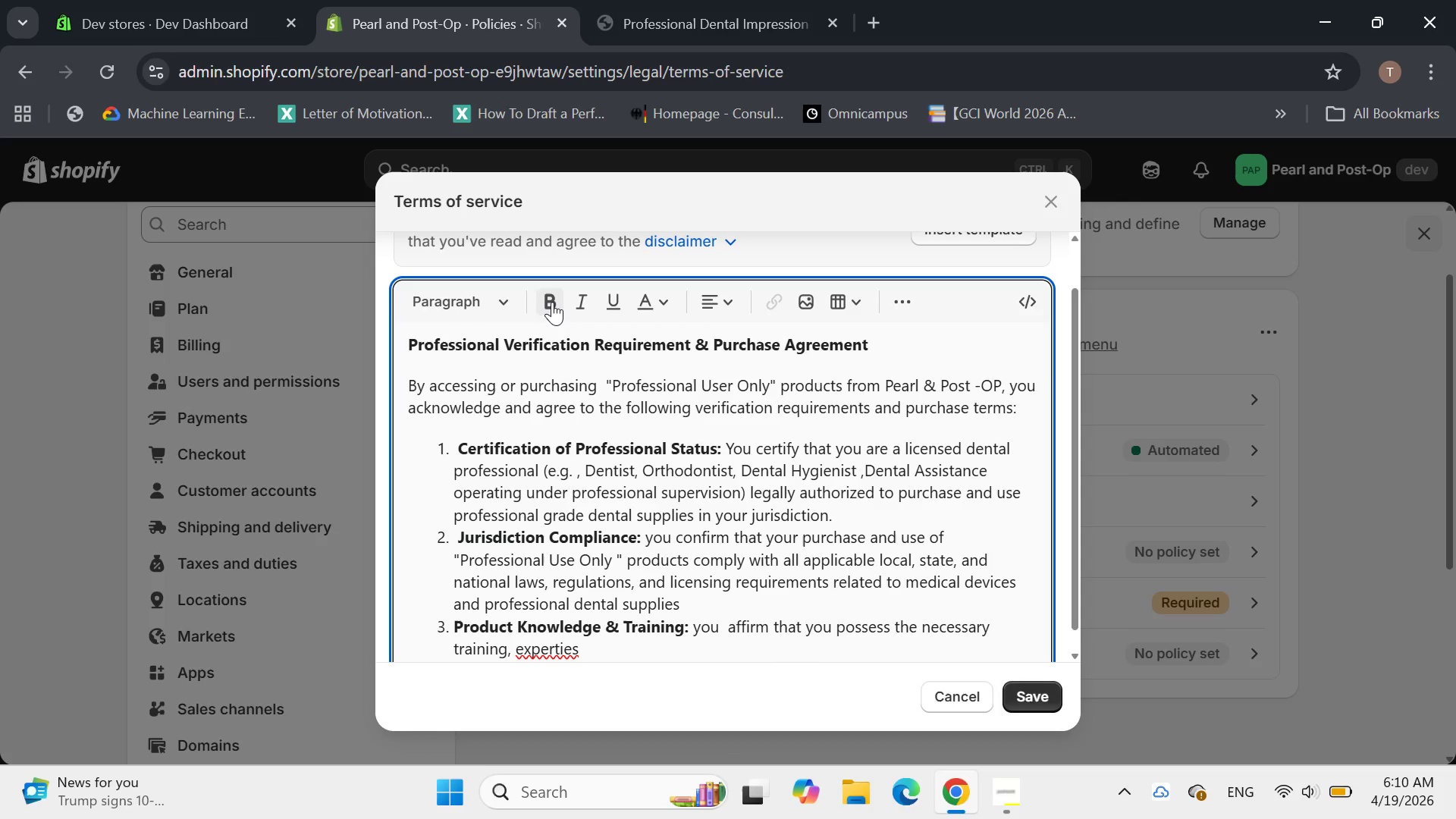 
key(Space)
 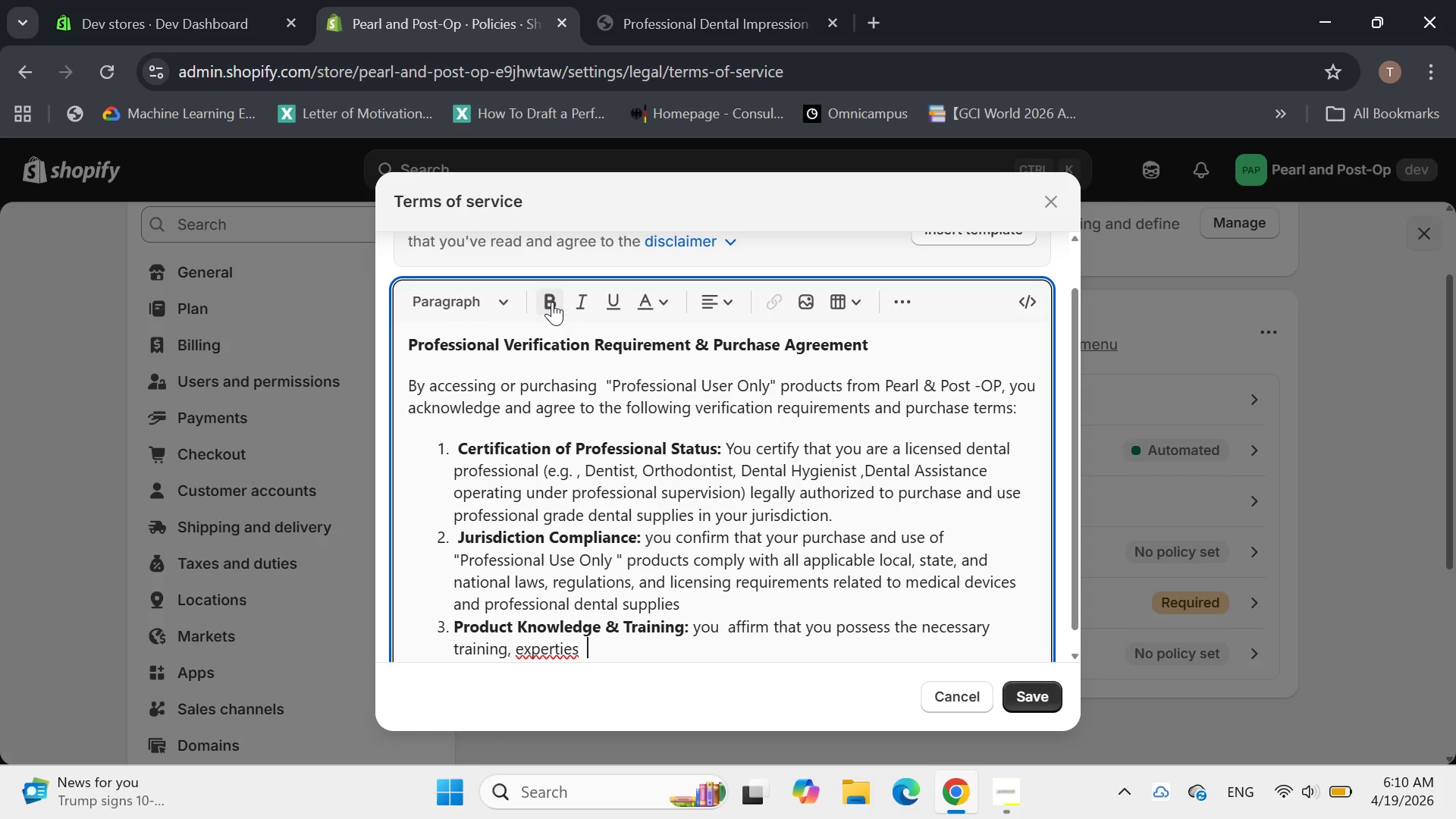 
key(Backspace)
 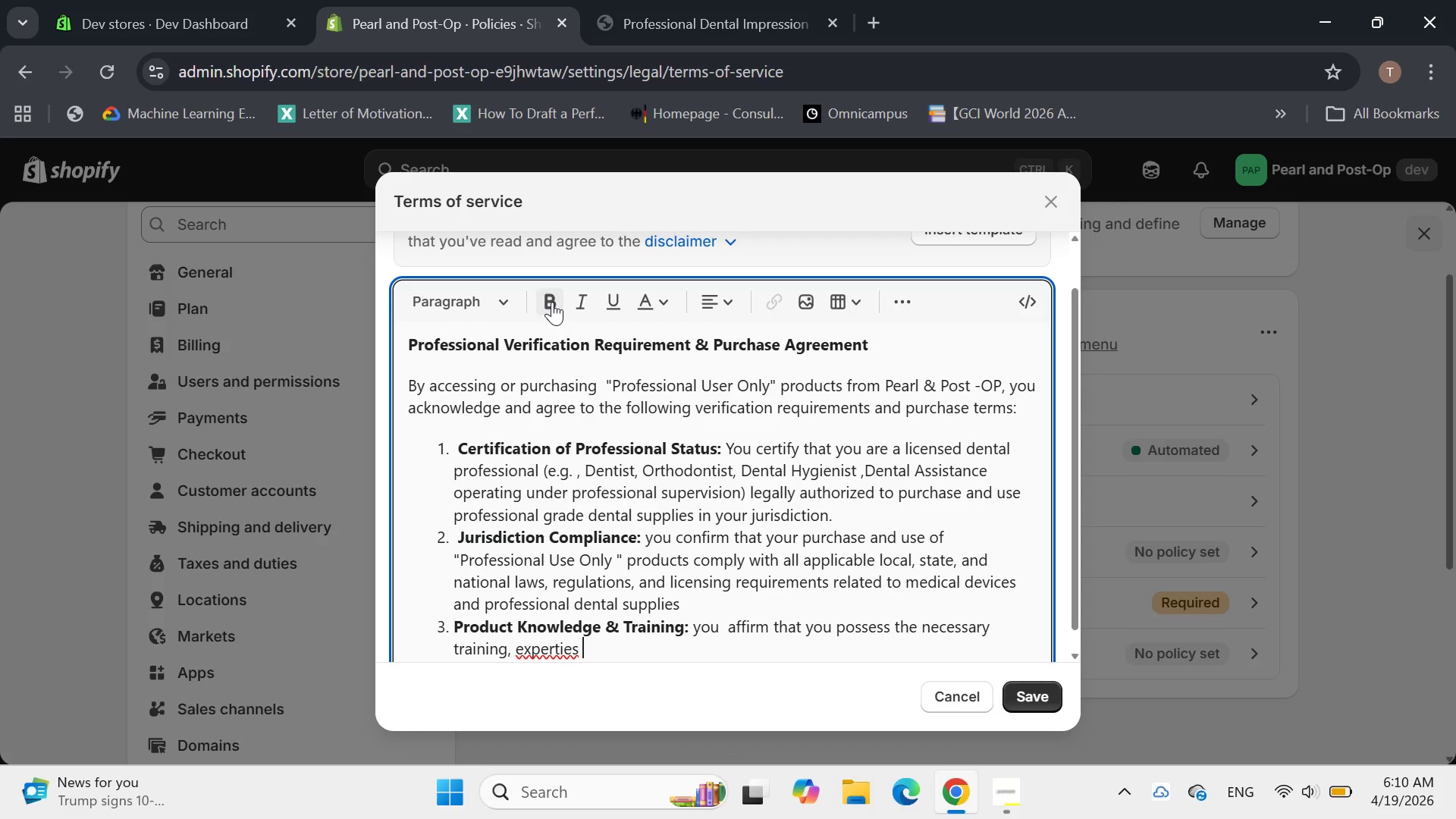 
wait(6.58)
 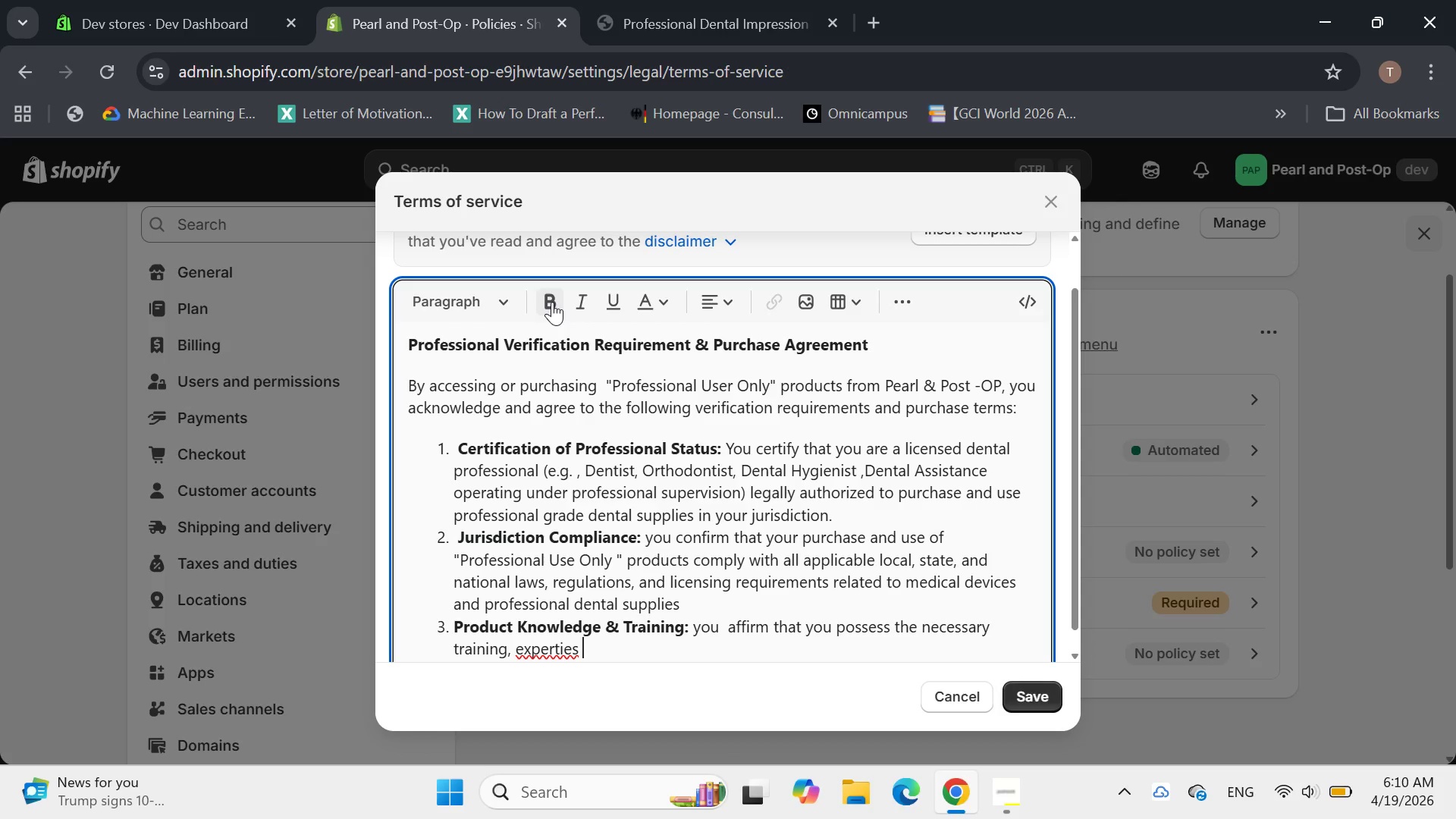 
key(Backspace)
key(Backspace)
key(Backspace)
key(Backspace)
key(Backspace)
type(tise )
key(Backspace)
type(, and faci)
 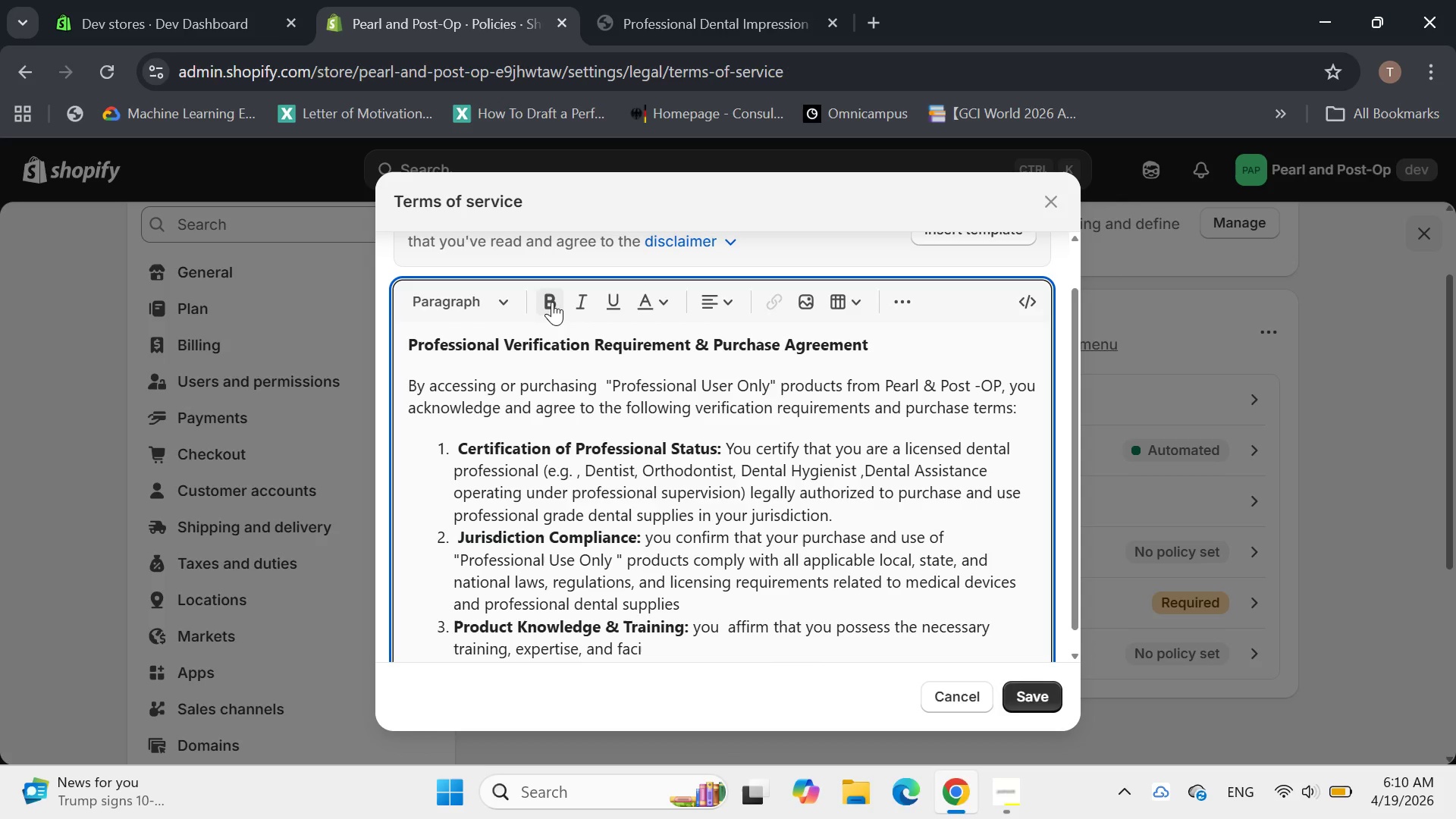 
type(litty)
 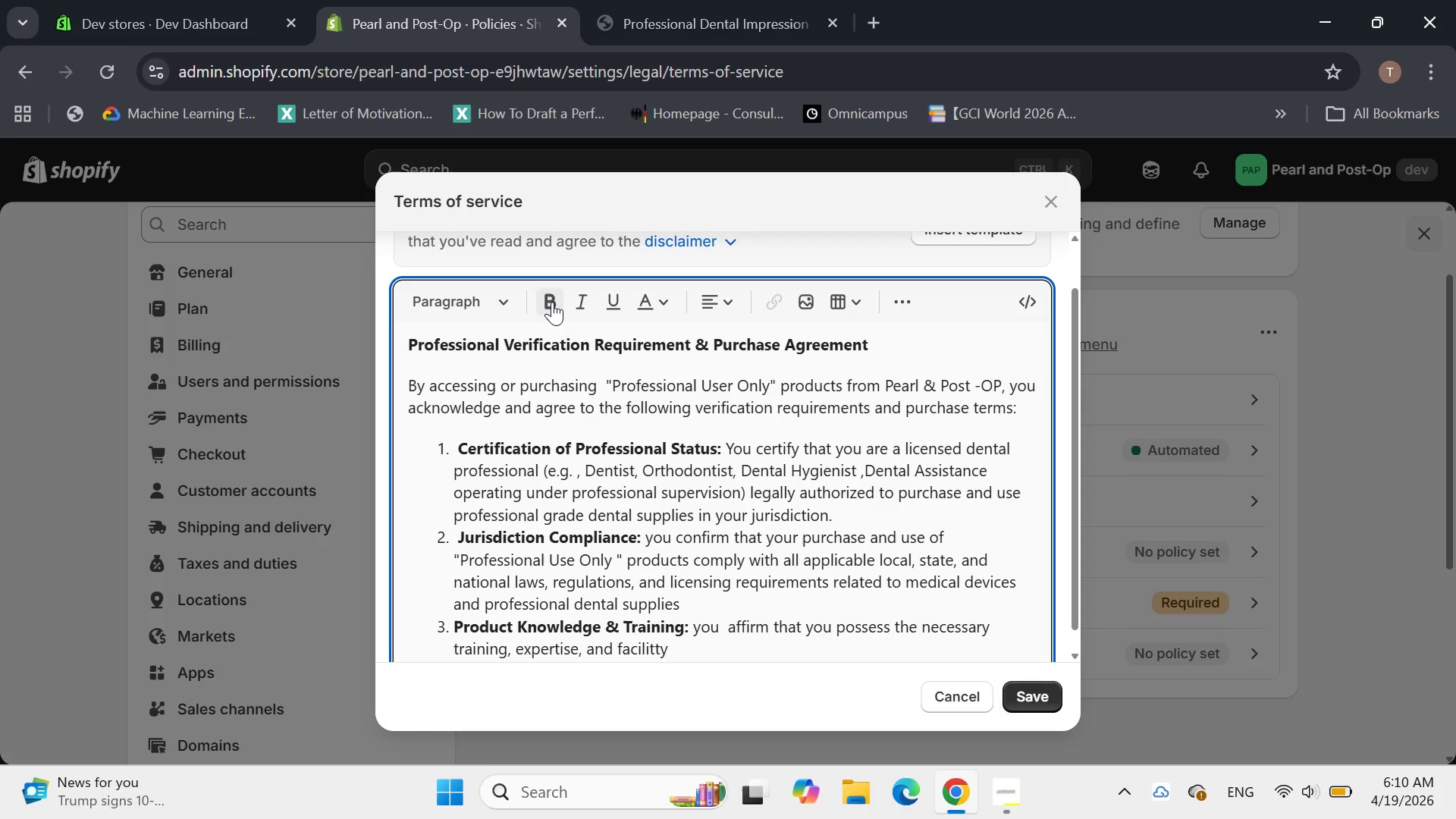 
wait(18.61)
 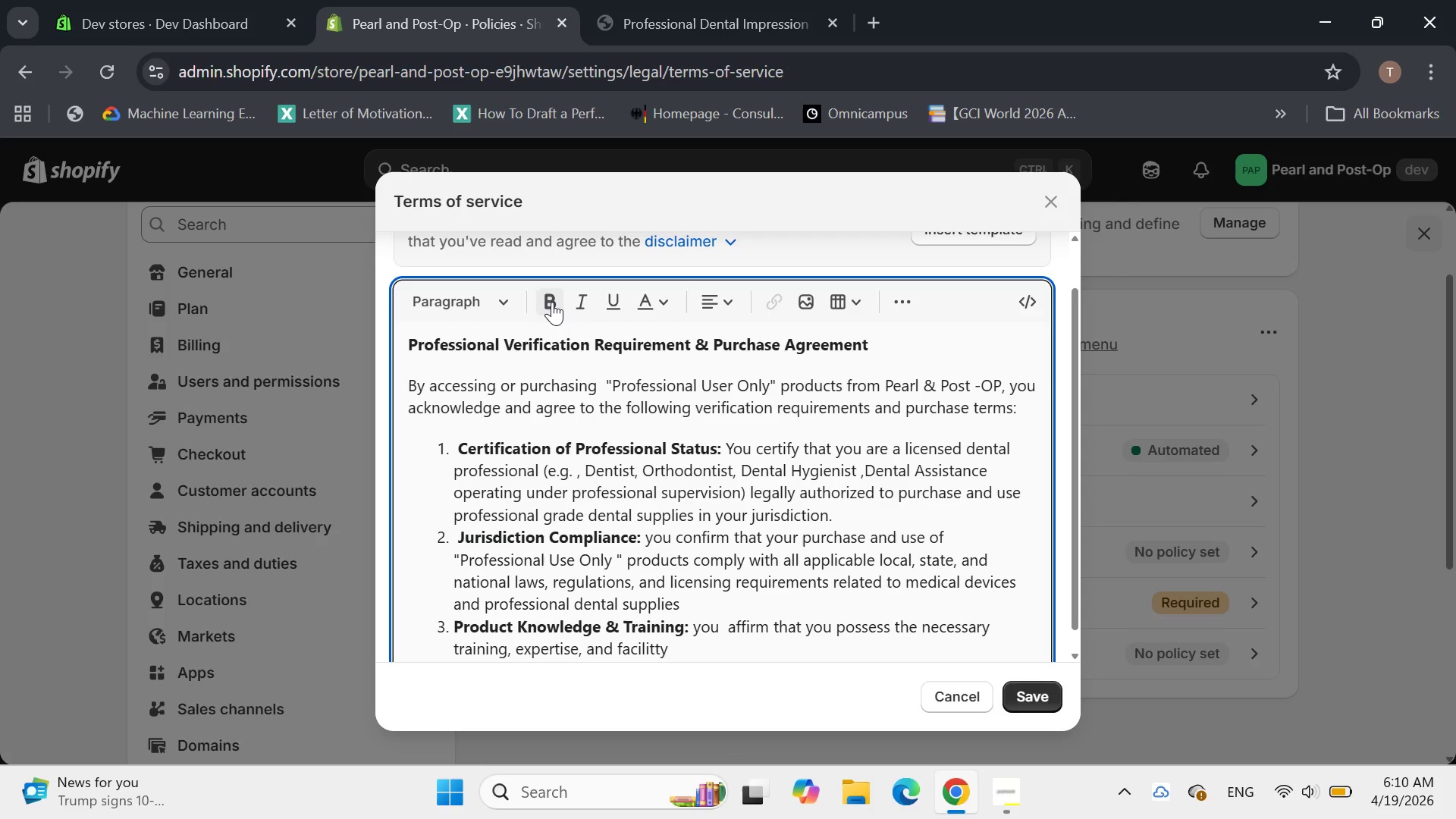 
type( )
key(Backspace)
key(Backspace)
type(ies to safely)
key(Backspace)
key(Backspace)
key(Backspace)
key(Backspace)
key(Backspace)
key(Backspace)
key(Backspace)
key(Backspace)
key(Backspace)
key(Backspace)
key(Backspace)
key(Backspace)
key(Backspace)
key(Backspace)
type(ies to safly )
key(Backspace)
key(Backspace)
key(Backspace)
key(Backspace)
type(fely and effectively use all "")
 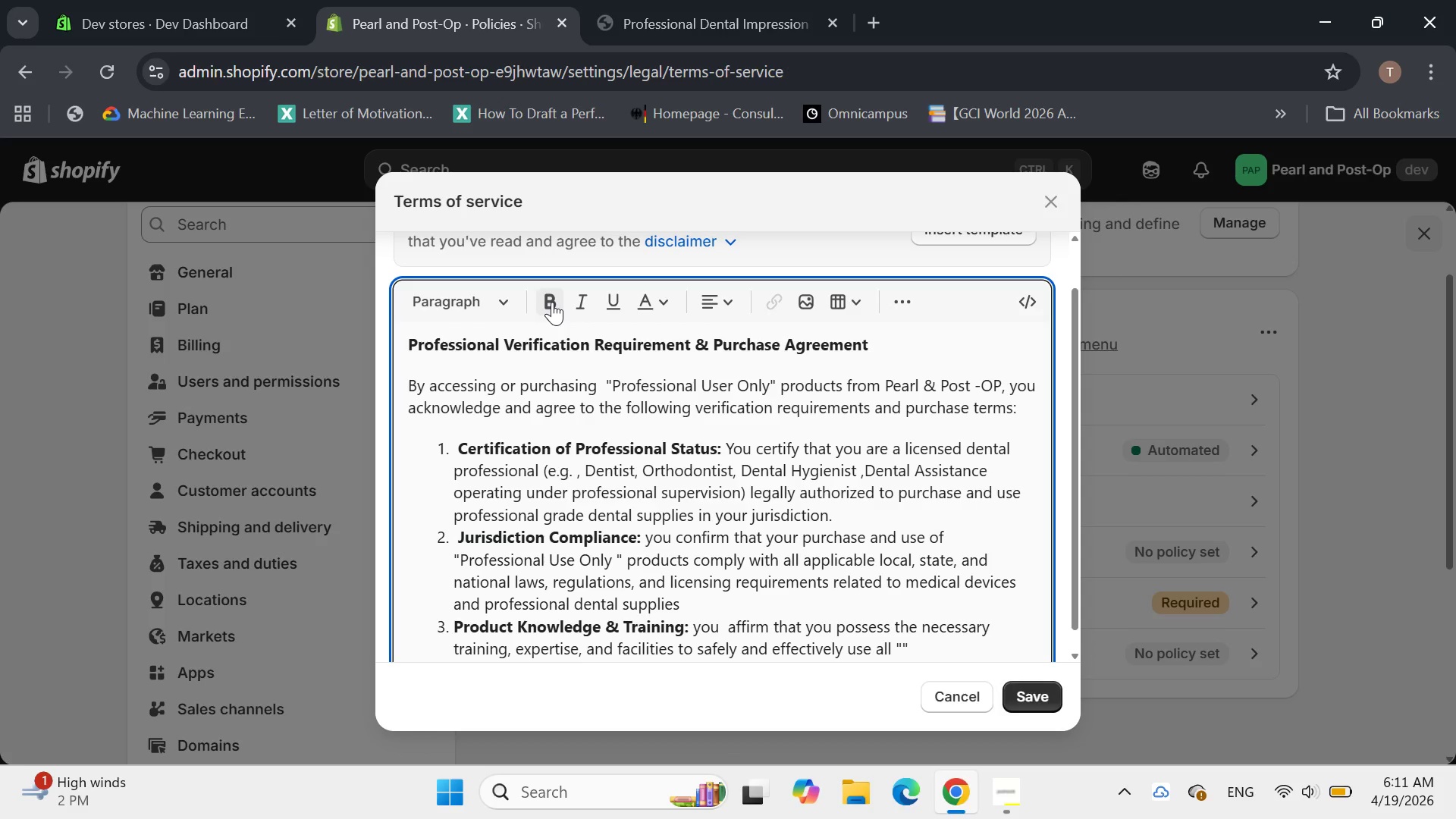 
key(ArrowLeft)
 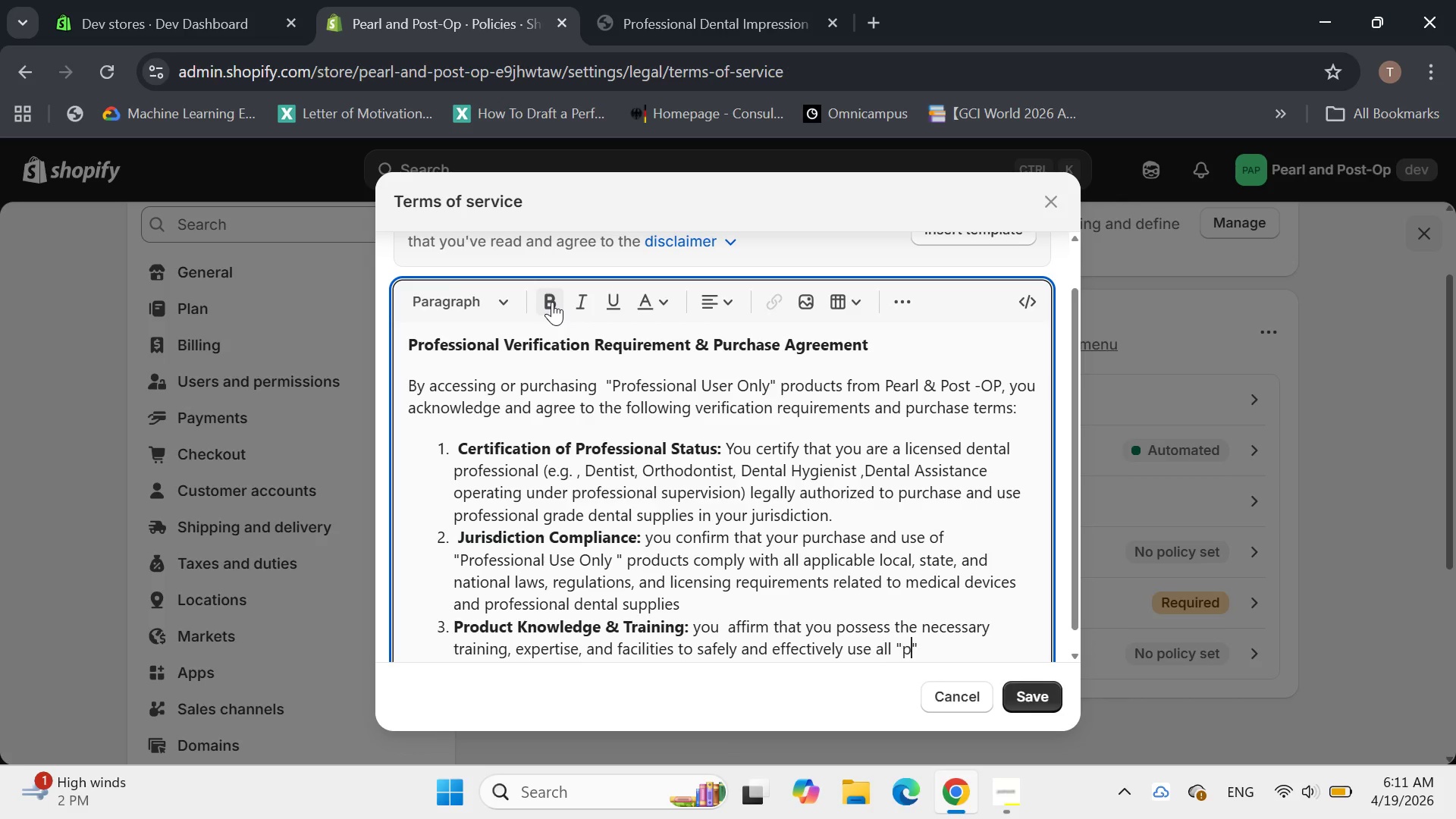 
type(professional Use Only)
 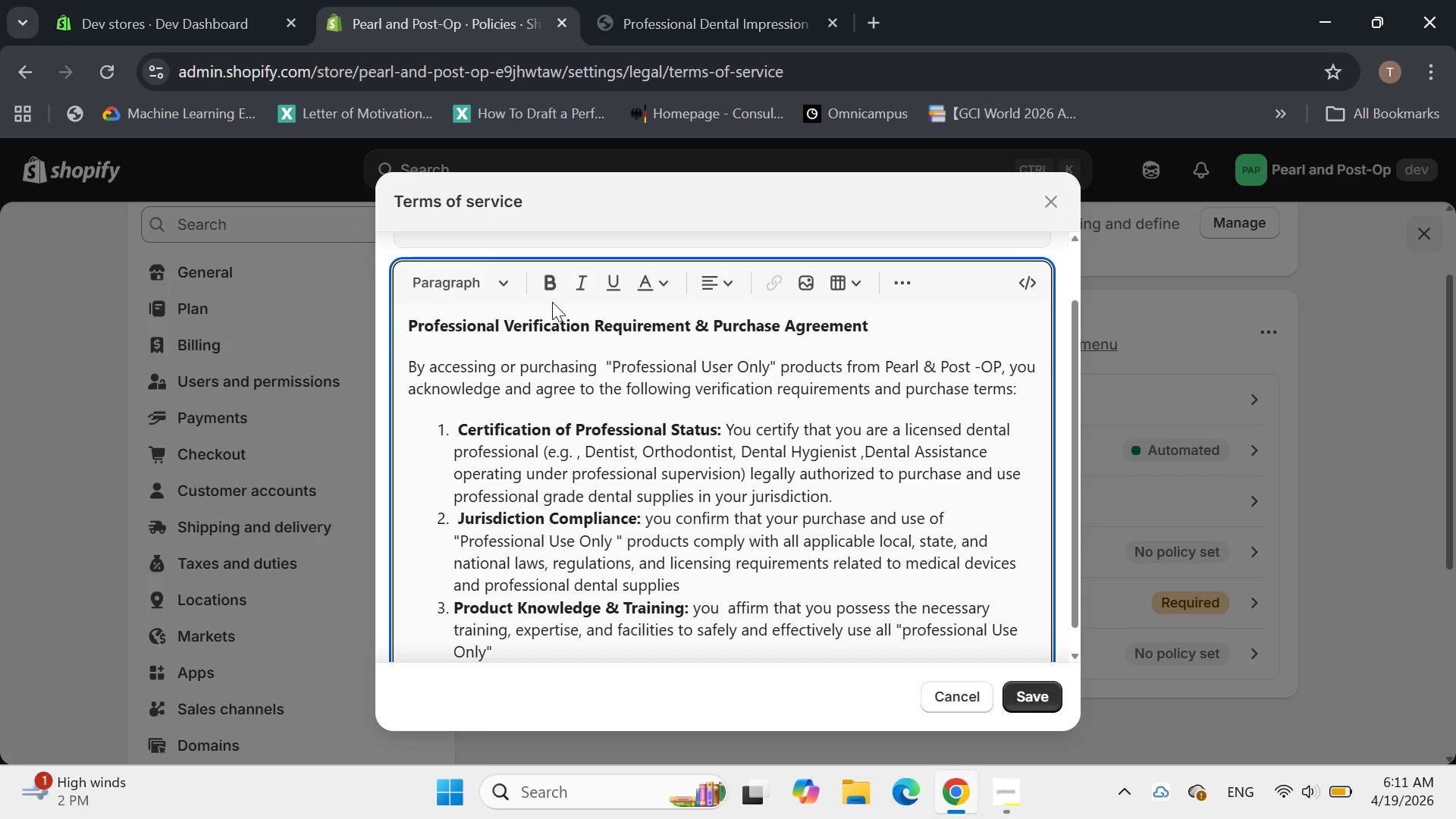 
key(ArrowRight)
 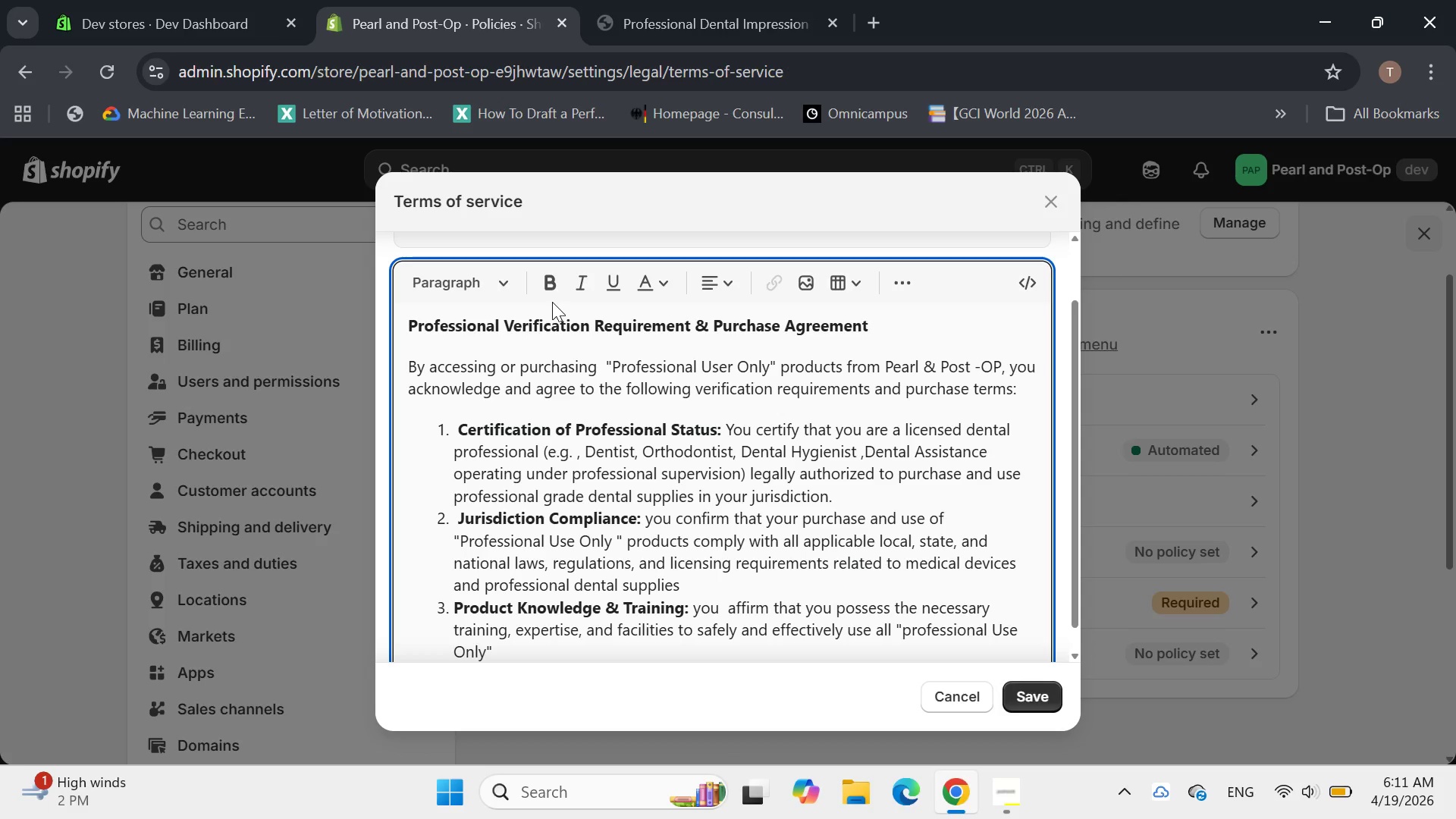 
type( products purchased from pear )
 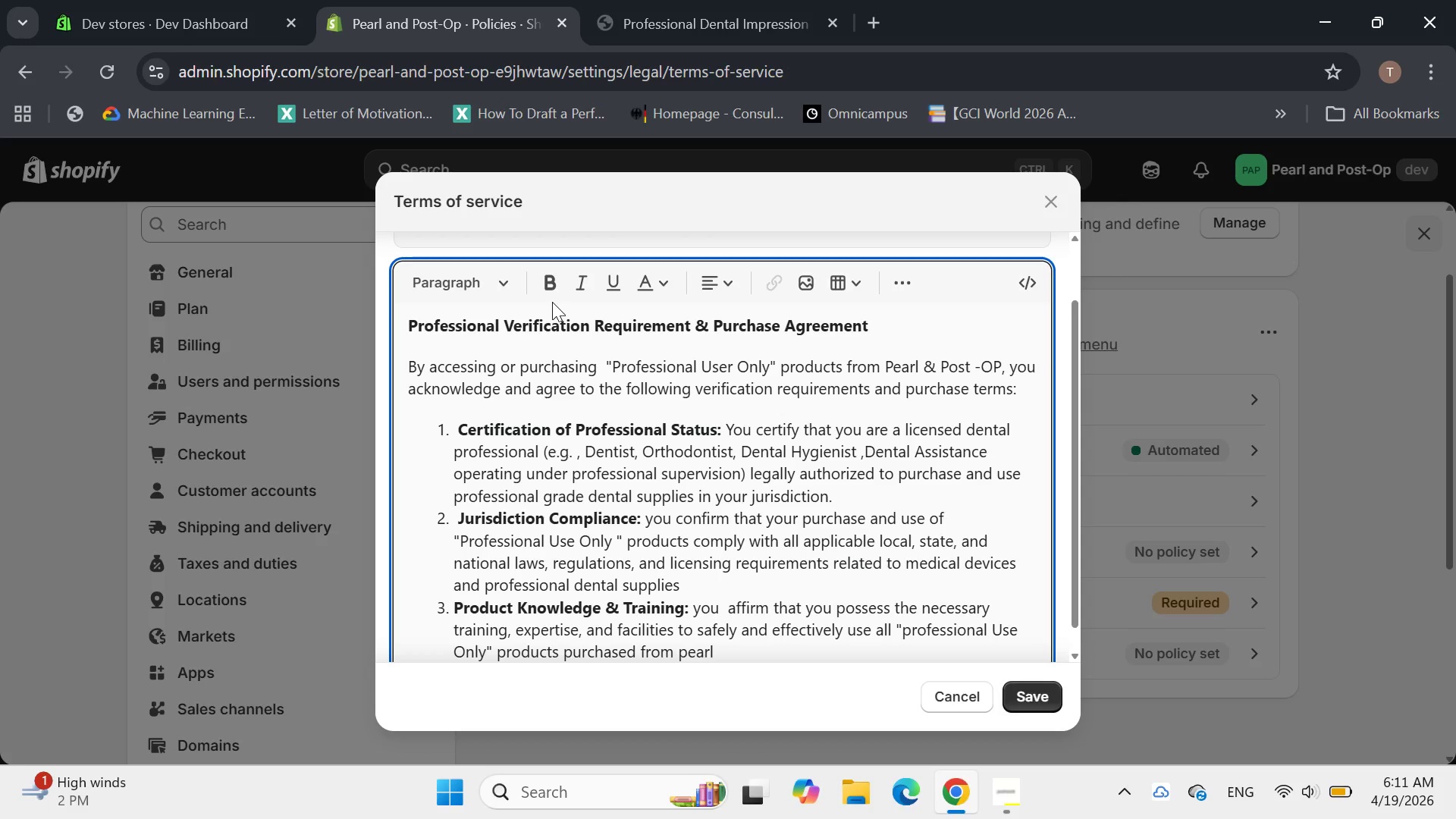 
type(& Post -op)
key(Backspace)
key(Backspace)
type(Op accoun)
 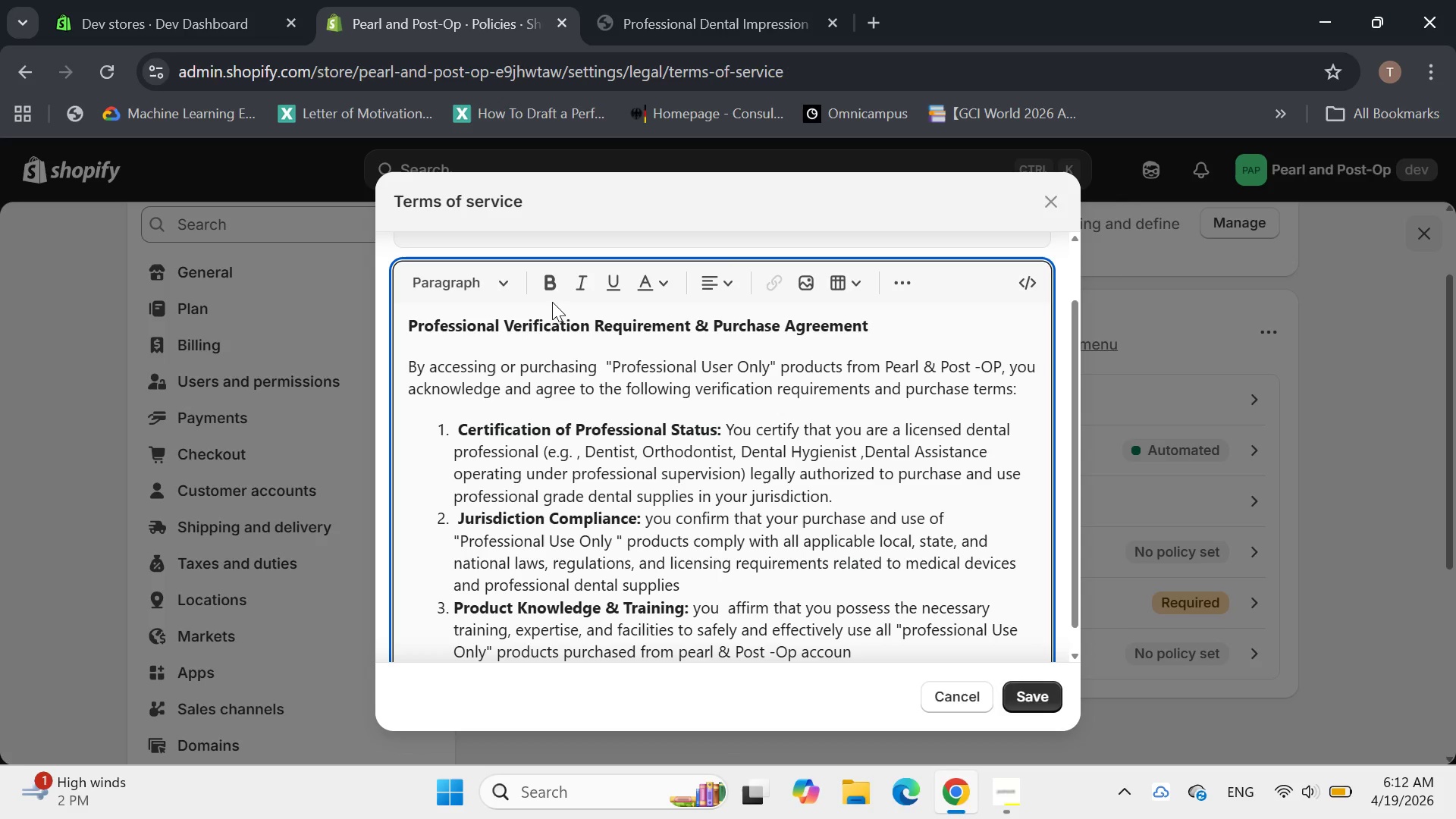 
key(Backspace)
key(Backspace)
type(rding to their intenf)
key(Backspace)
type(ded)
 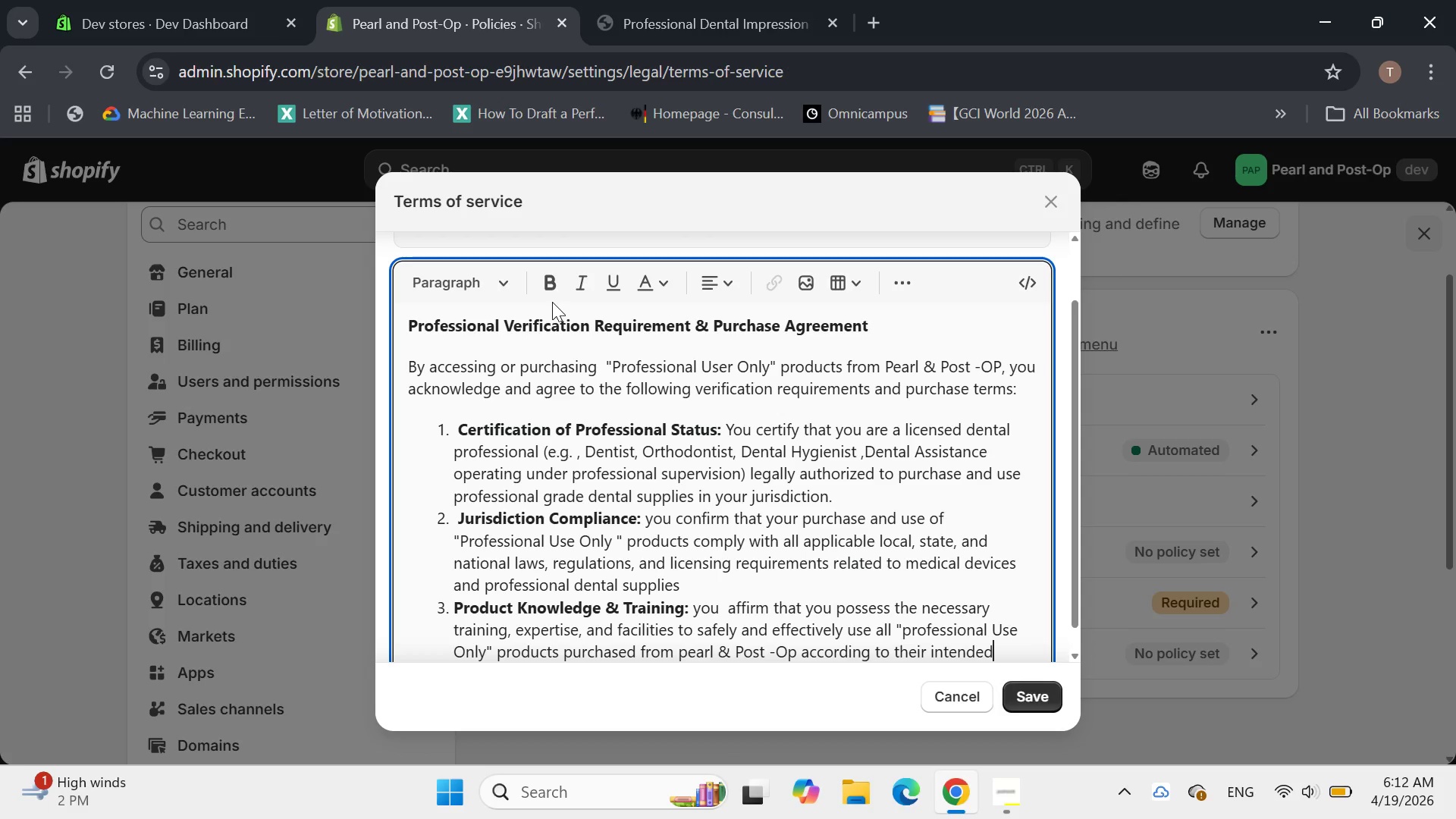 
wait(5.53)
 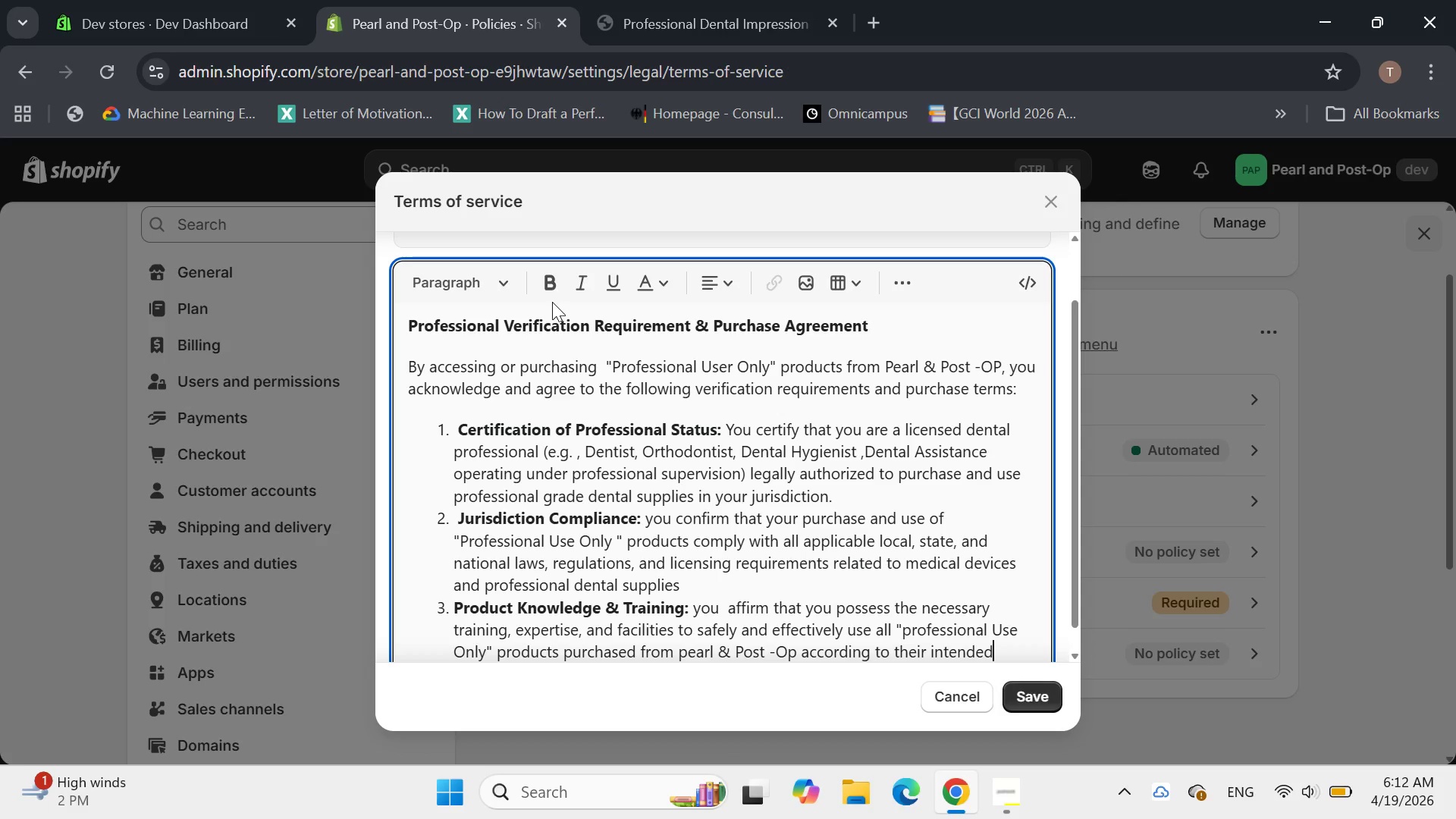 
type( use and manufacturere)
 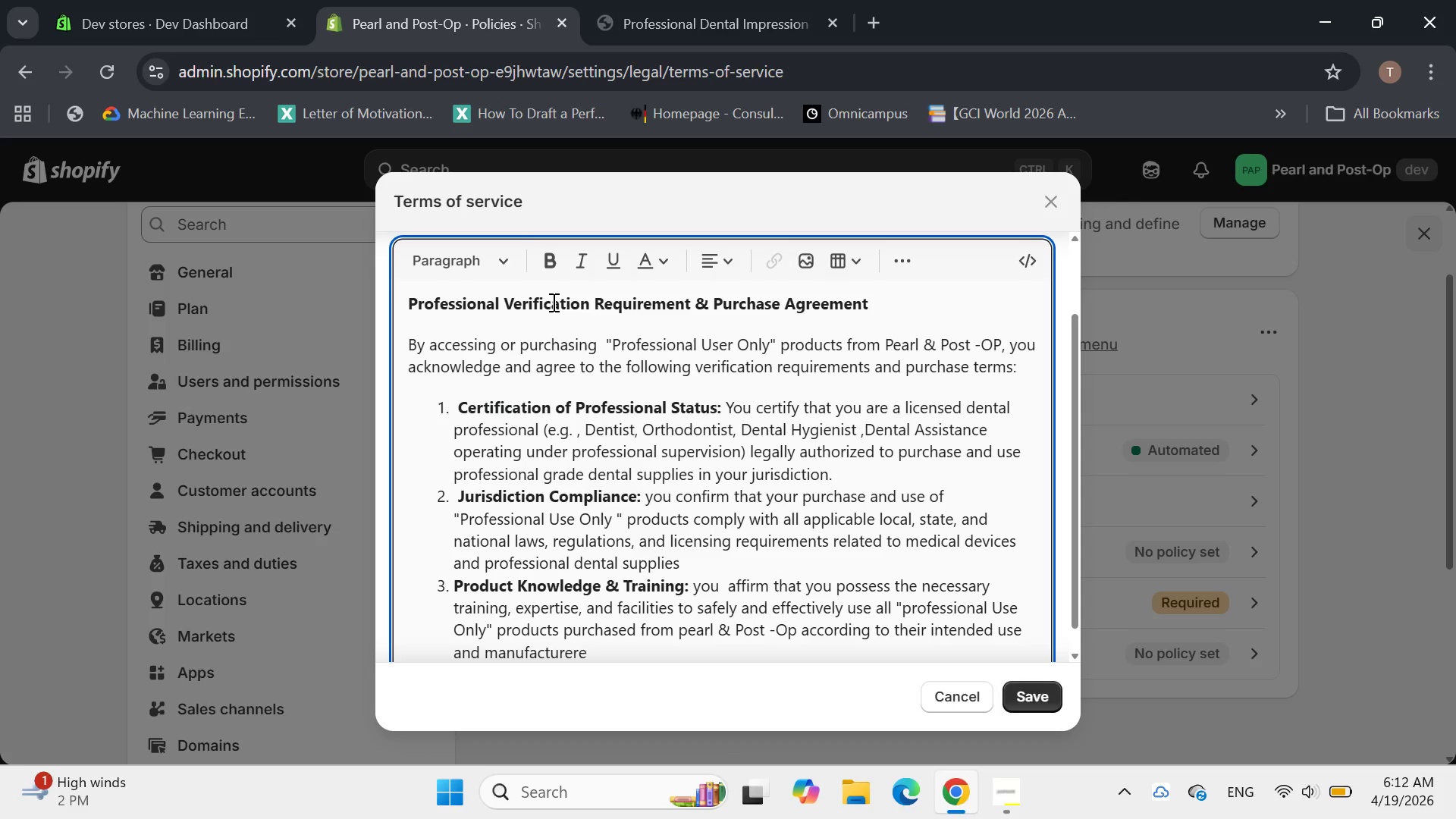 
wait(8.61)
 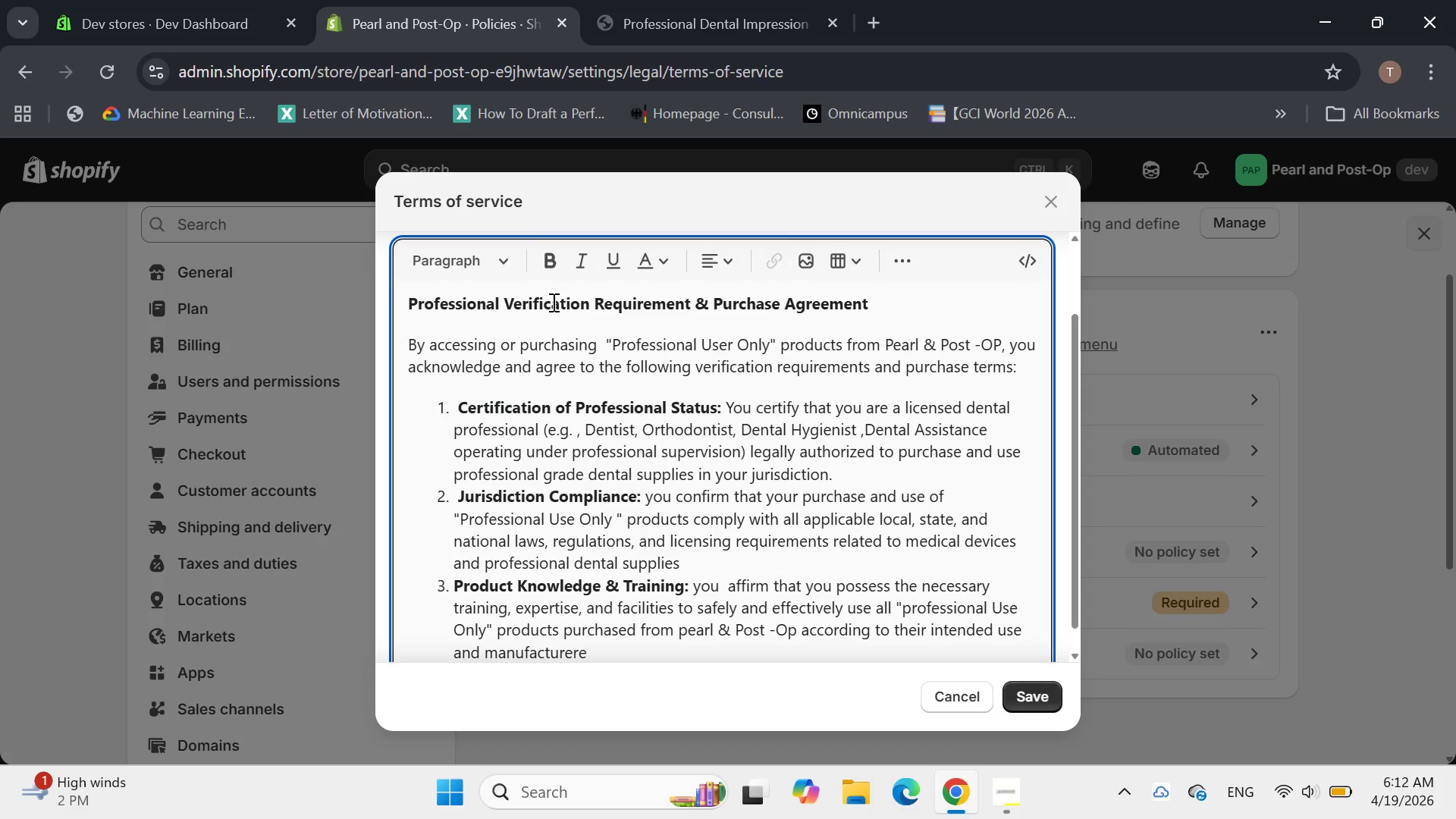 
key(Backspace)
type('s instructions,)
key(Backspace)
type(.)
 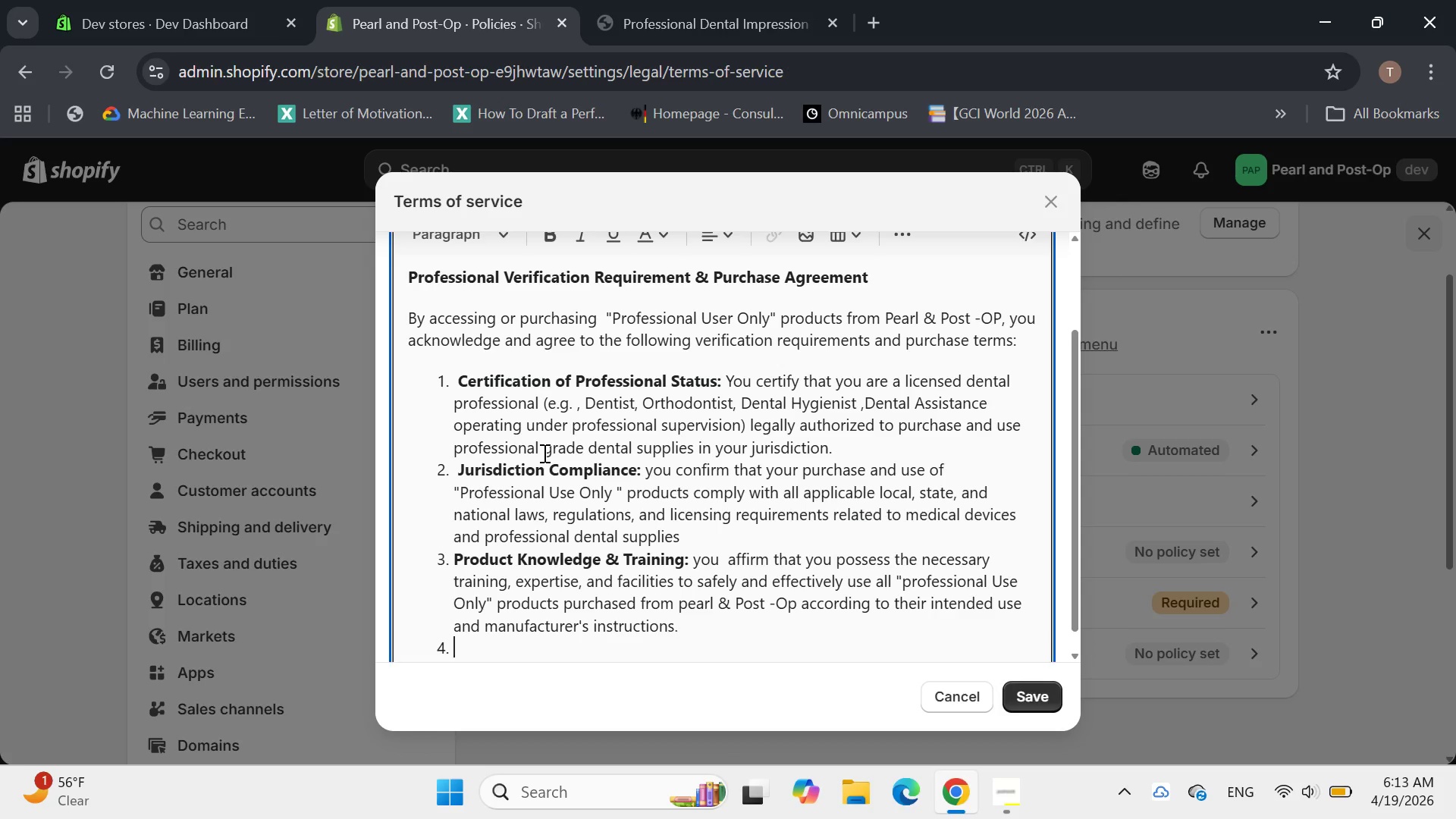 
key(Enter)
 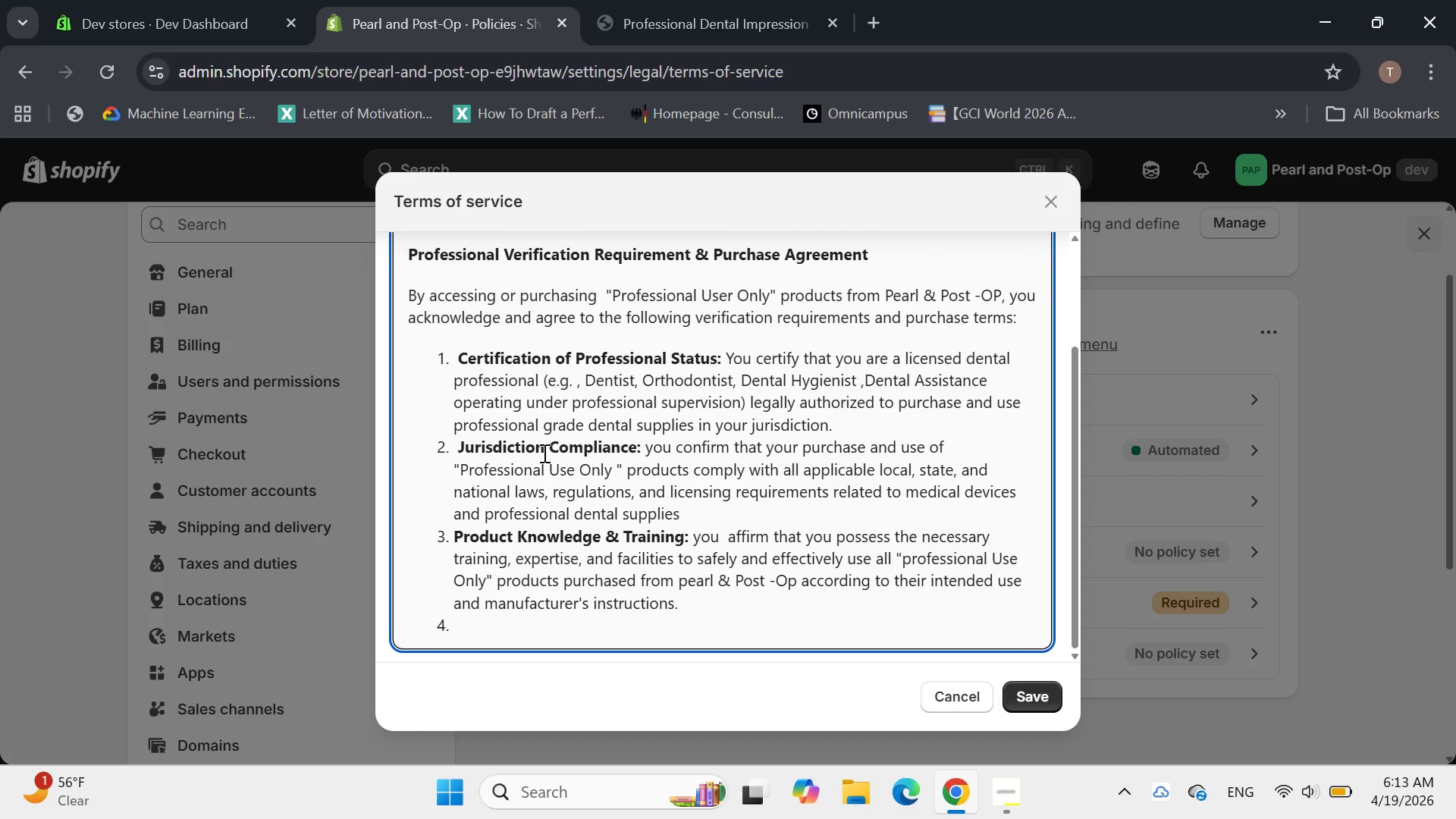 
type(** No Res)
key(Backspace)
type(Sale to Unautho)
 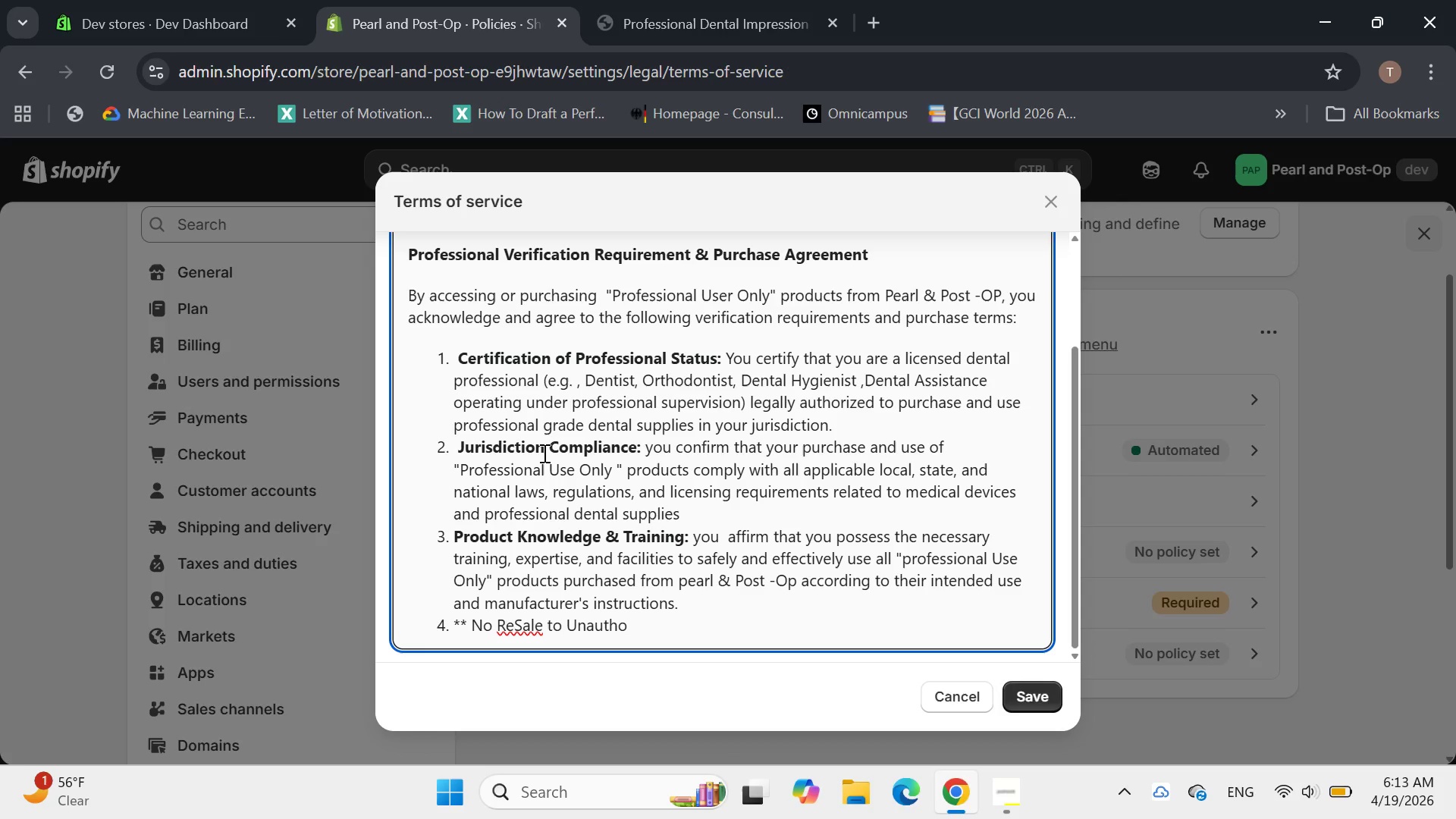 
wait(5.55)
 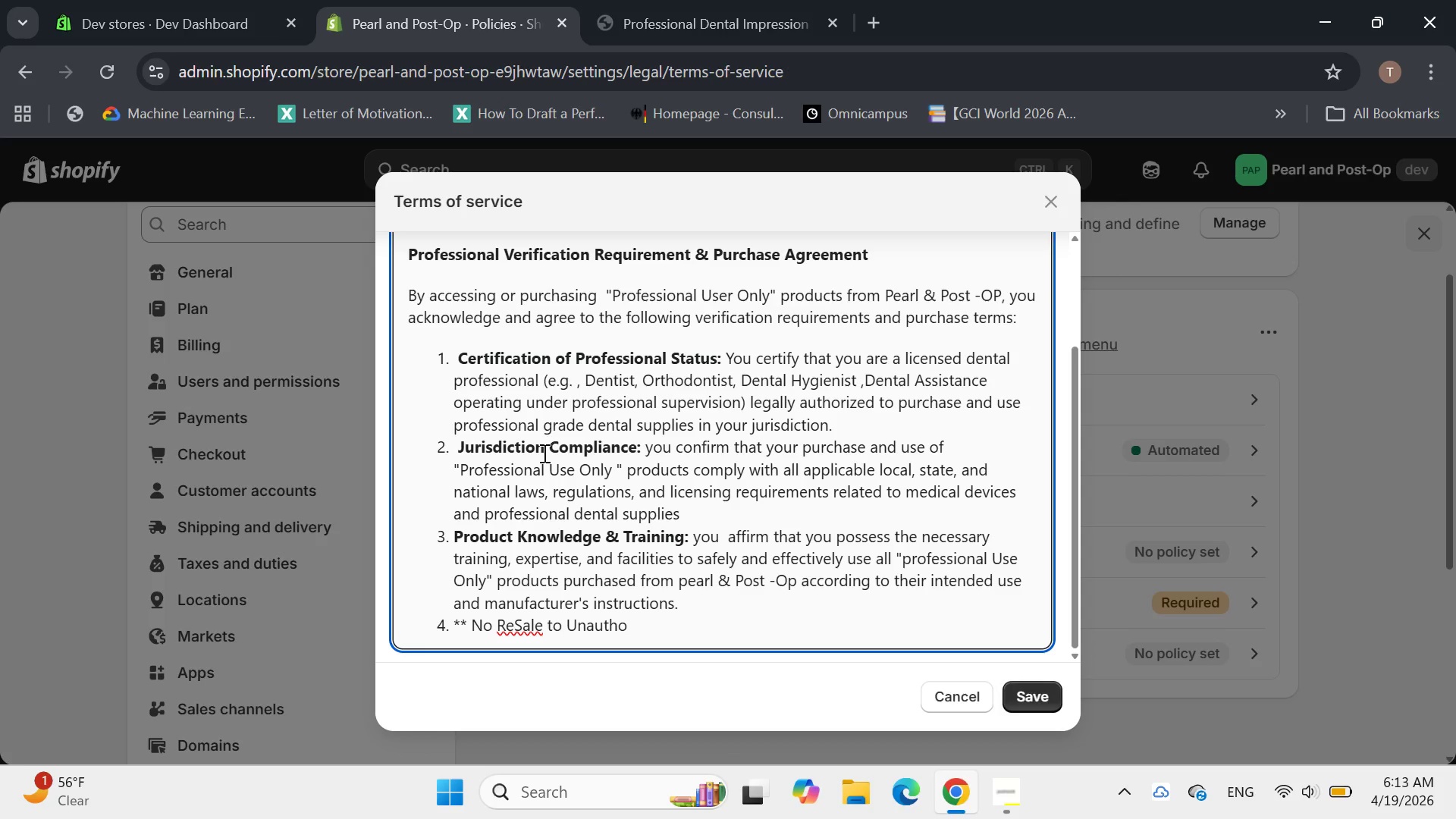 
type(rix)
key(Backspace)
type(ed)
 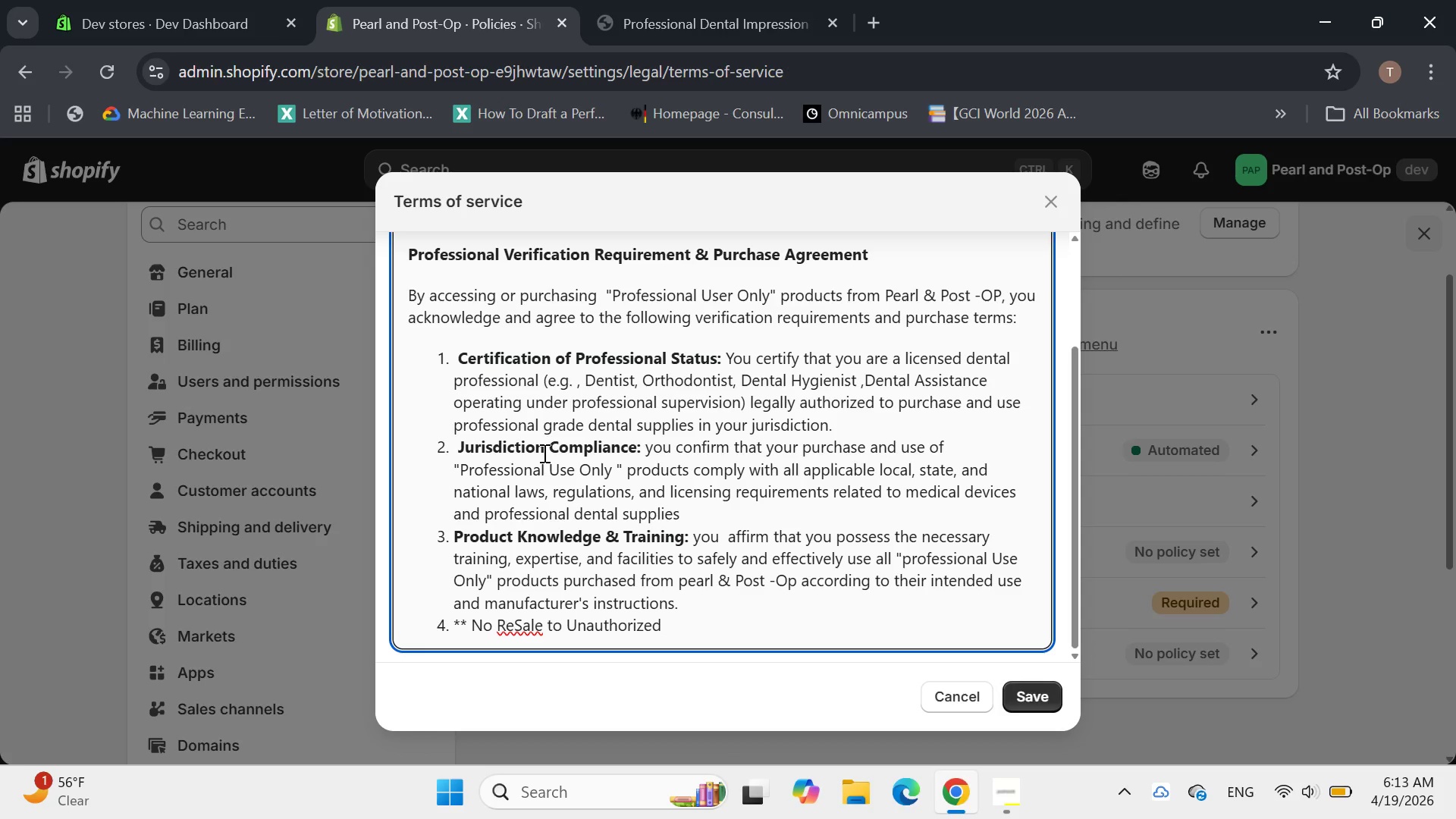 
hold_key(key=Z, duration=0.31)
 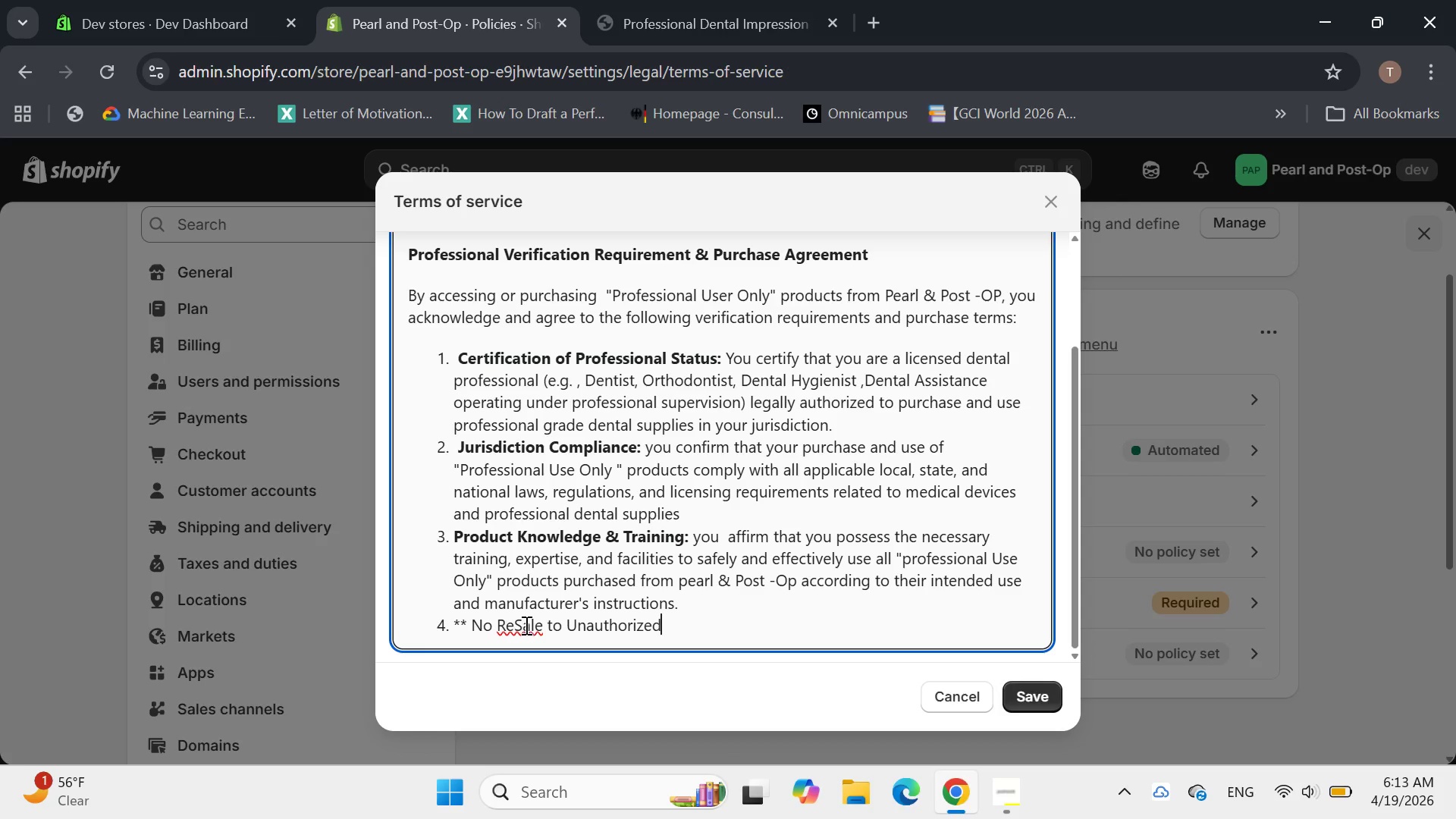 
left_click([521, 625])
 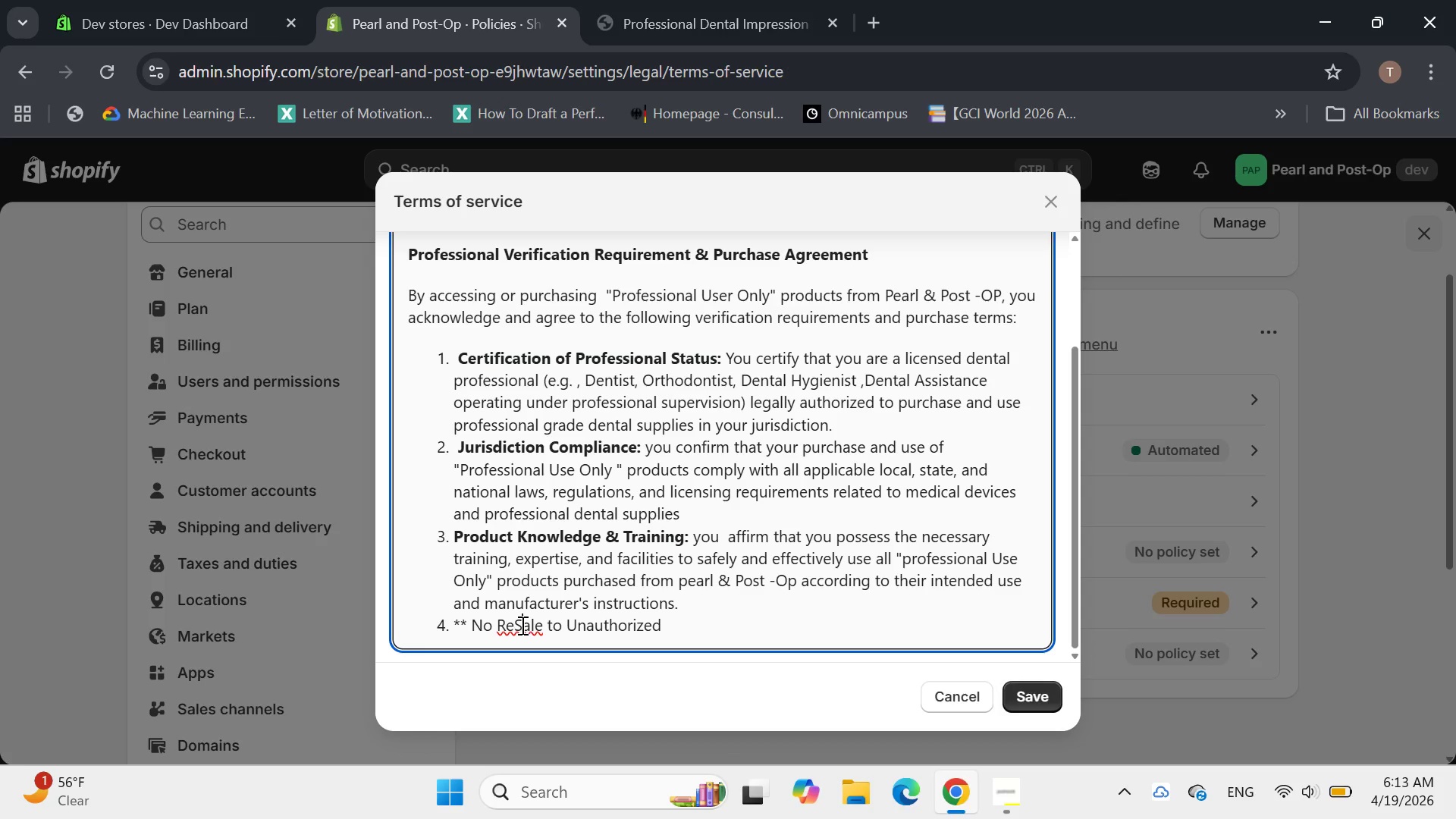 
key(Backspace)
 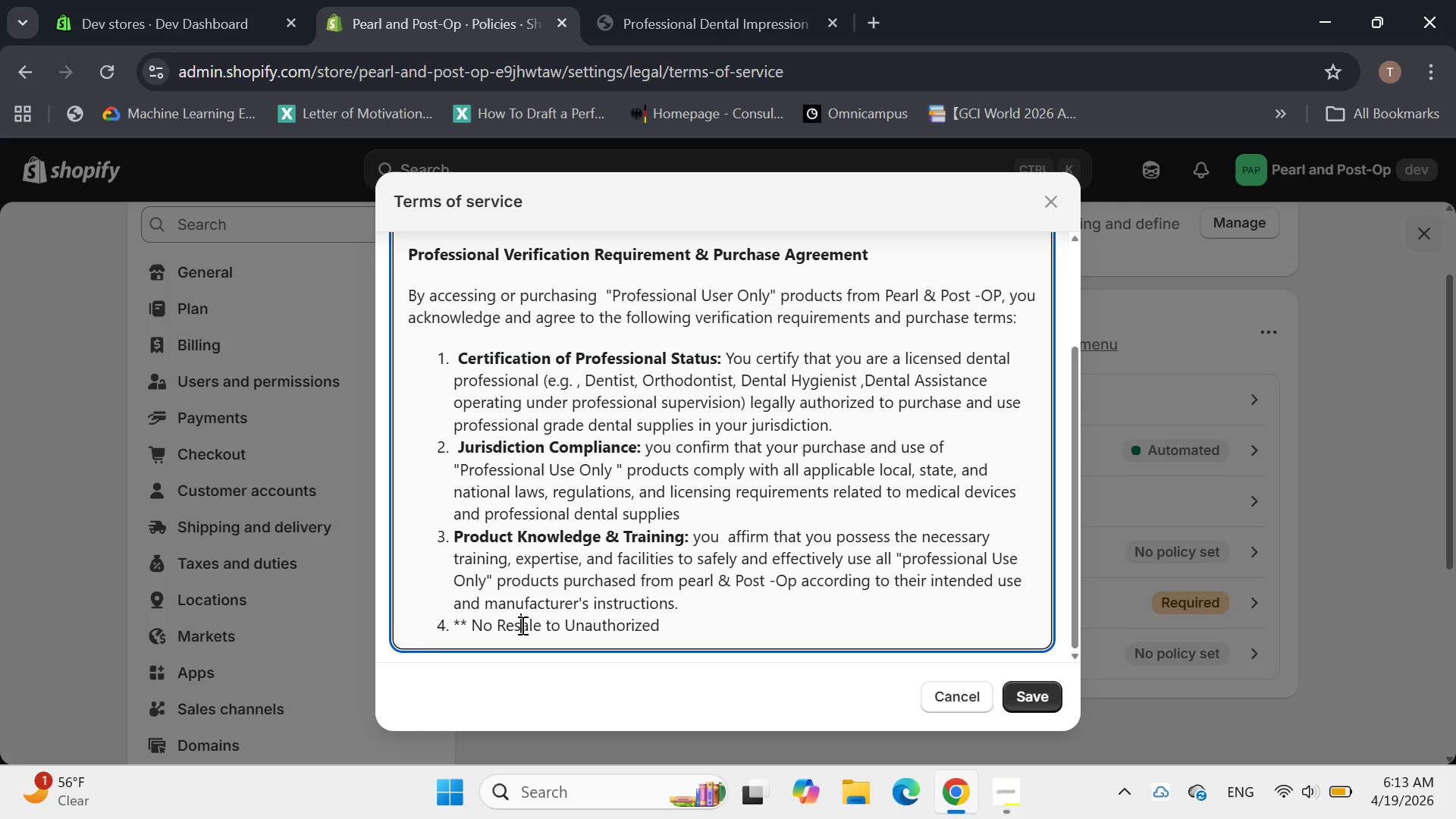 
key(S)
 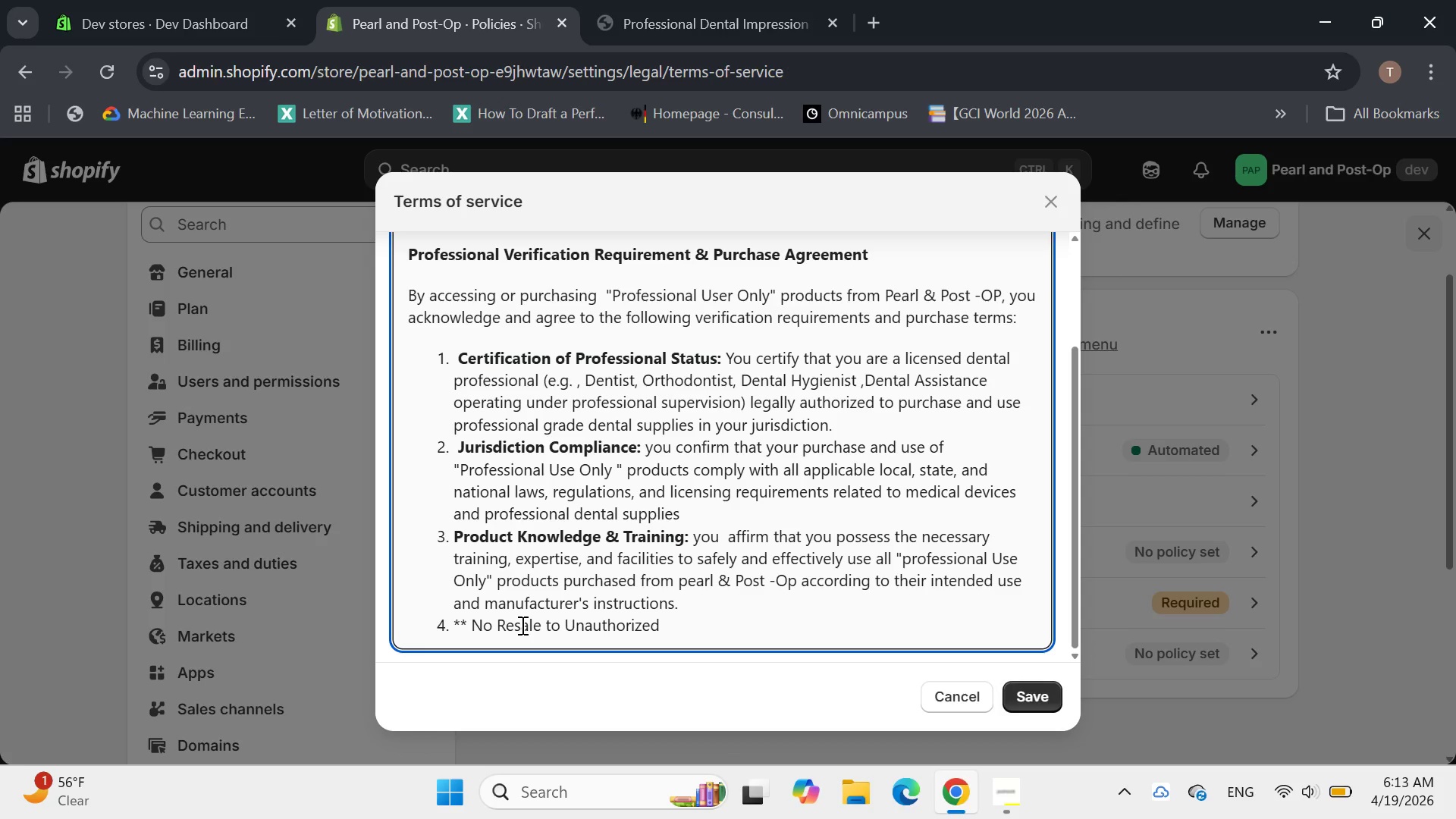 
left_click([699, 613])
 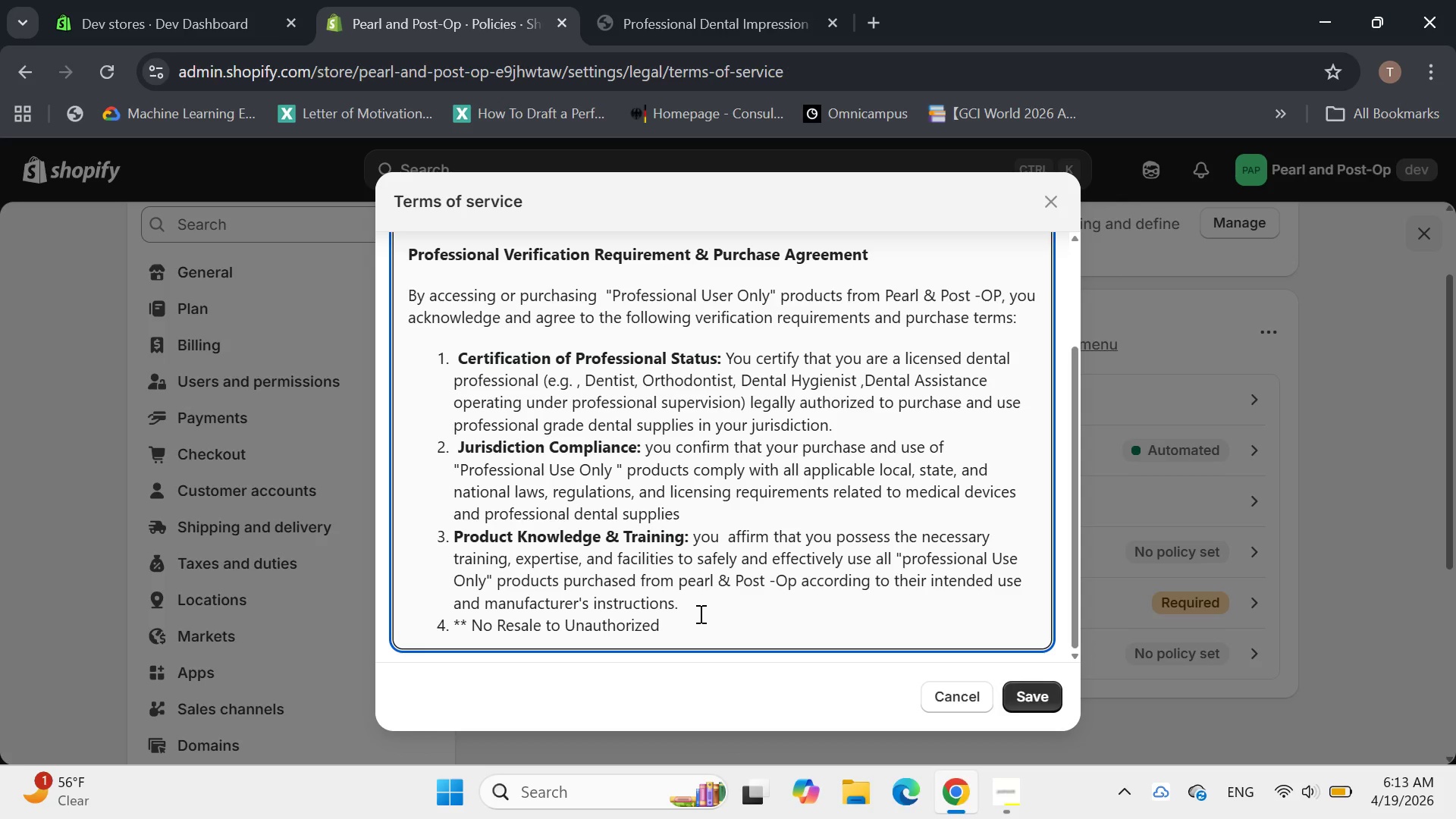 
type( individual )
key(Backspace)
type(: ** )
 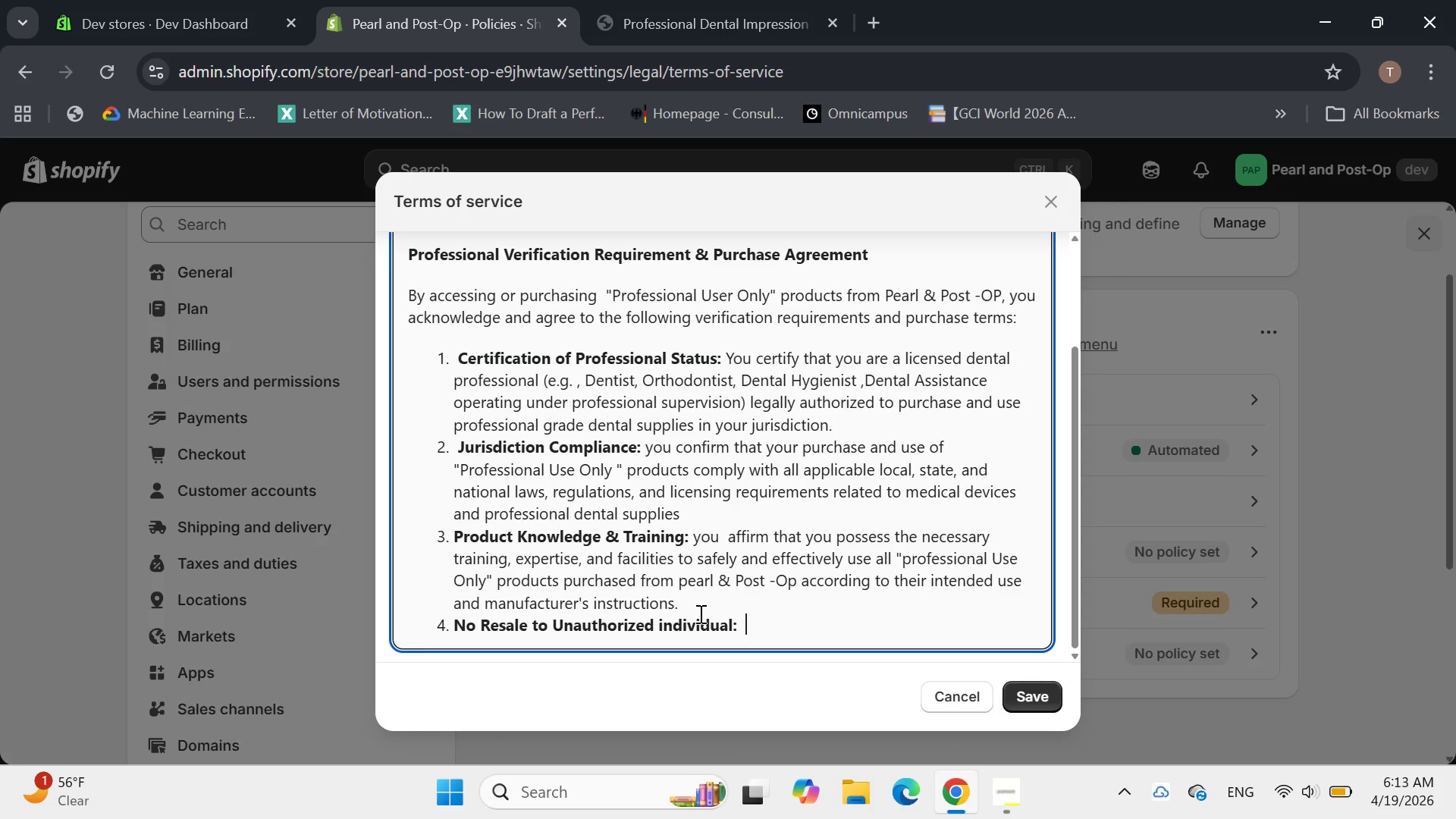 
type(you agree not to resell ot)
key(Backspace)
type(r or f)
key(Backspace)
type(distr)
 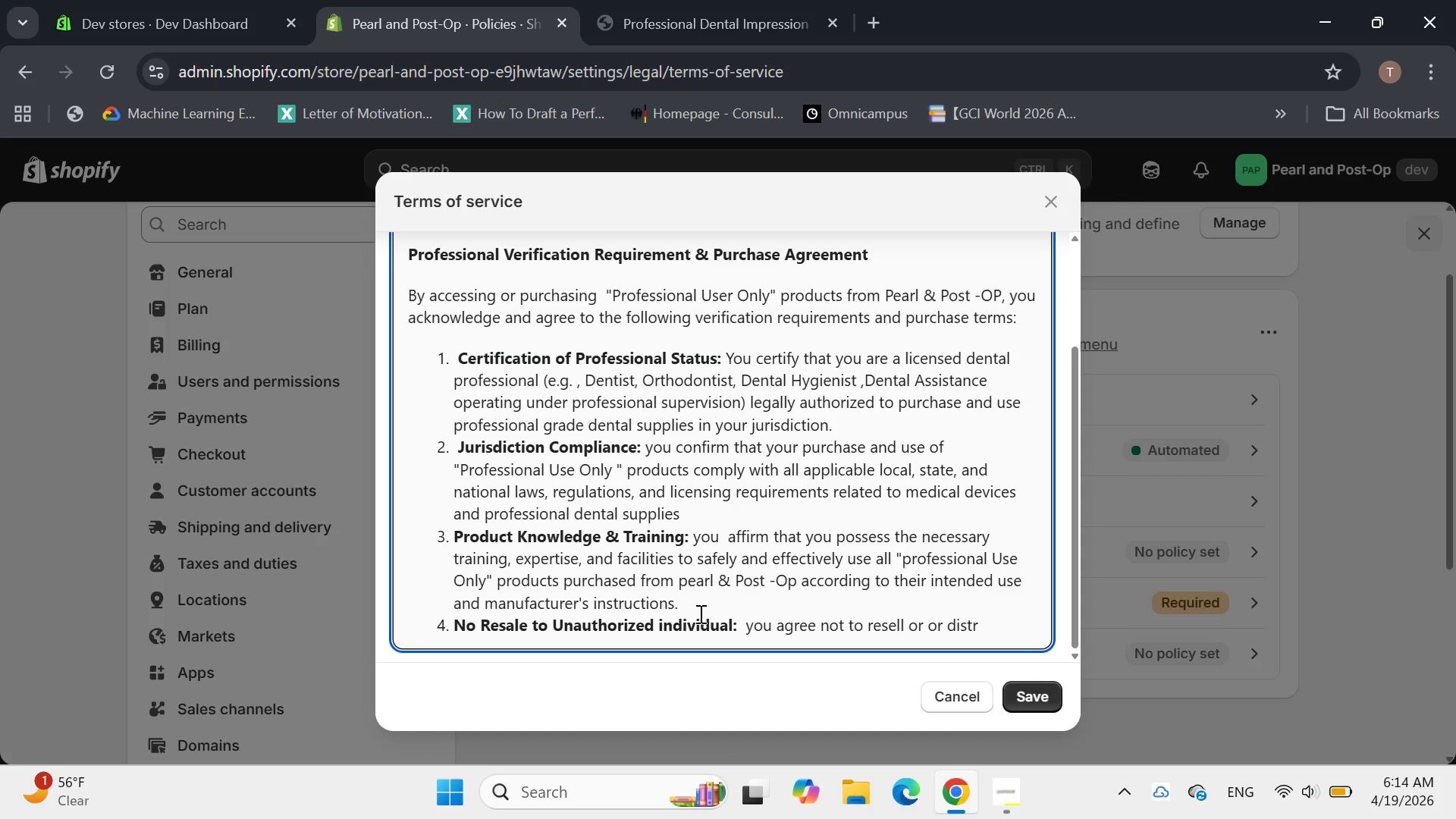 
wait(10.11)
 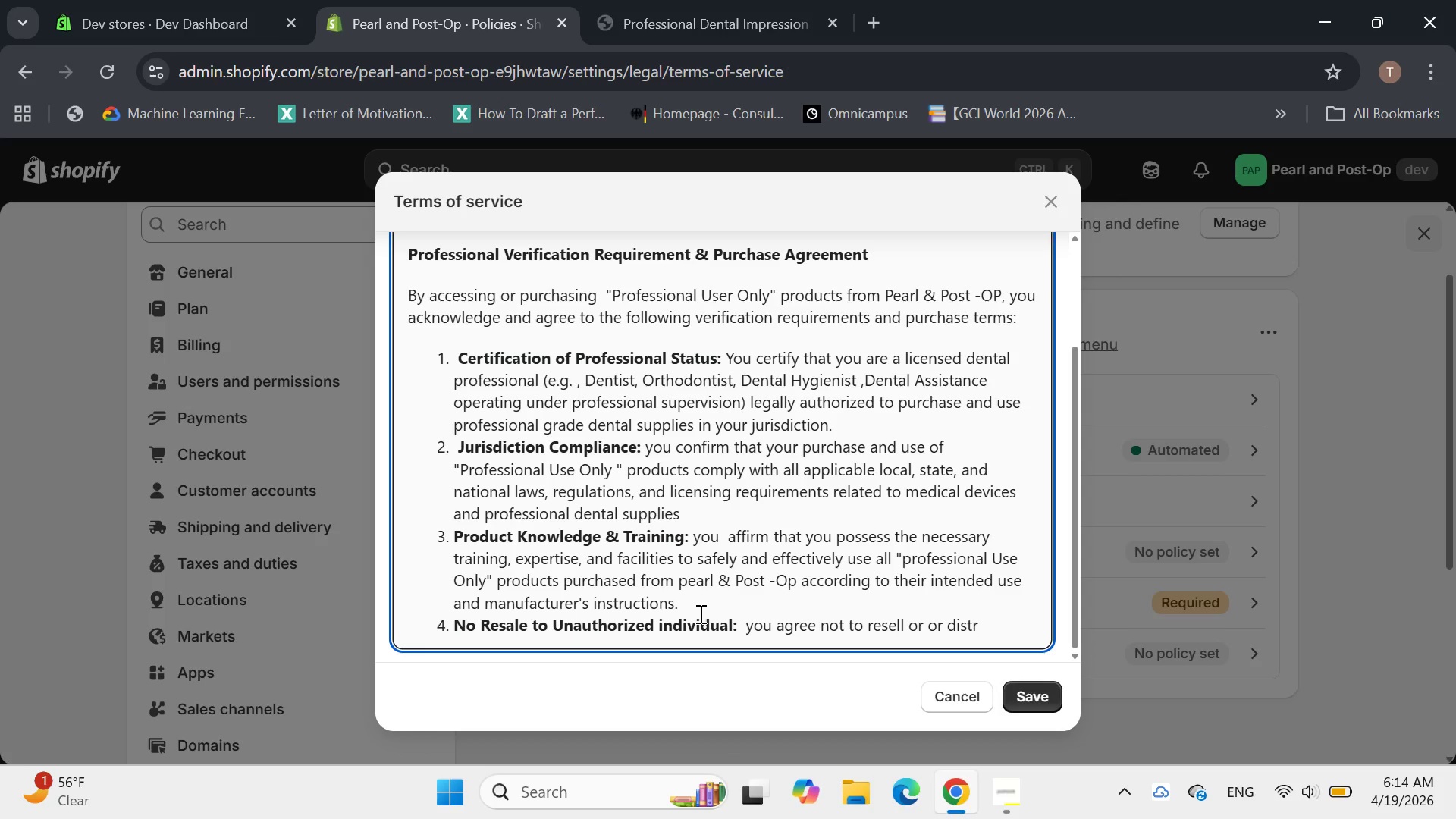 
type(ibution "Professional use )
key(Backspace)
key(Backspace)
key(Backspace)
key(Backspace)
type(Use Only" products to individual)
 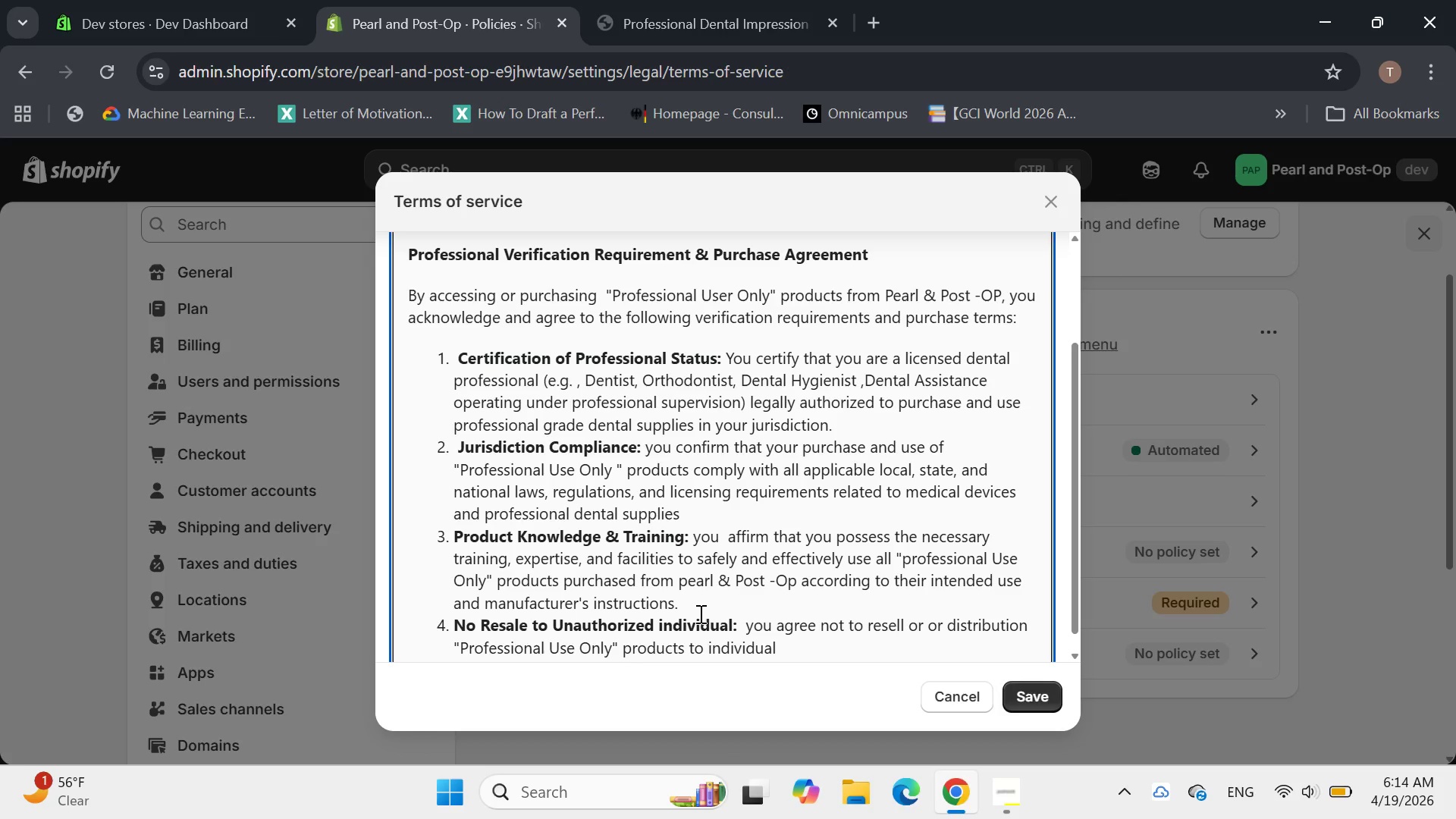 
key(S)
 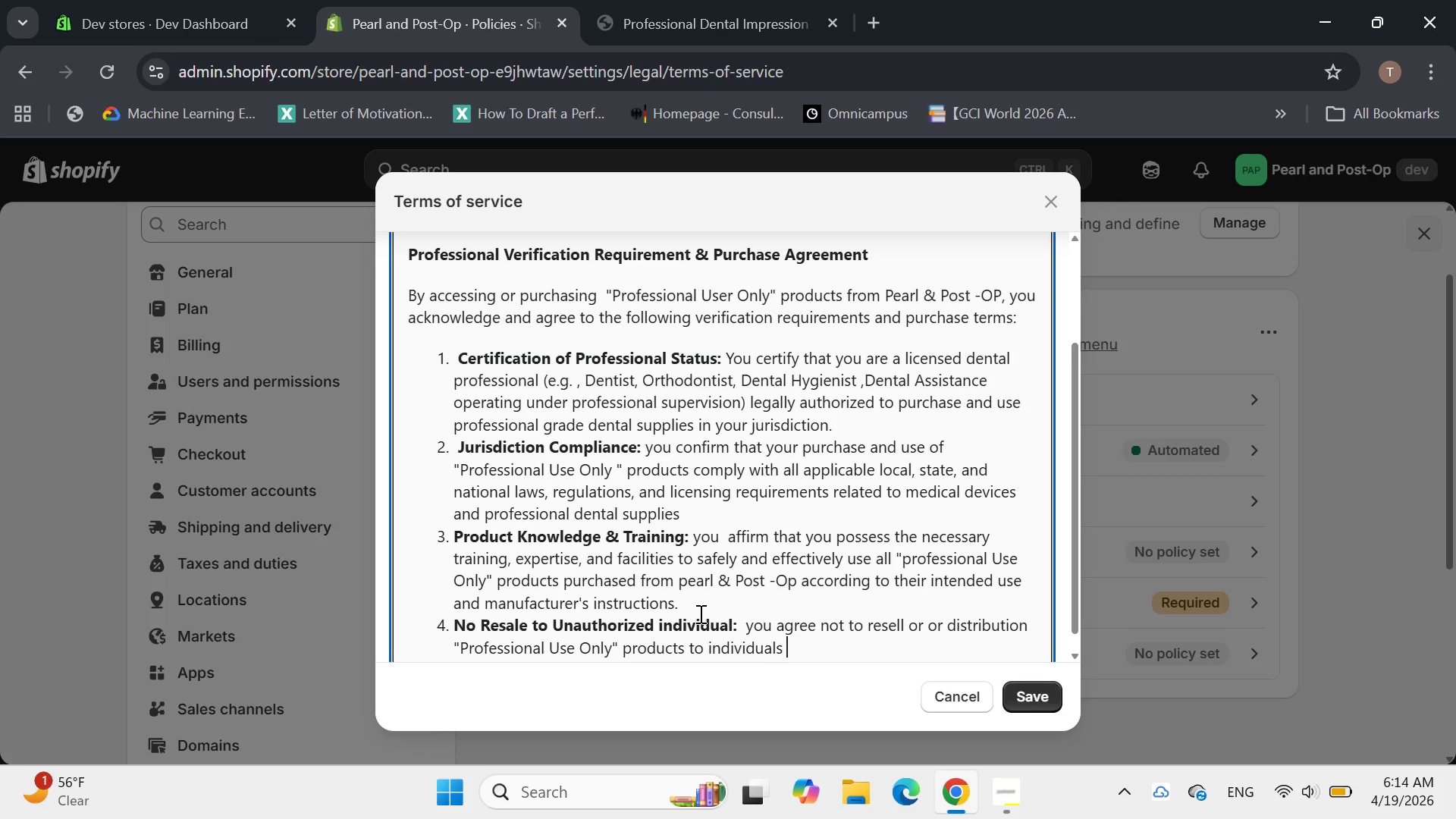 
key(Space)
 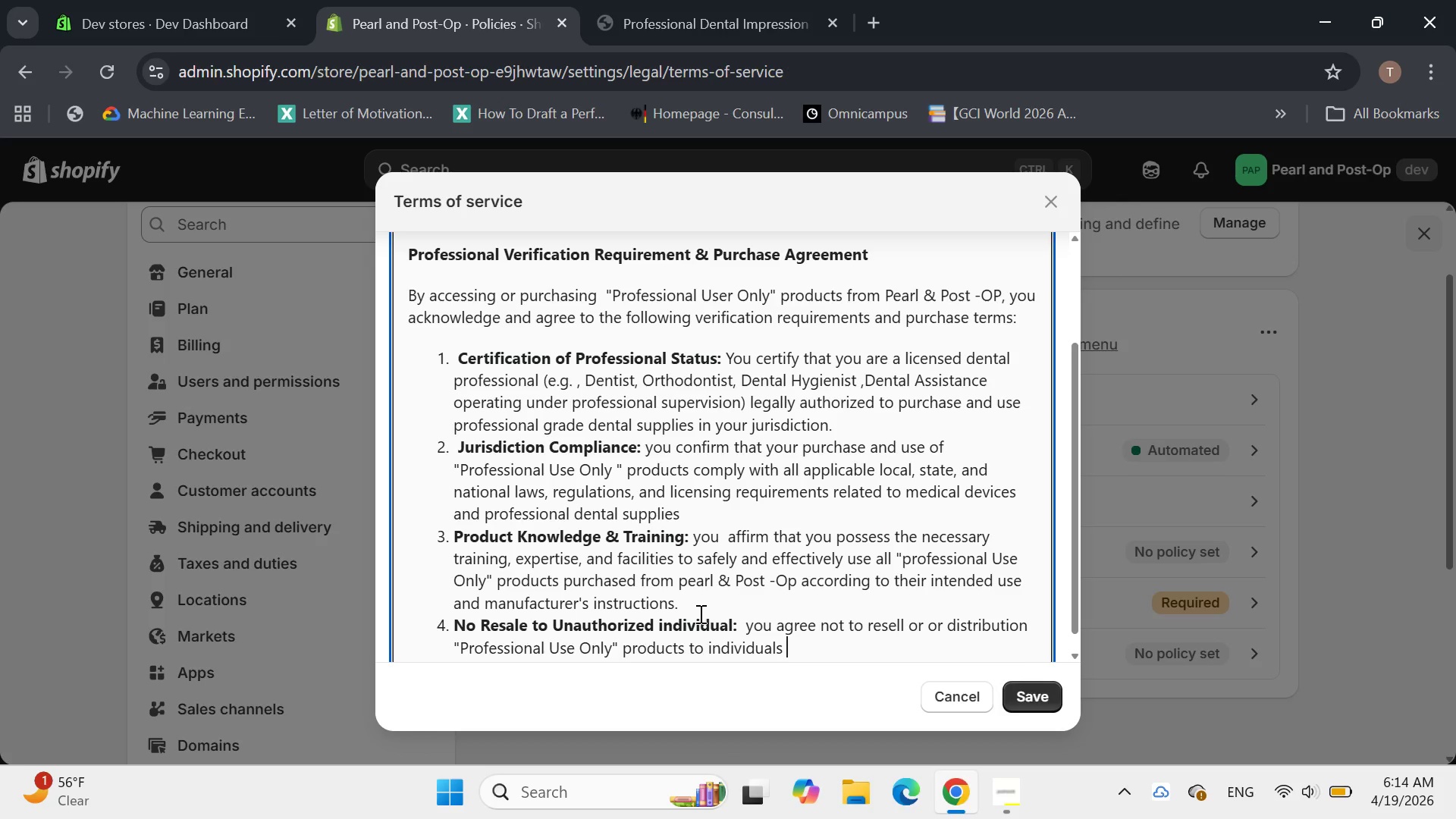 
wait(6.11)
 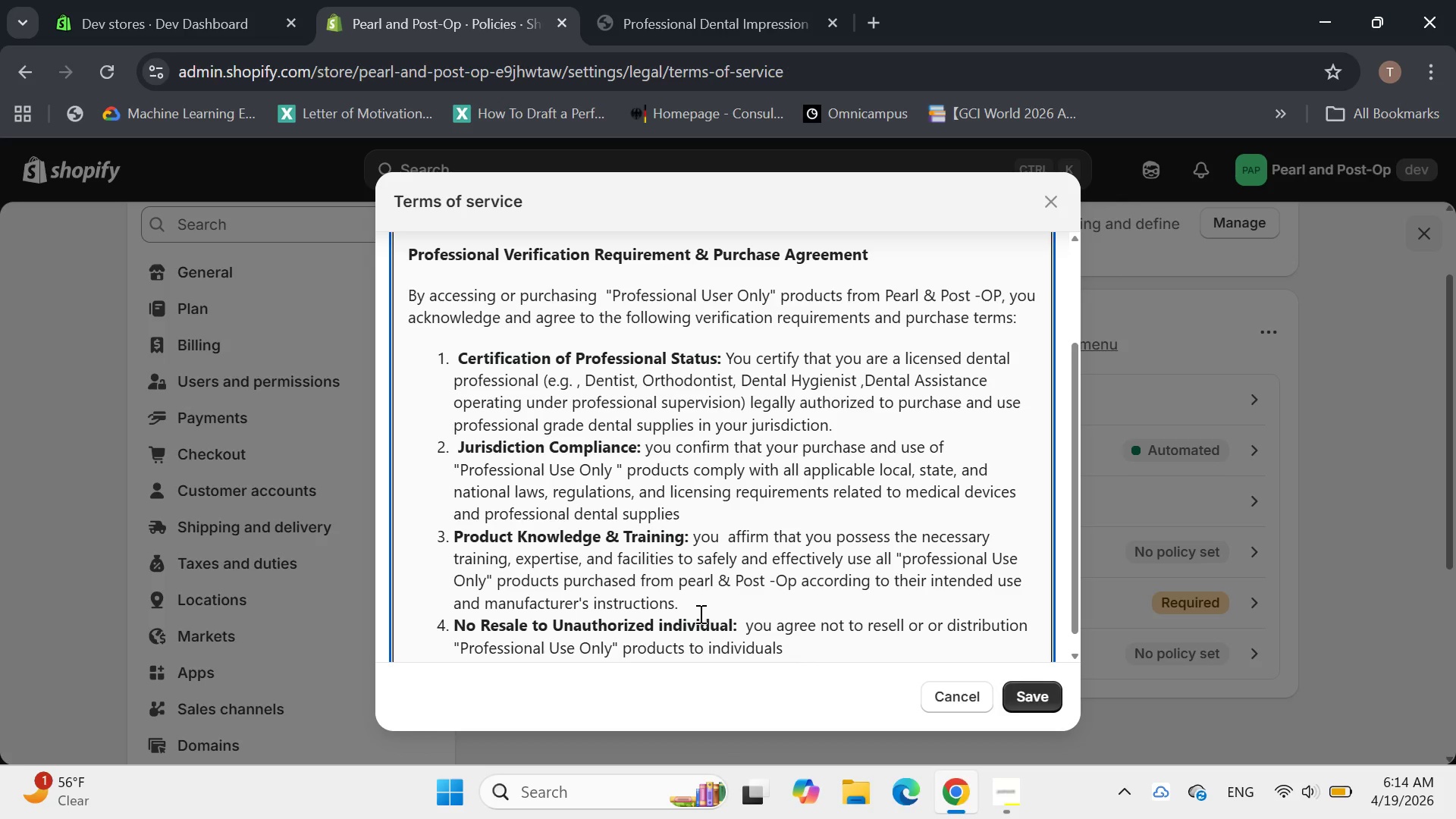 
key(Space)
 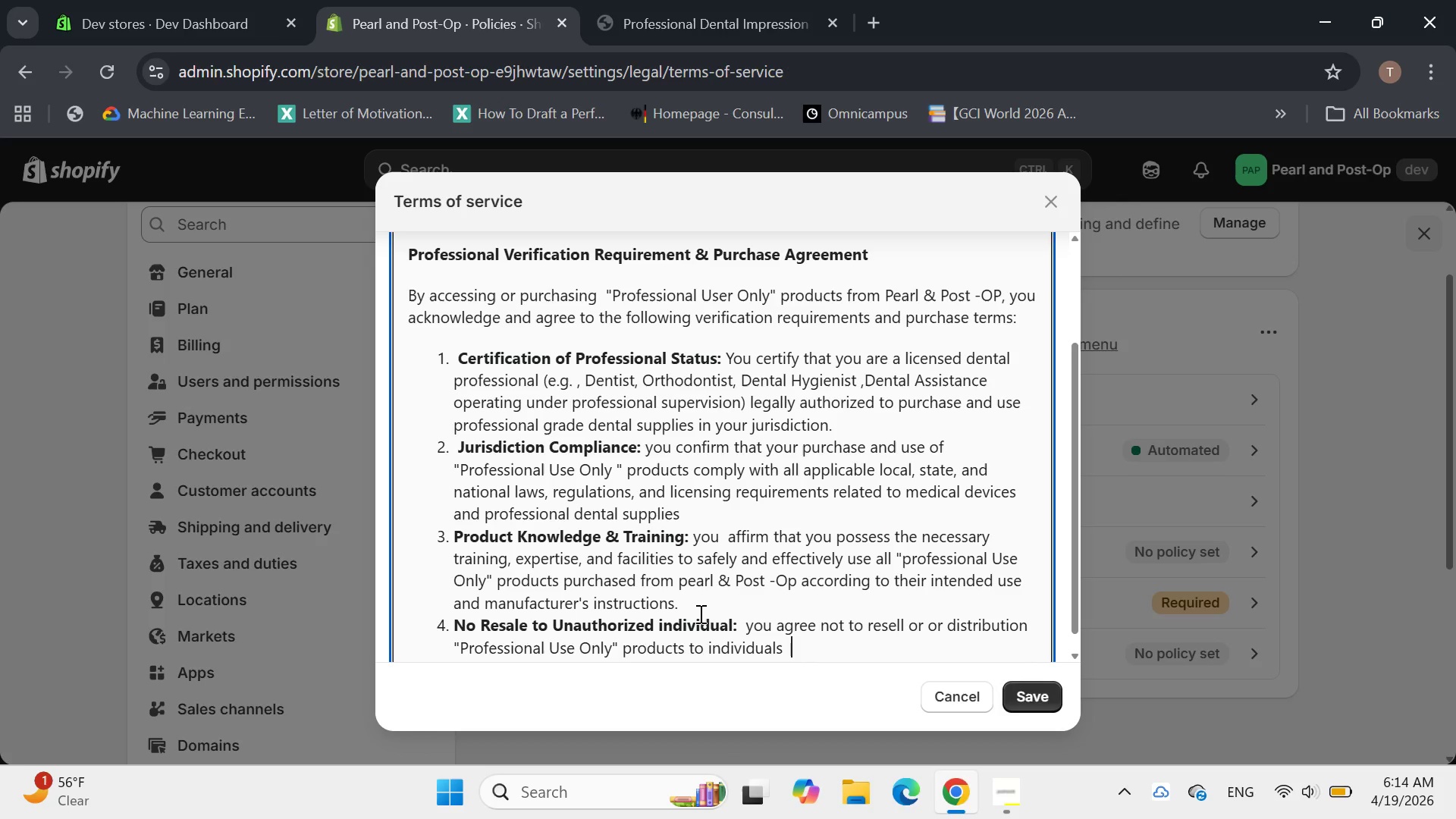 
key(Backspace)
type(who )
 